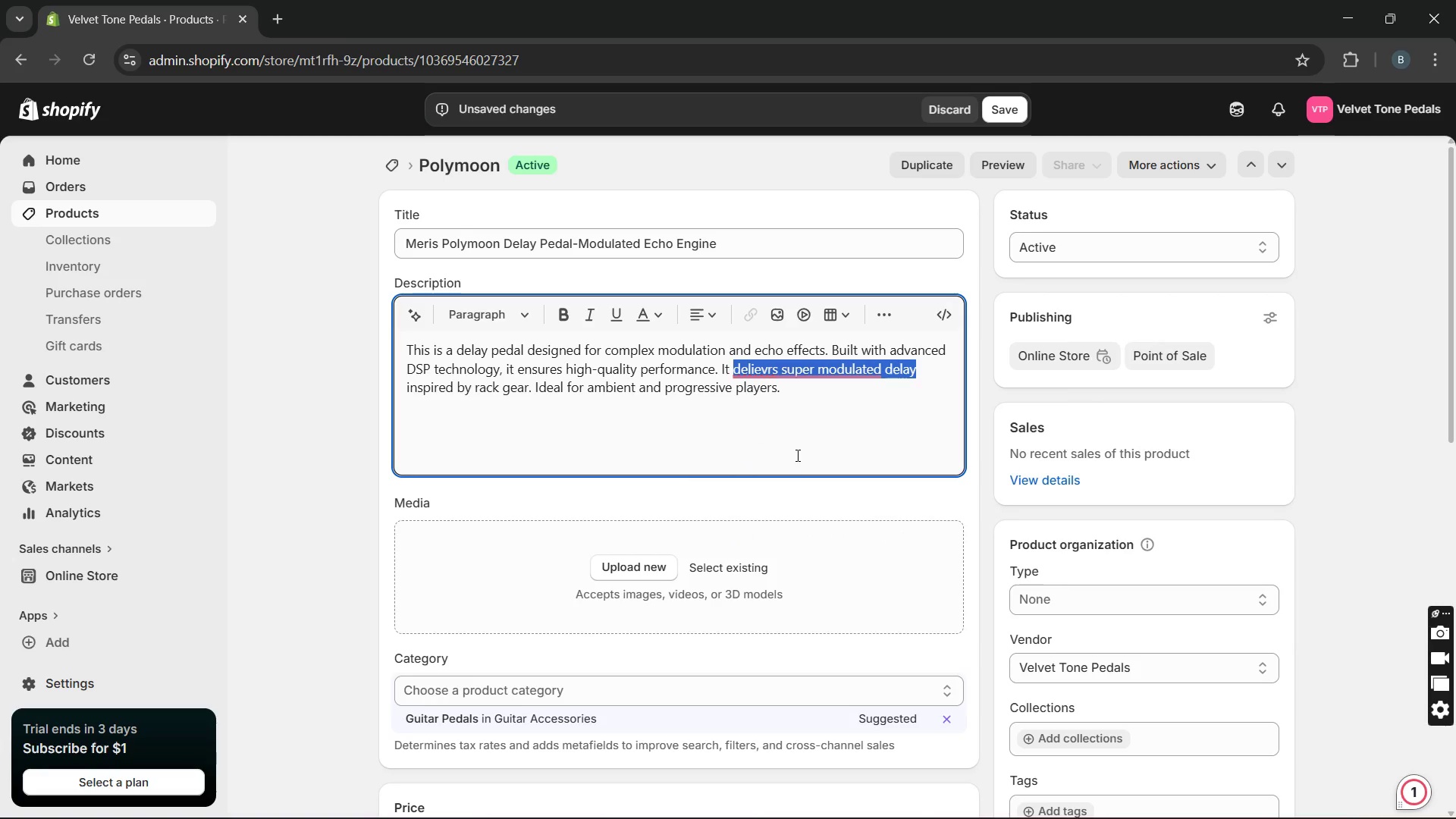 
key(Unknown)
 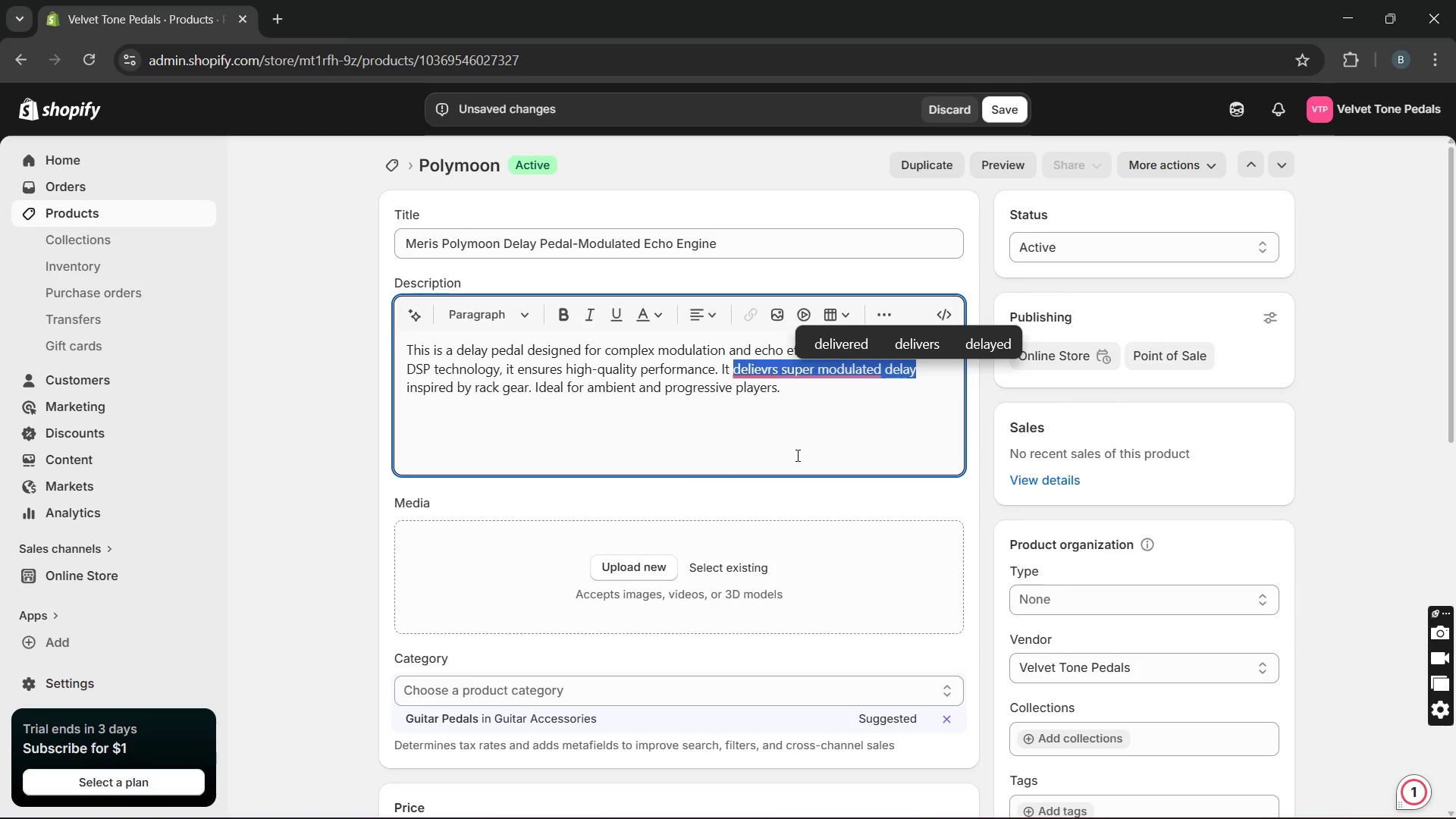 
key(Unknown)
 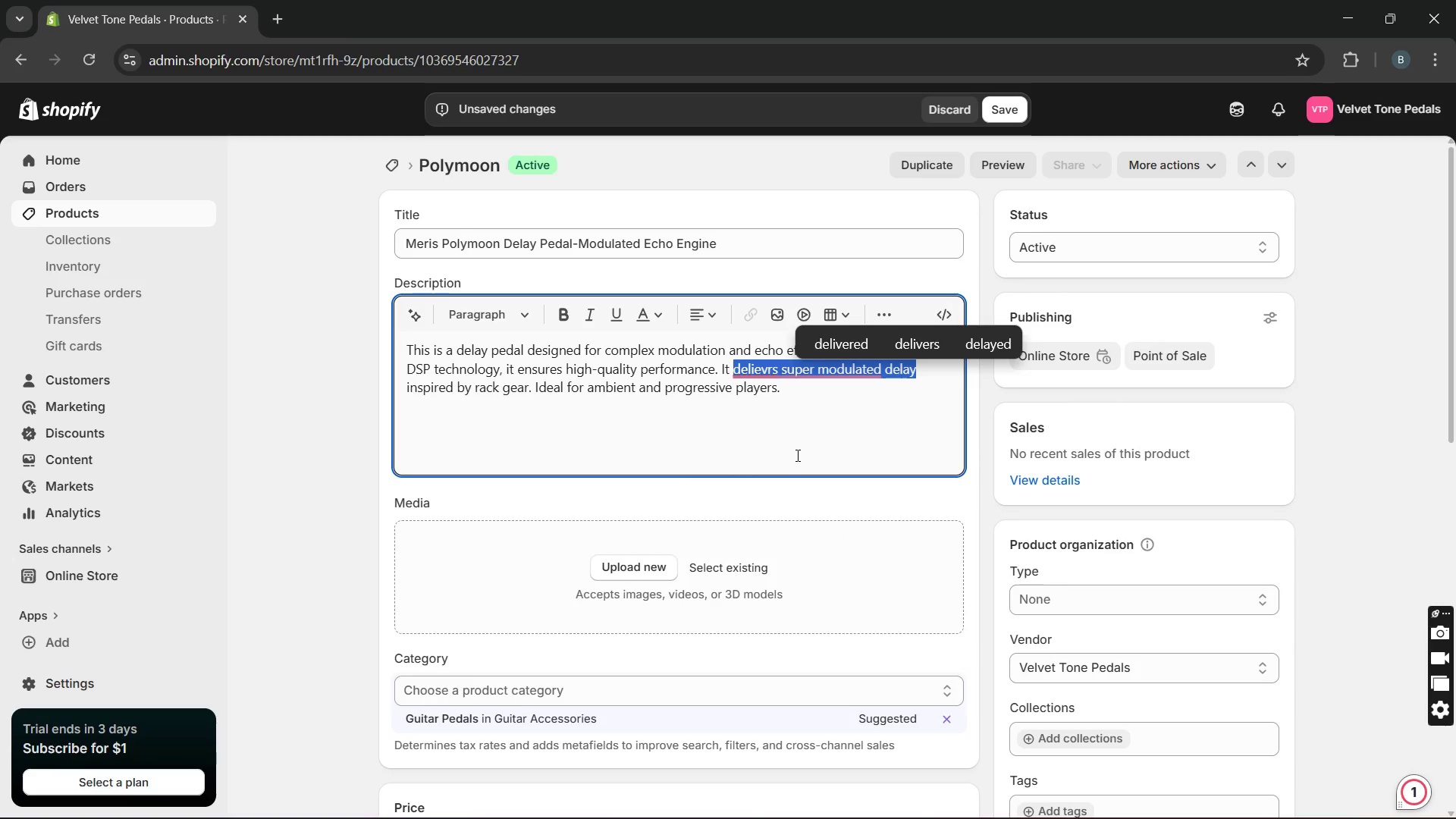 
key(Unknown)
 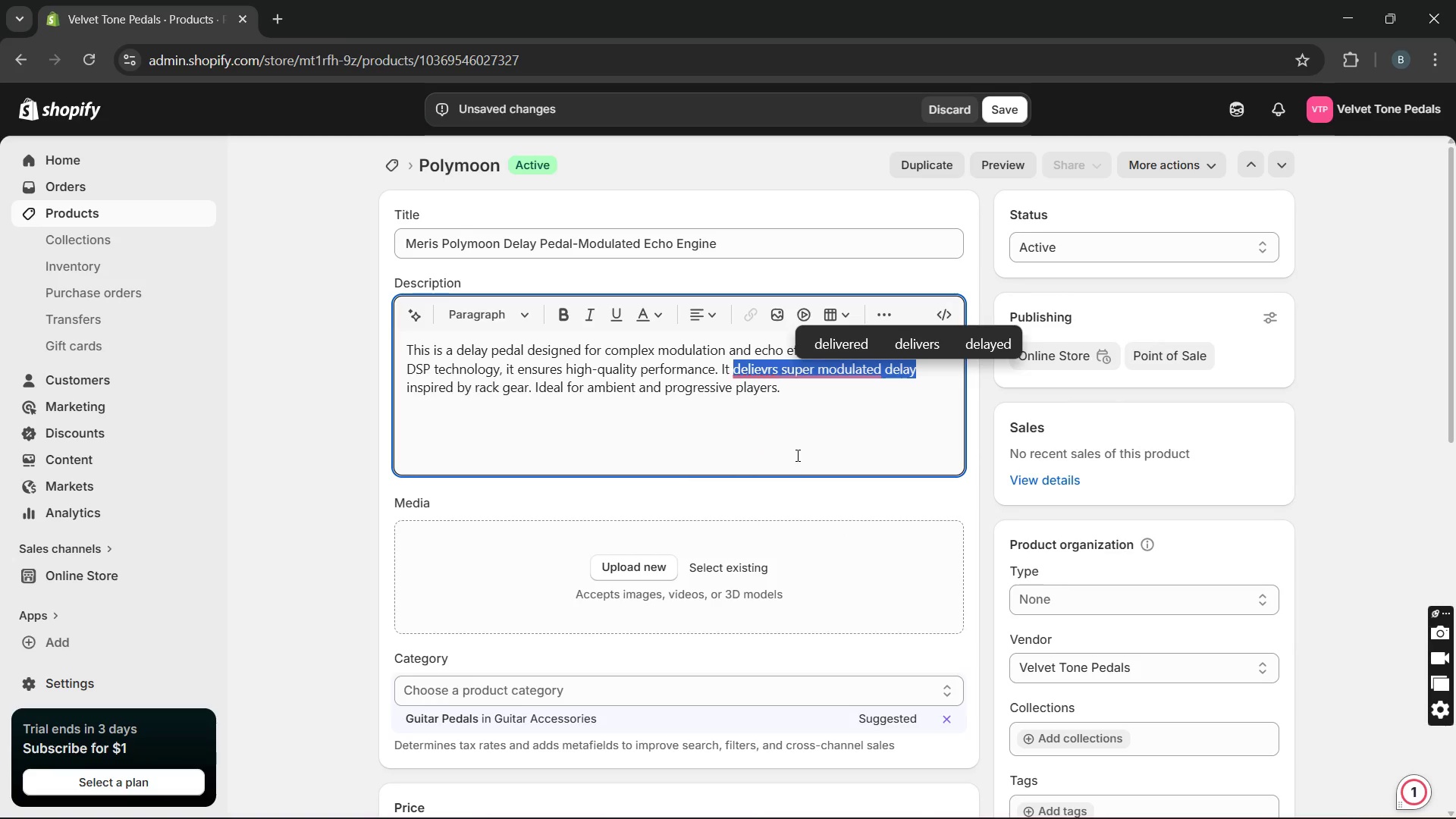 
key(Unknown)
 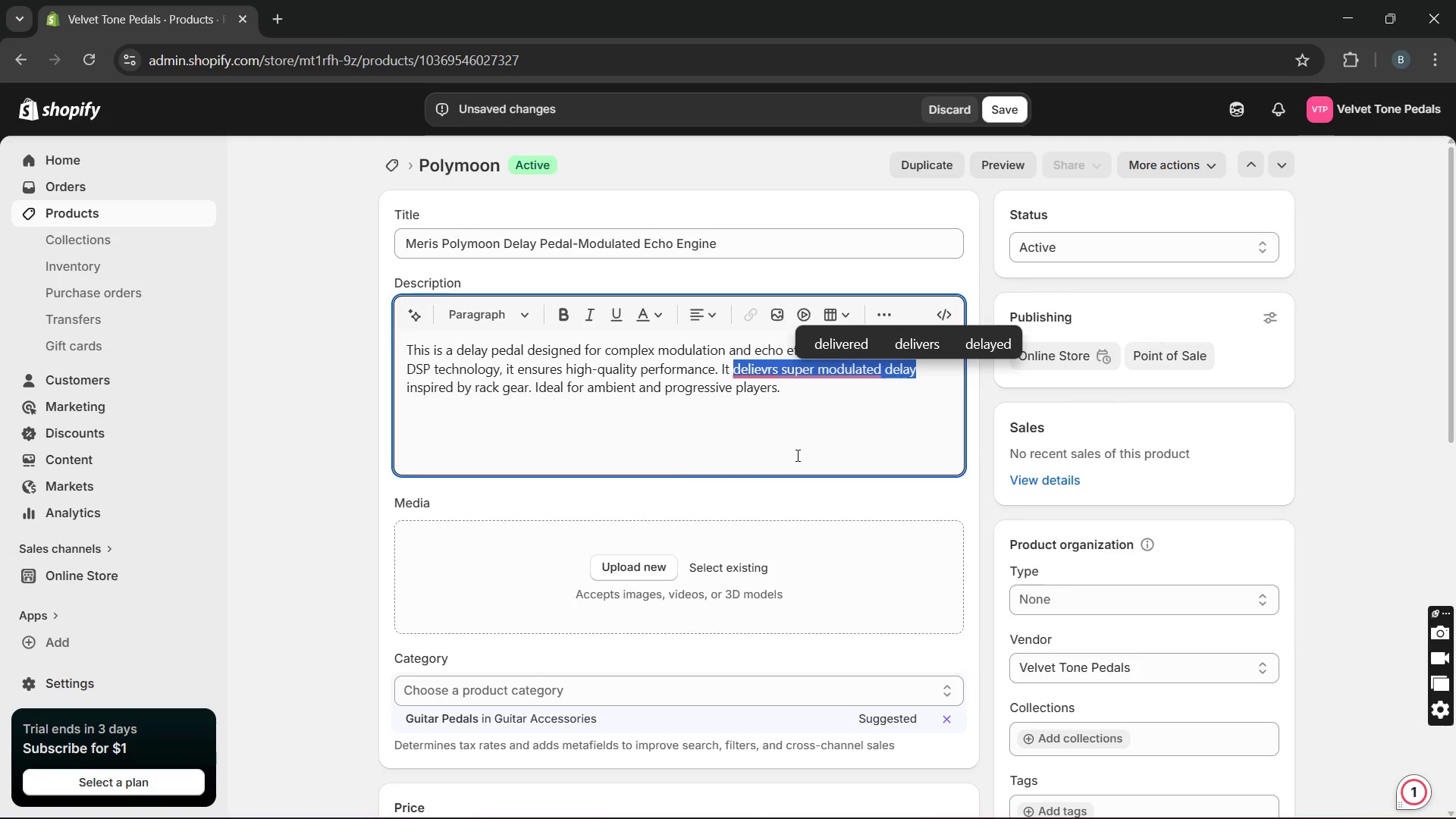 
key(Unknown)
 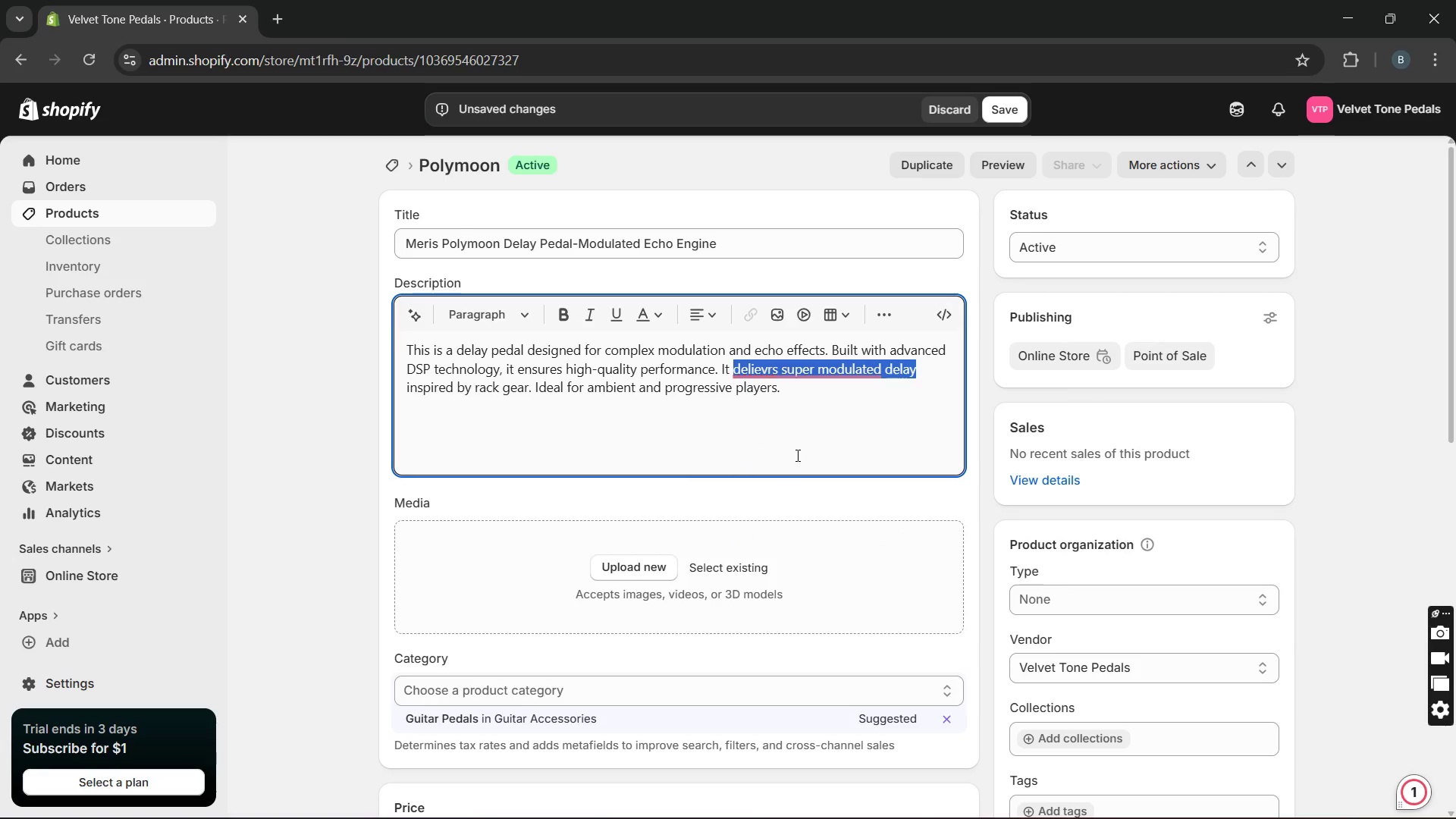 
key(Unknown)
 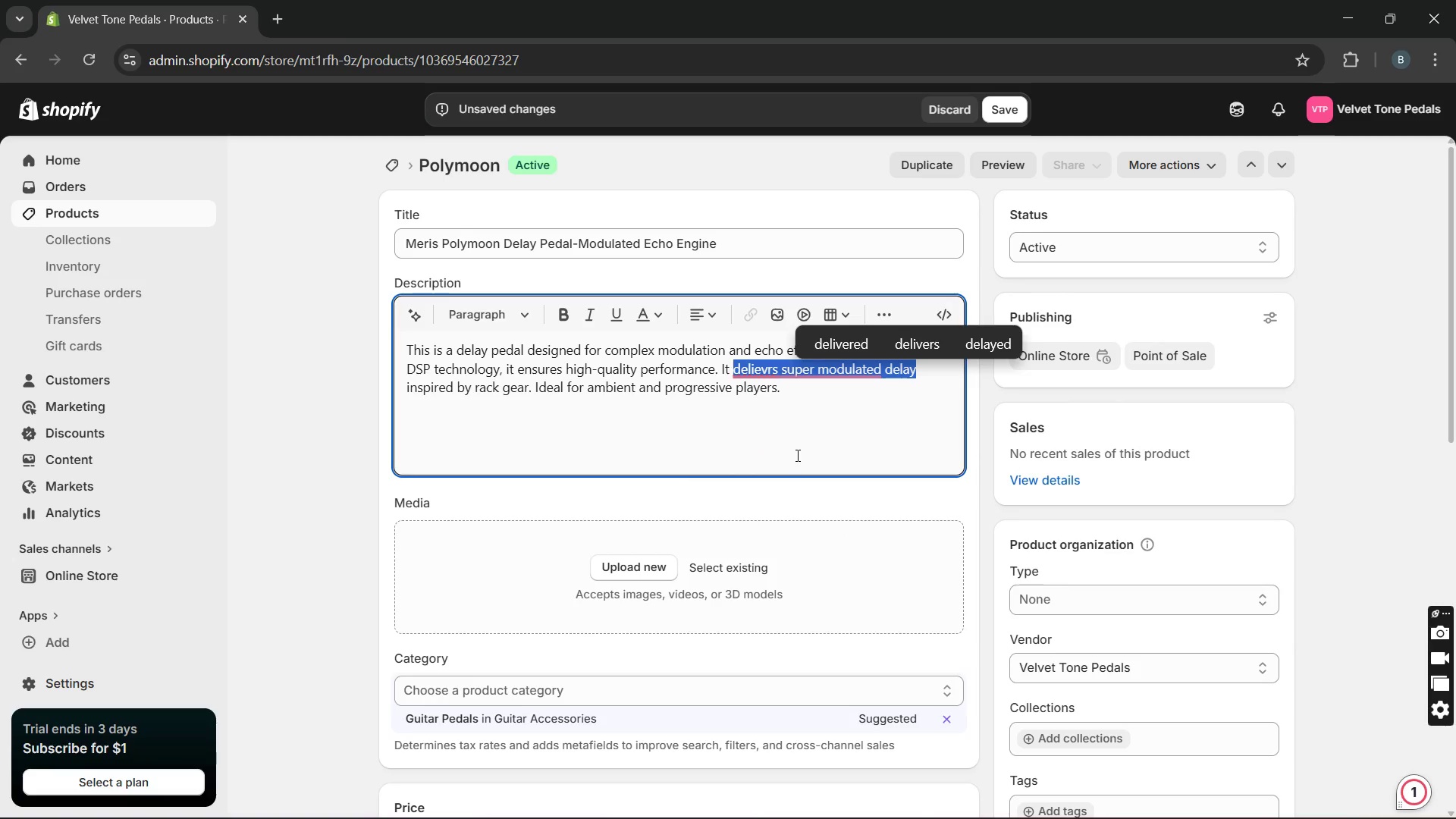 
key(Unknown)
 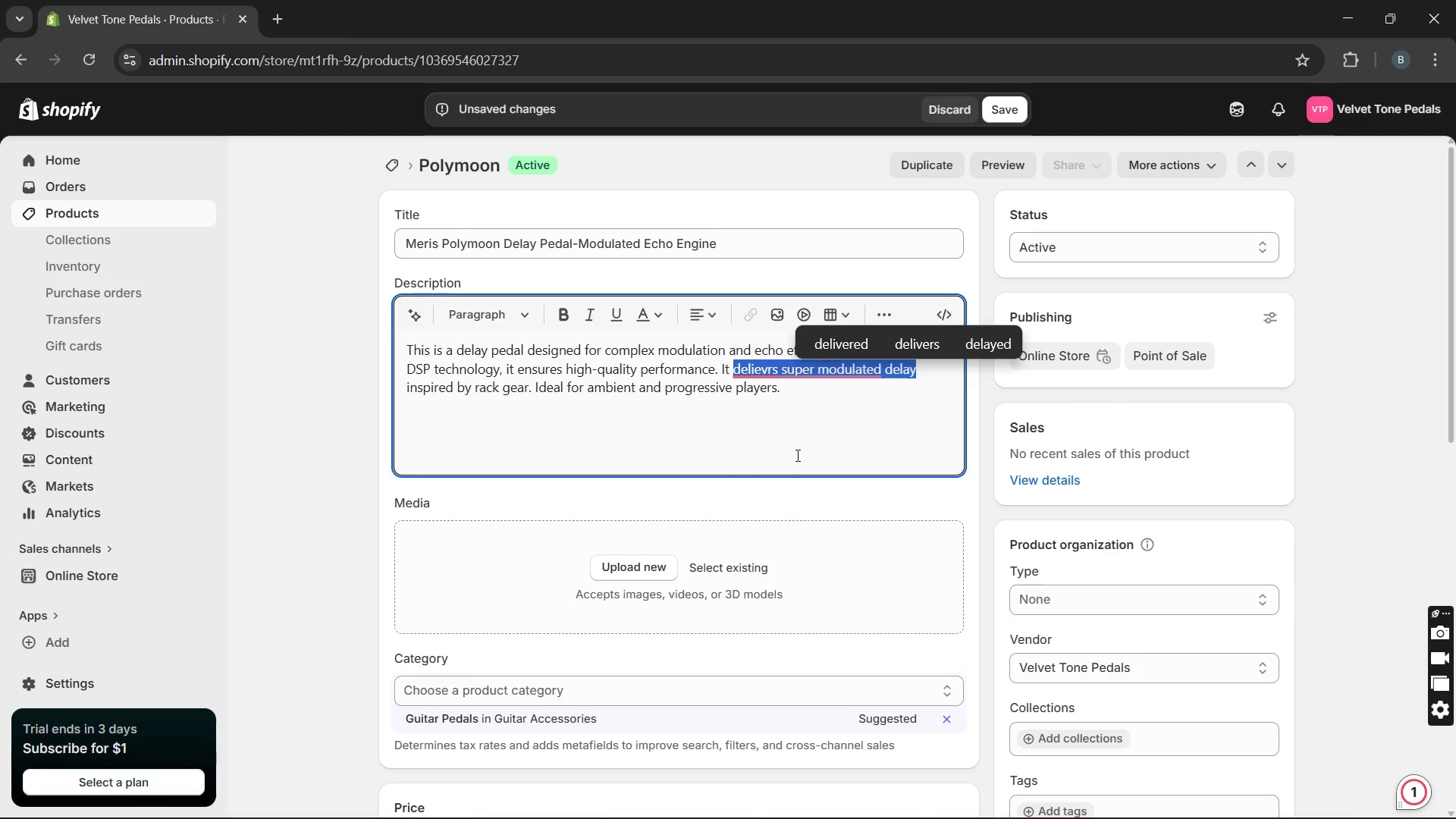 
key(Unknown)
 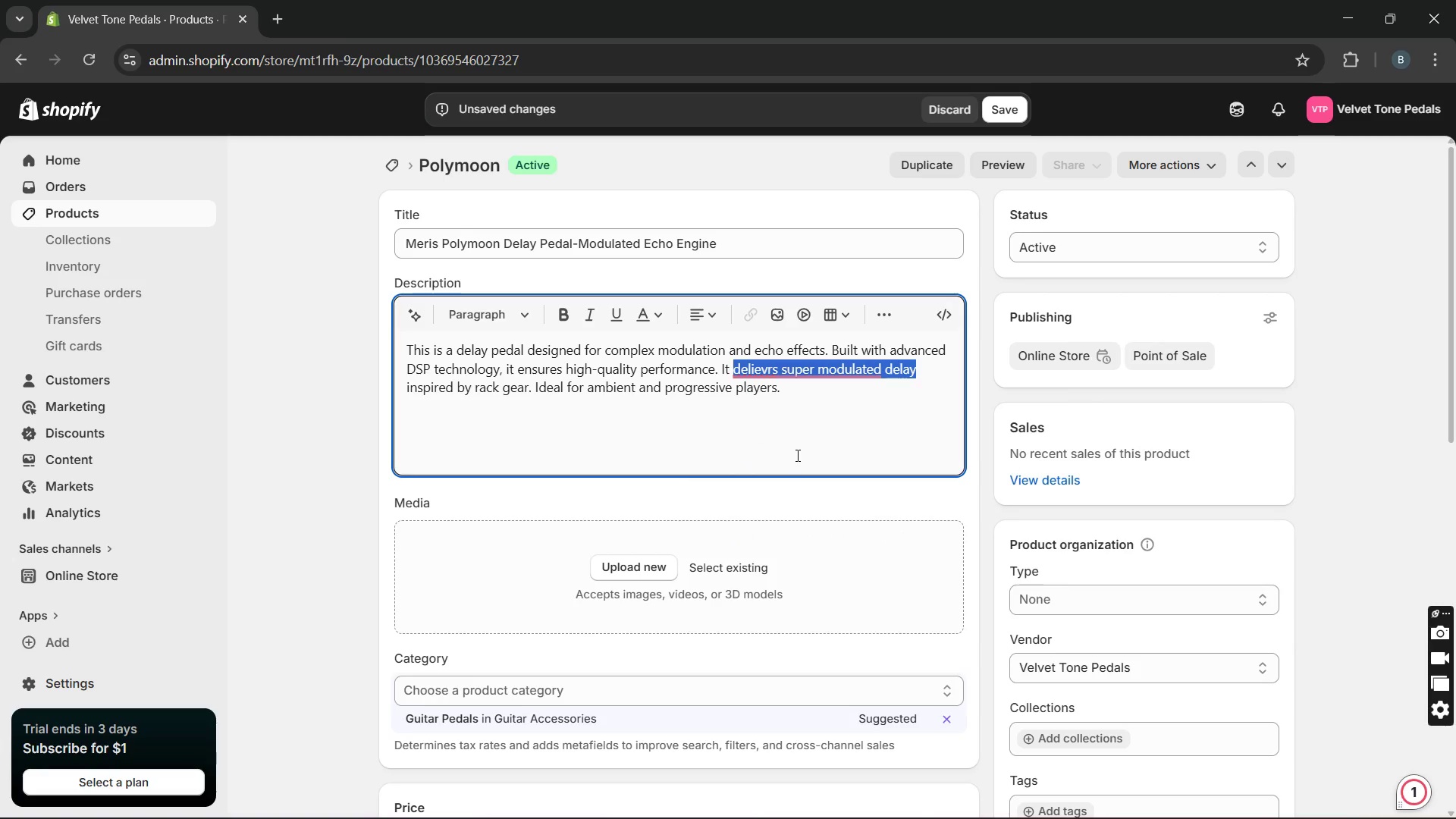 
key(Unknown)
 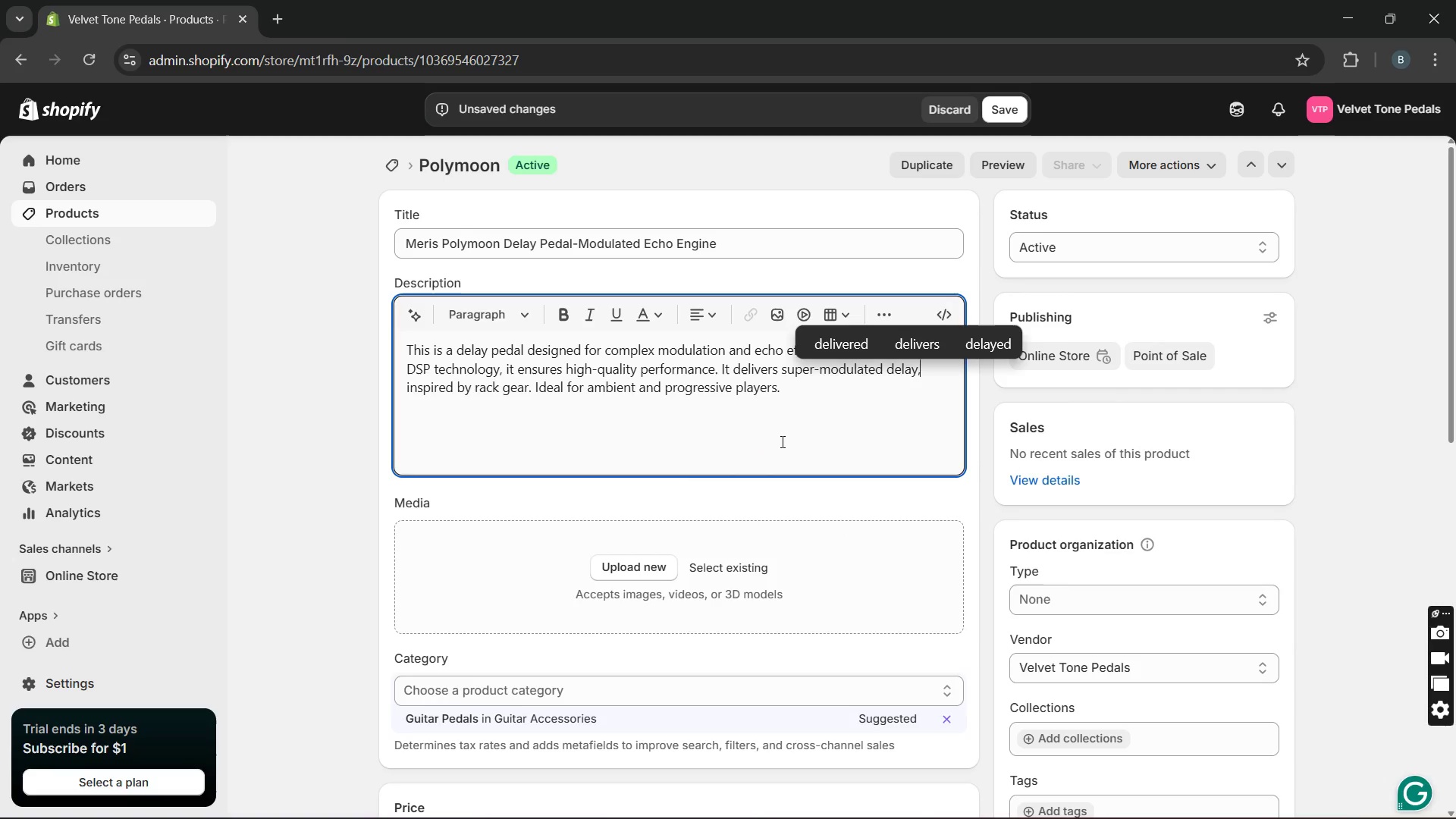 
left_click([781, 441])
 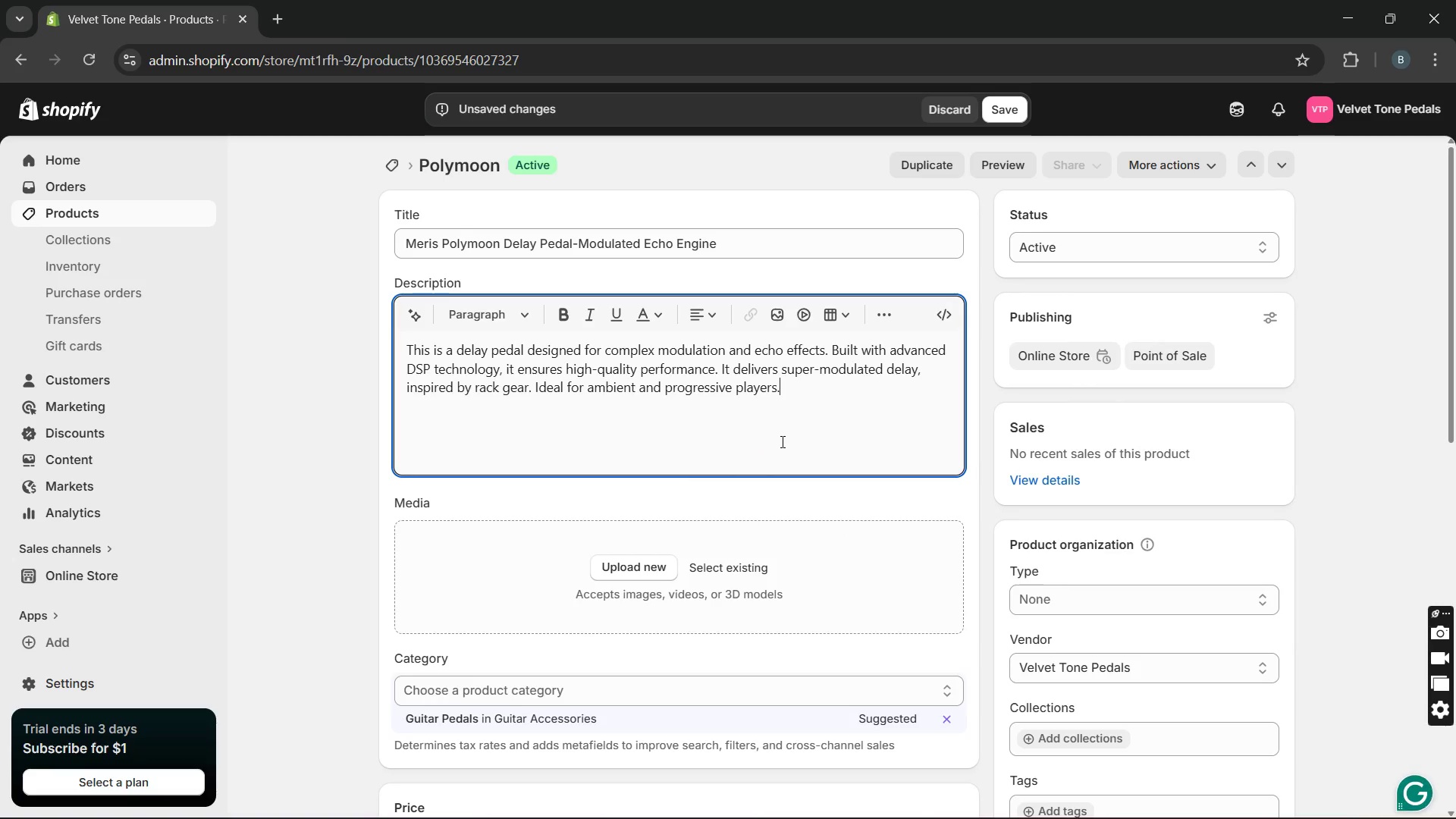 
key(Enter)
 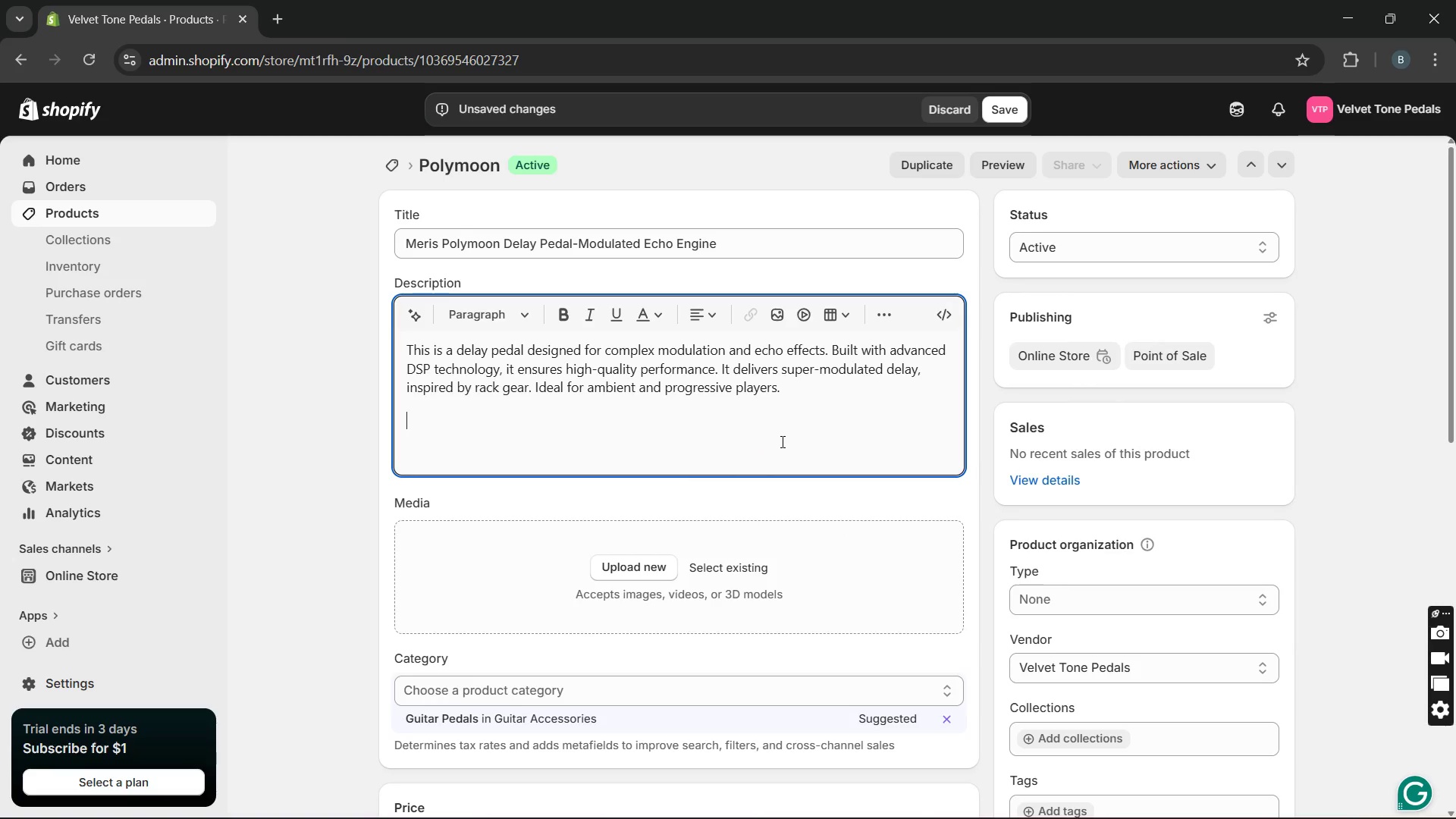 
type(Specfications:)
 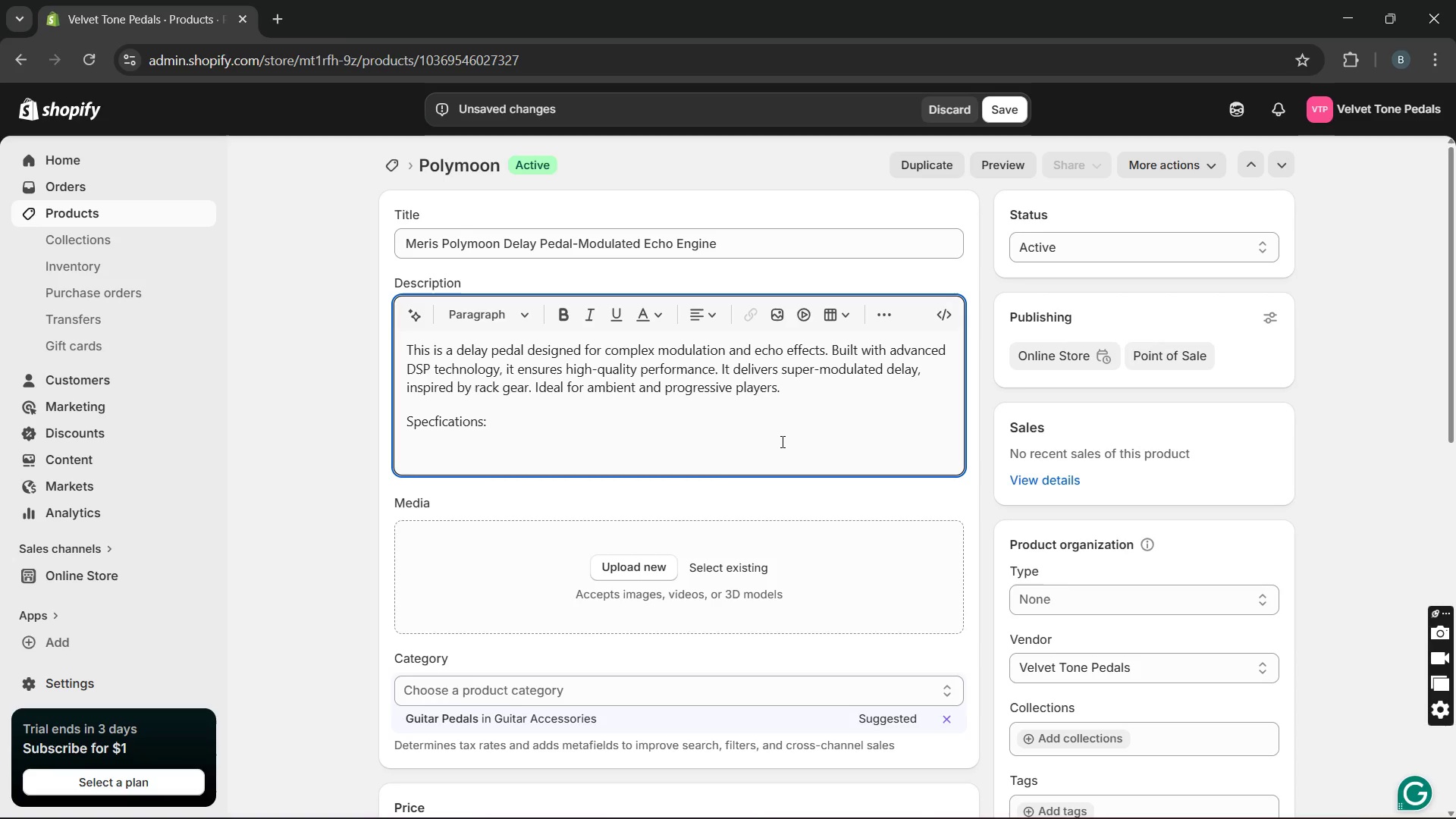 
left_click_drag(start_coordinate=[496, 418], to_coordinate=[375, 420])
 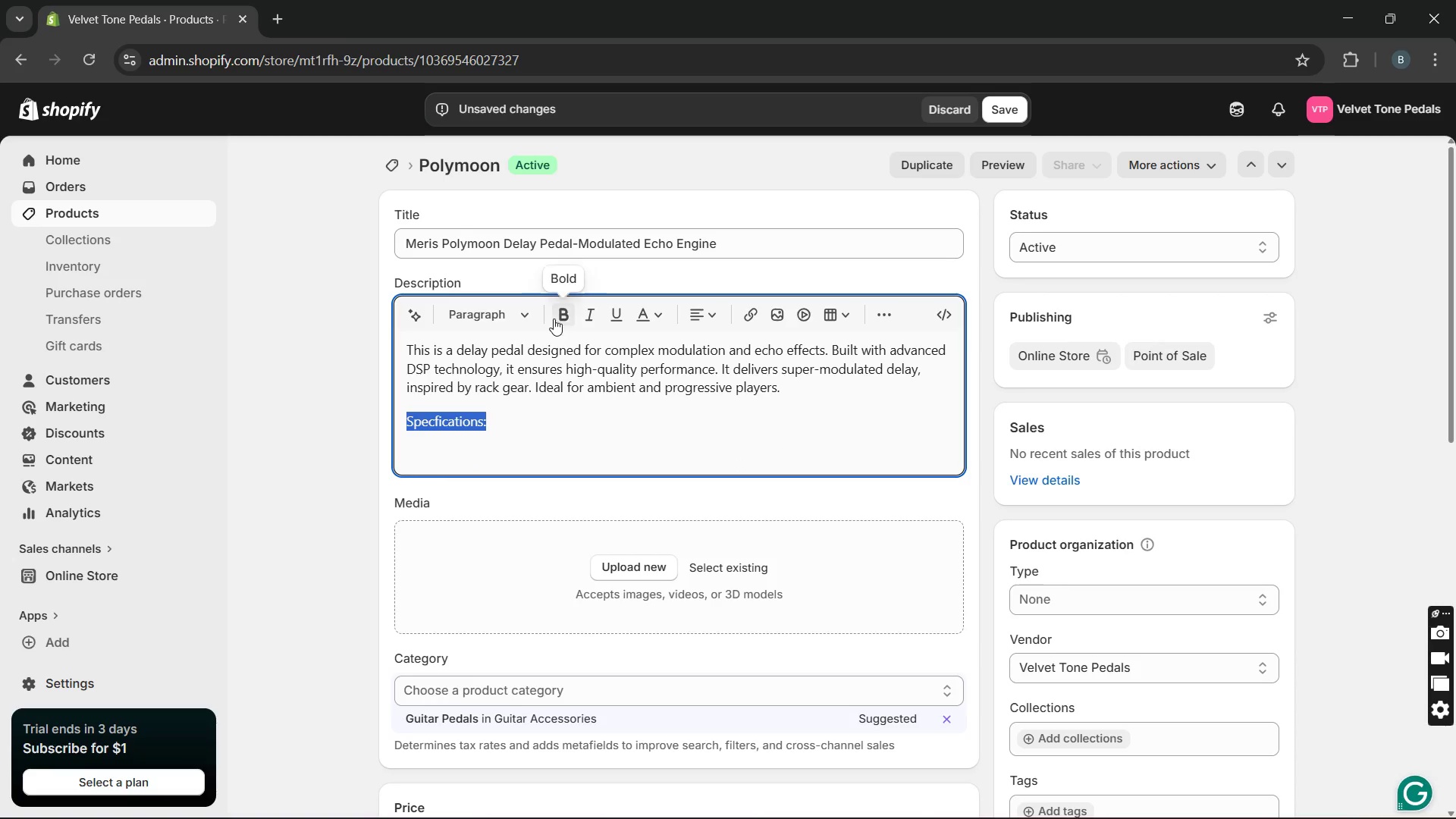 
left_click([555, 317])
 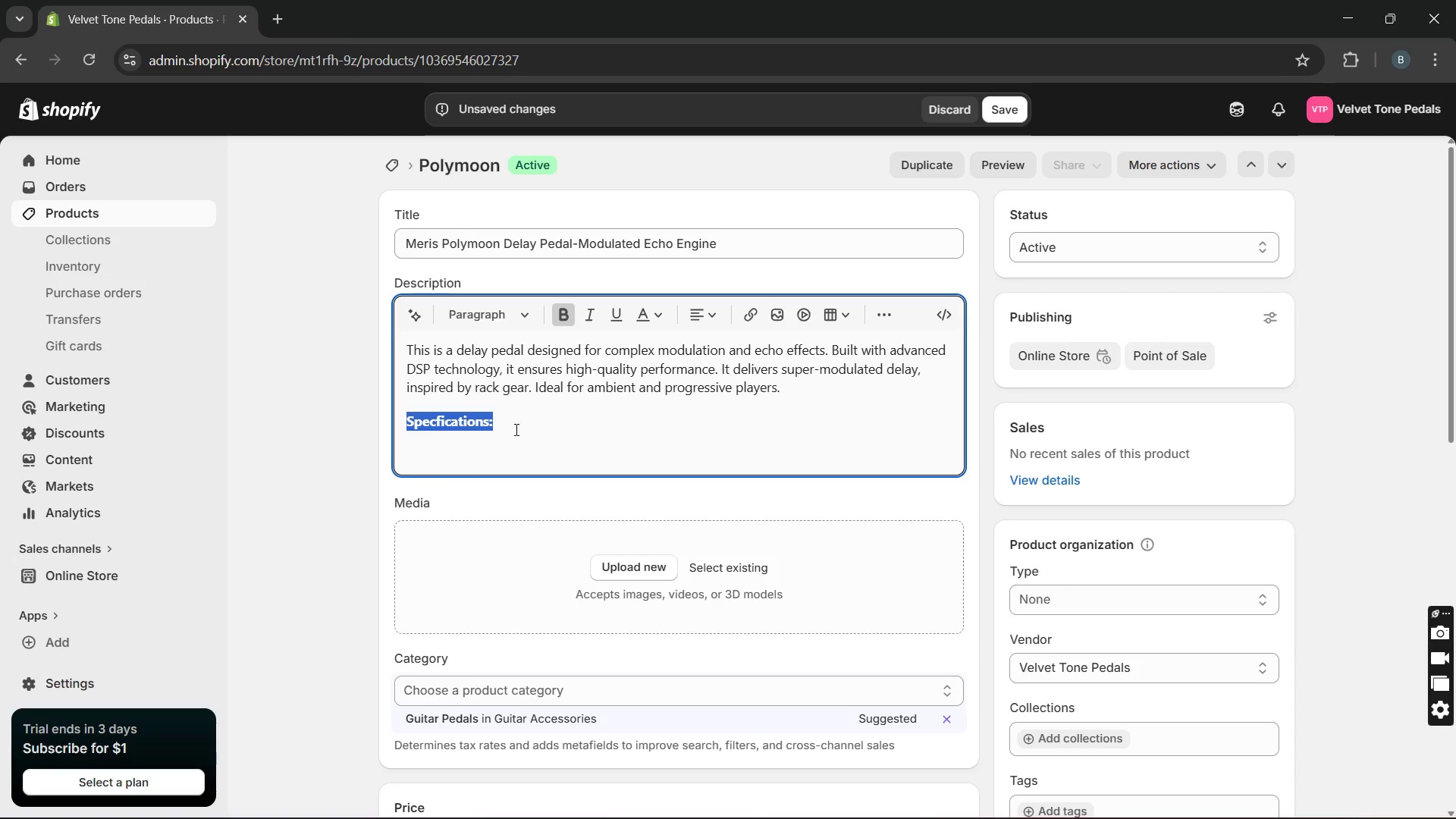 
left_click([513, 433])
 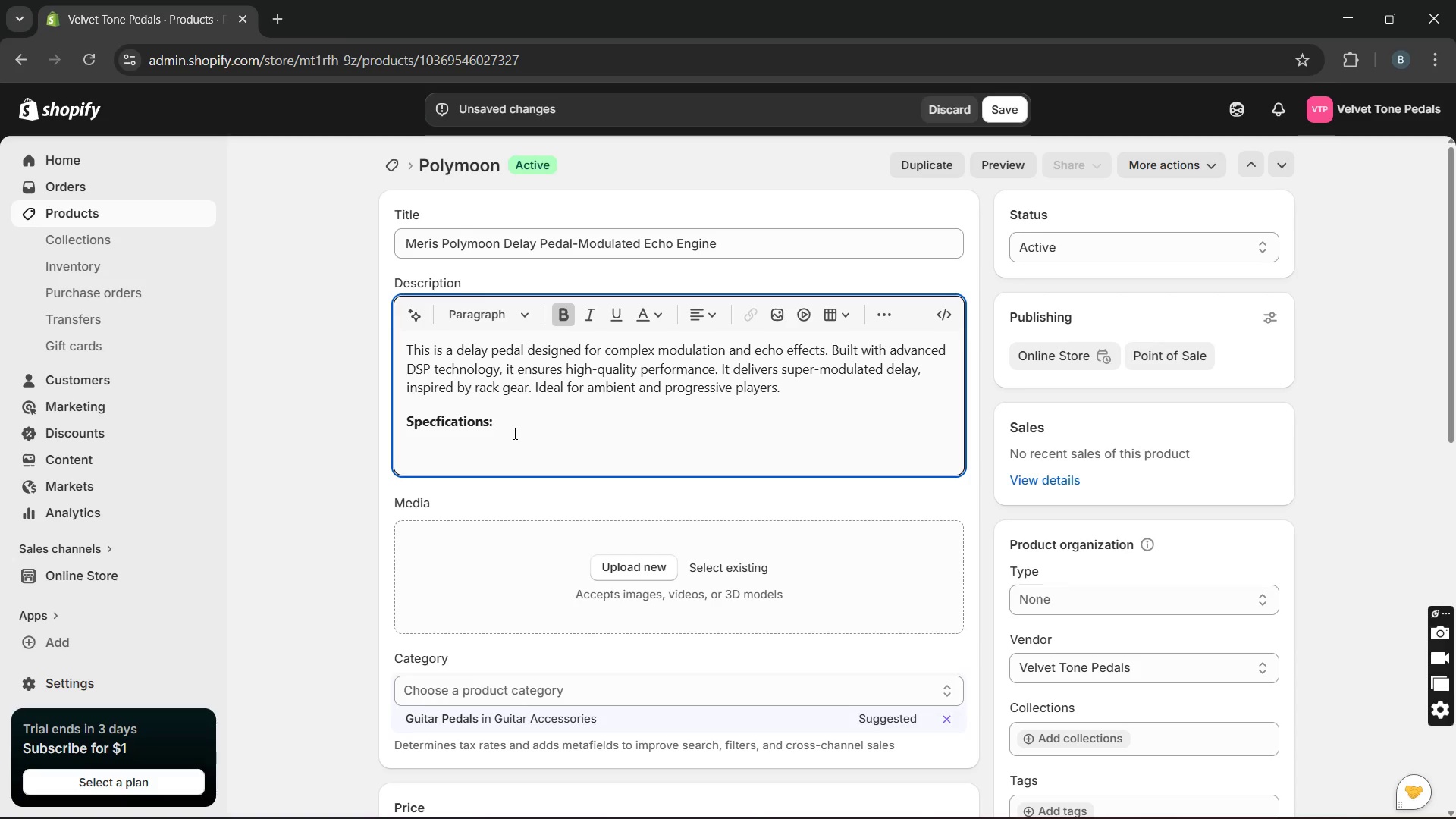 
key(Enter)
 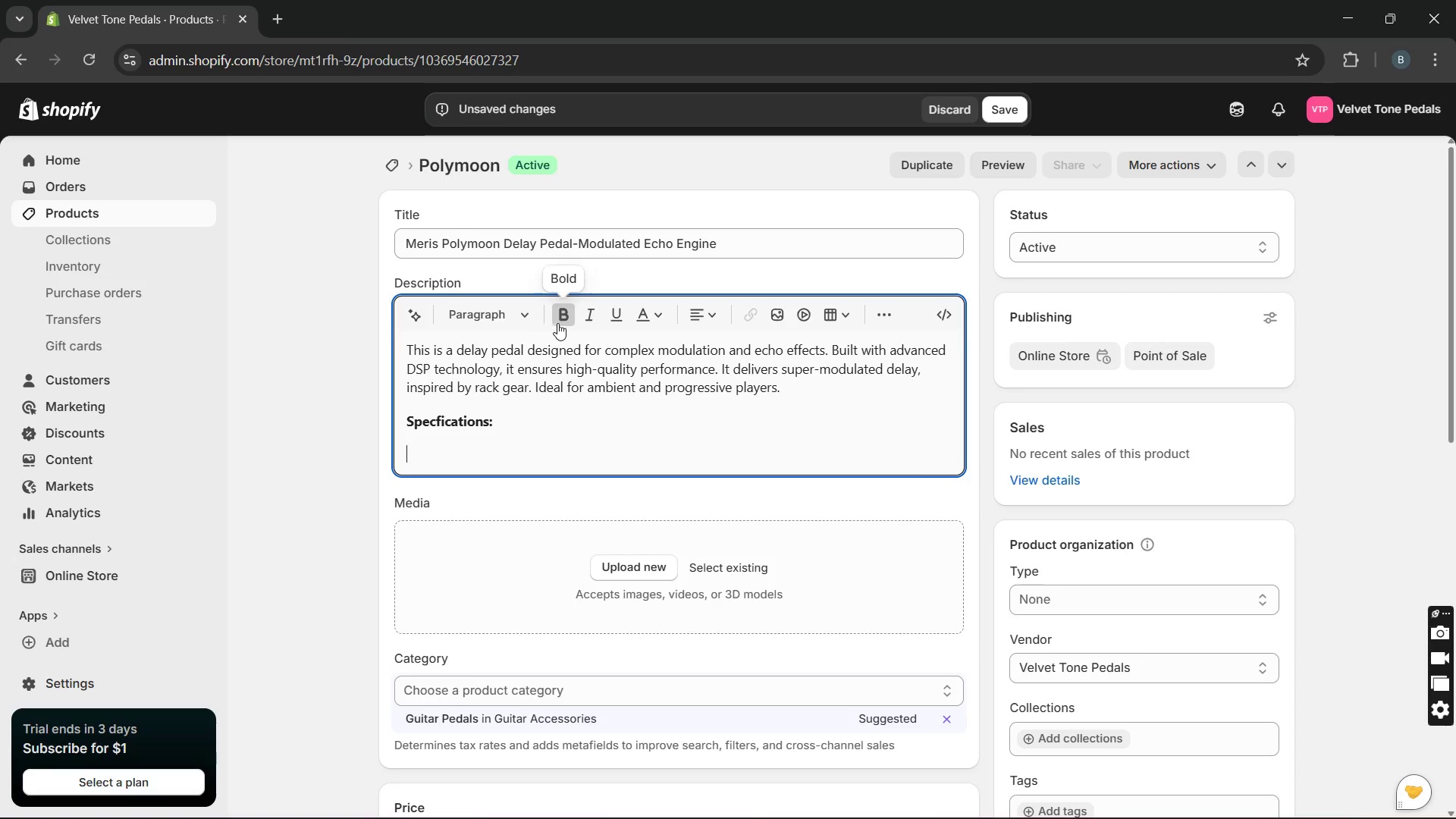 
left_click([567, 318])
 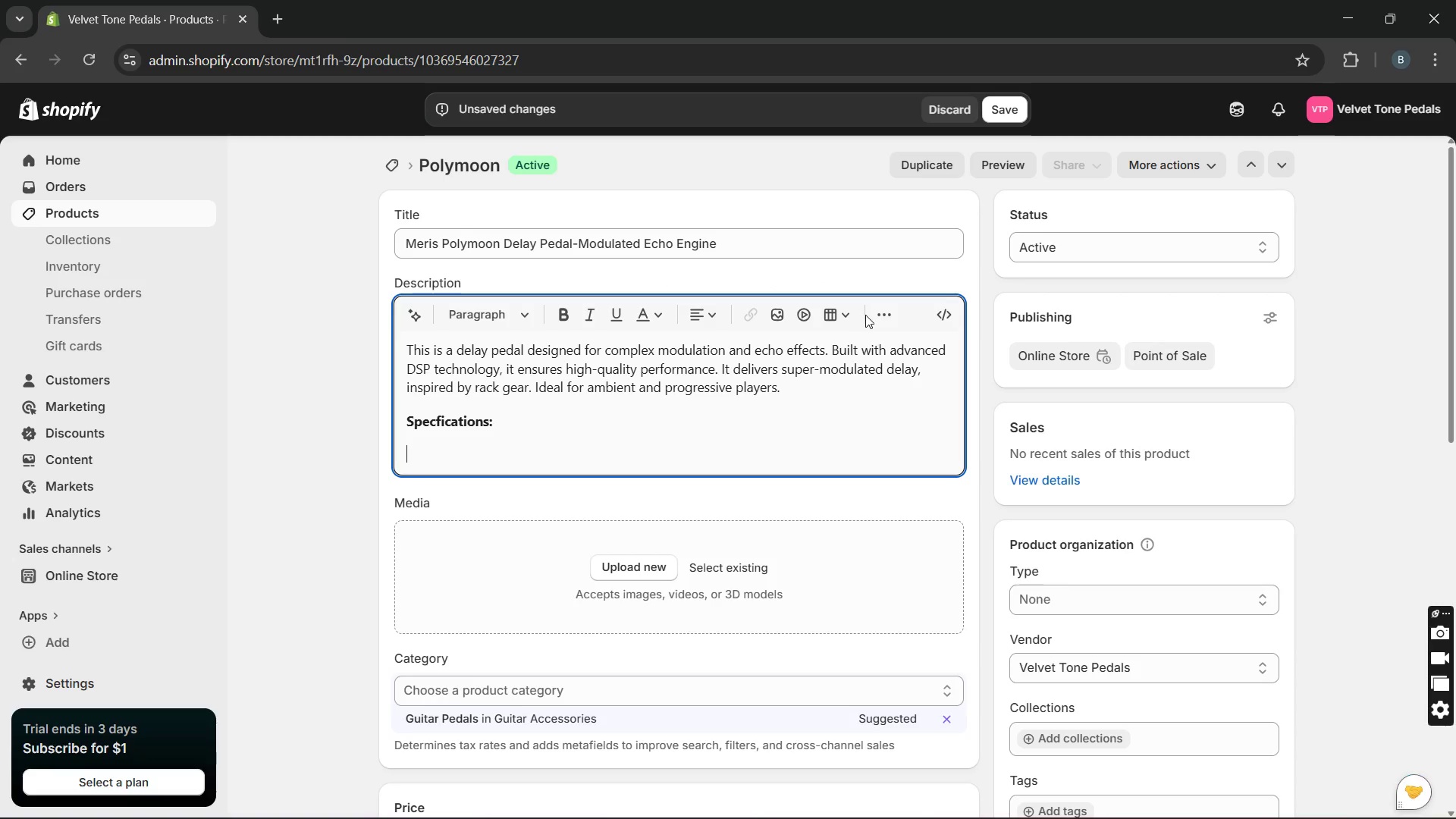 
left_click([884, 314])
 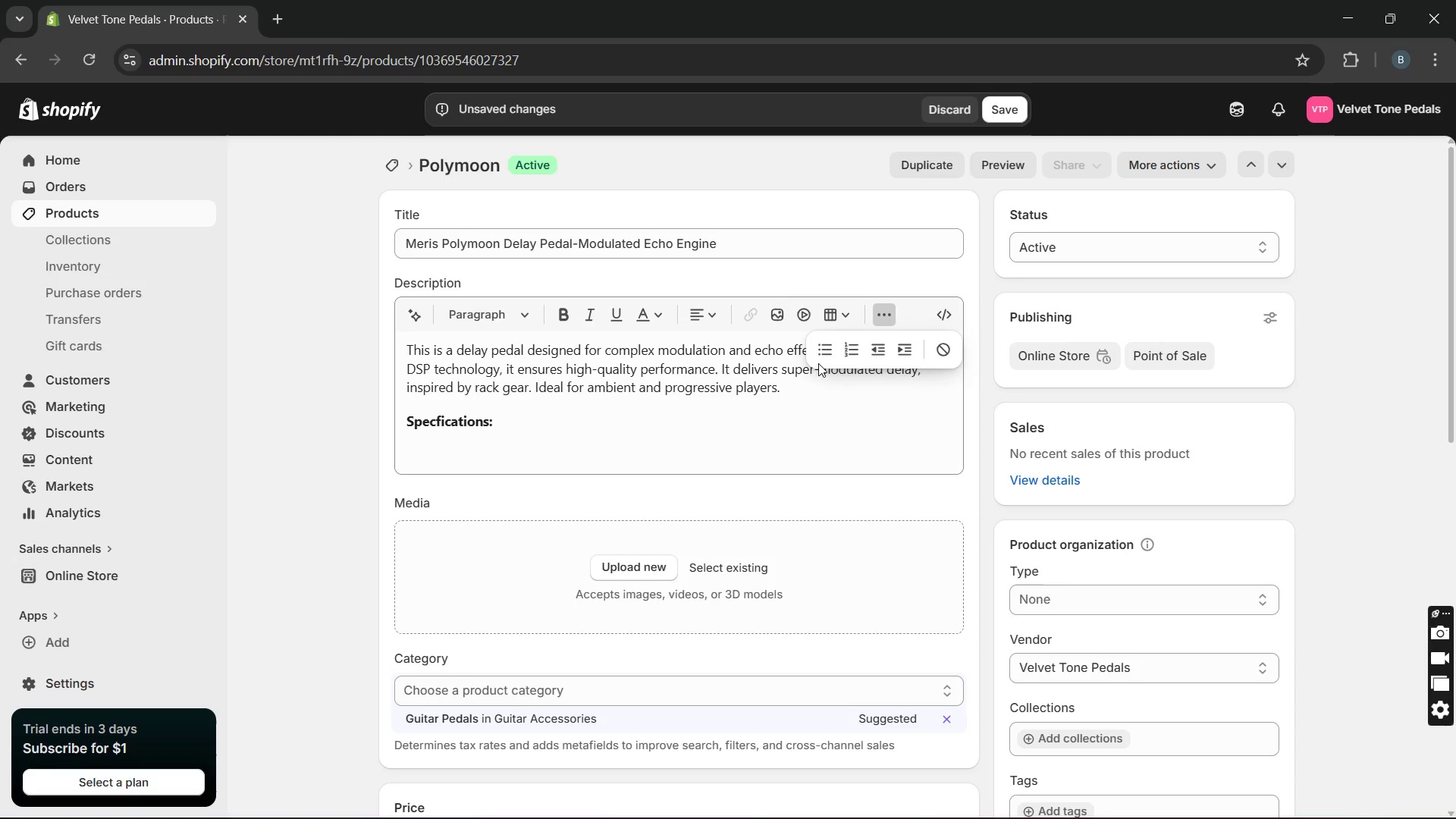 
left_click([826, 353])
 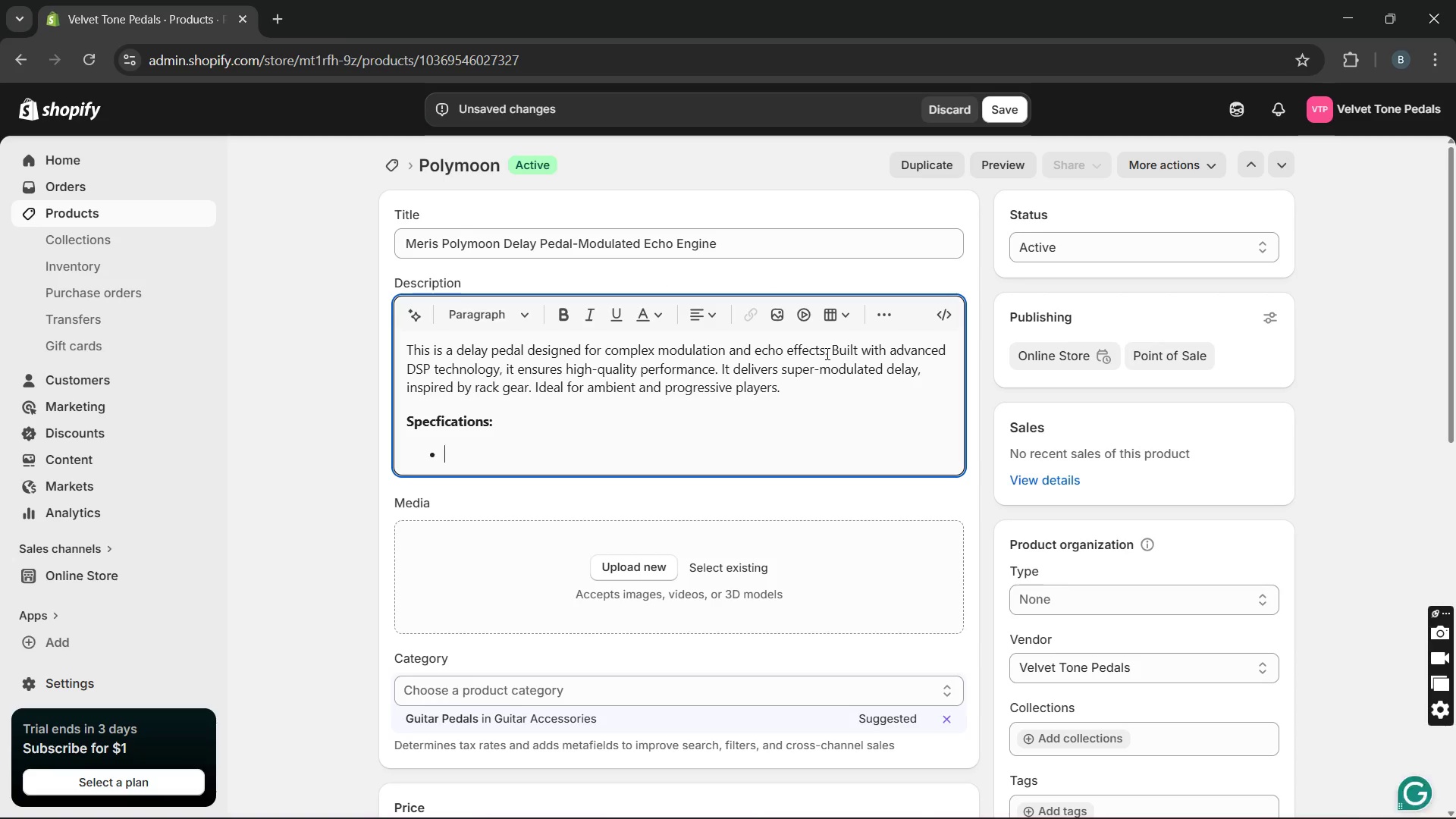 
type(Voltage: 9V DC 250m)
 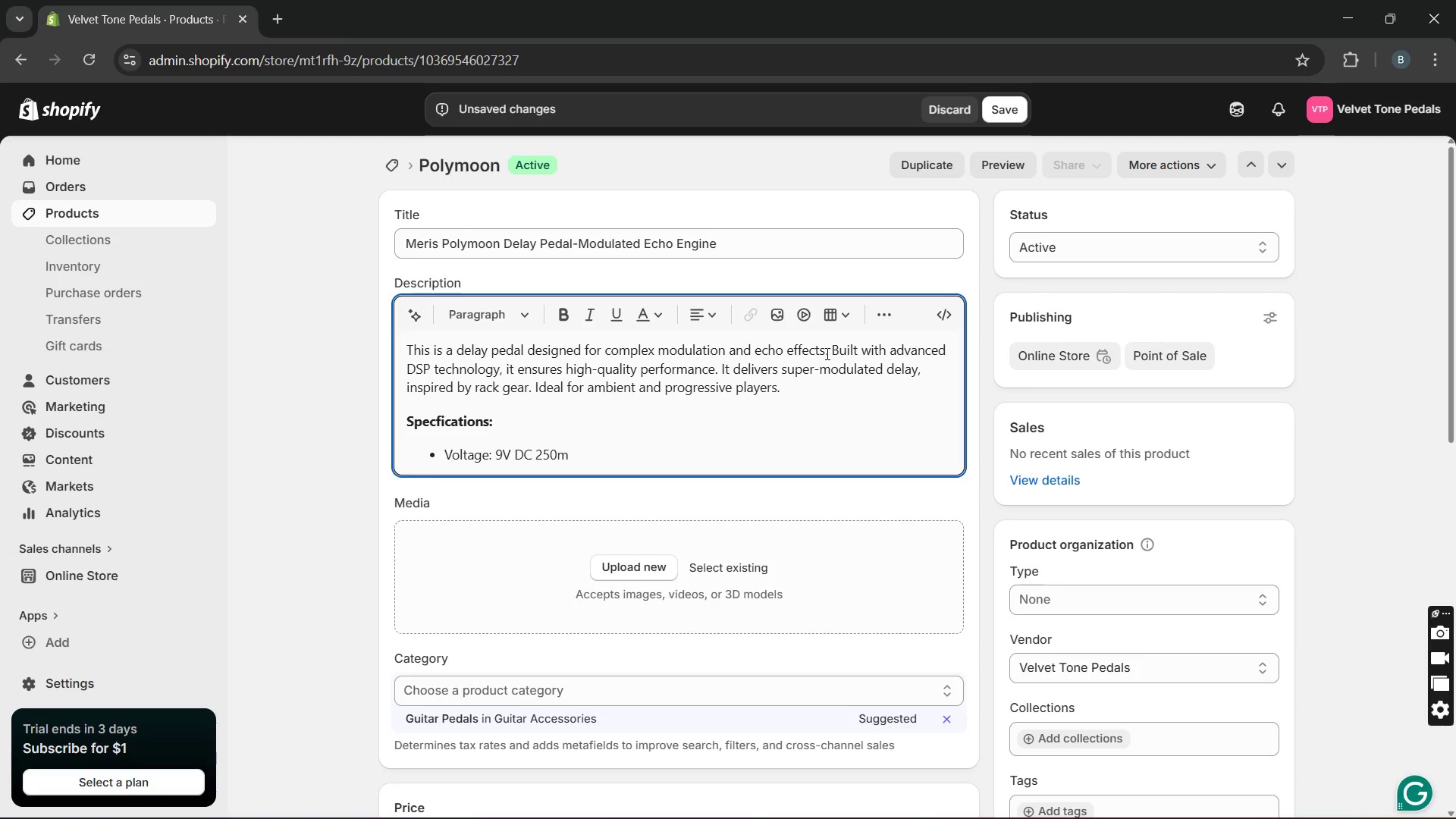 
key(A)
 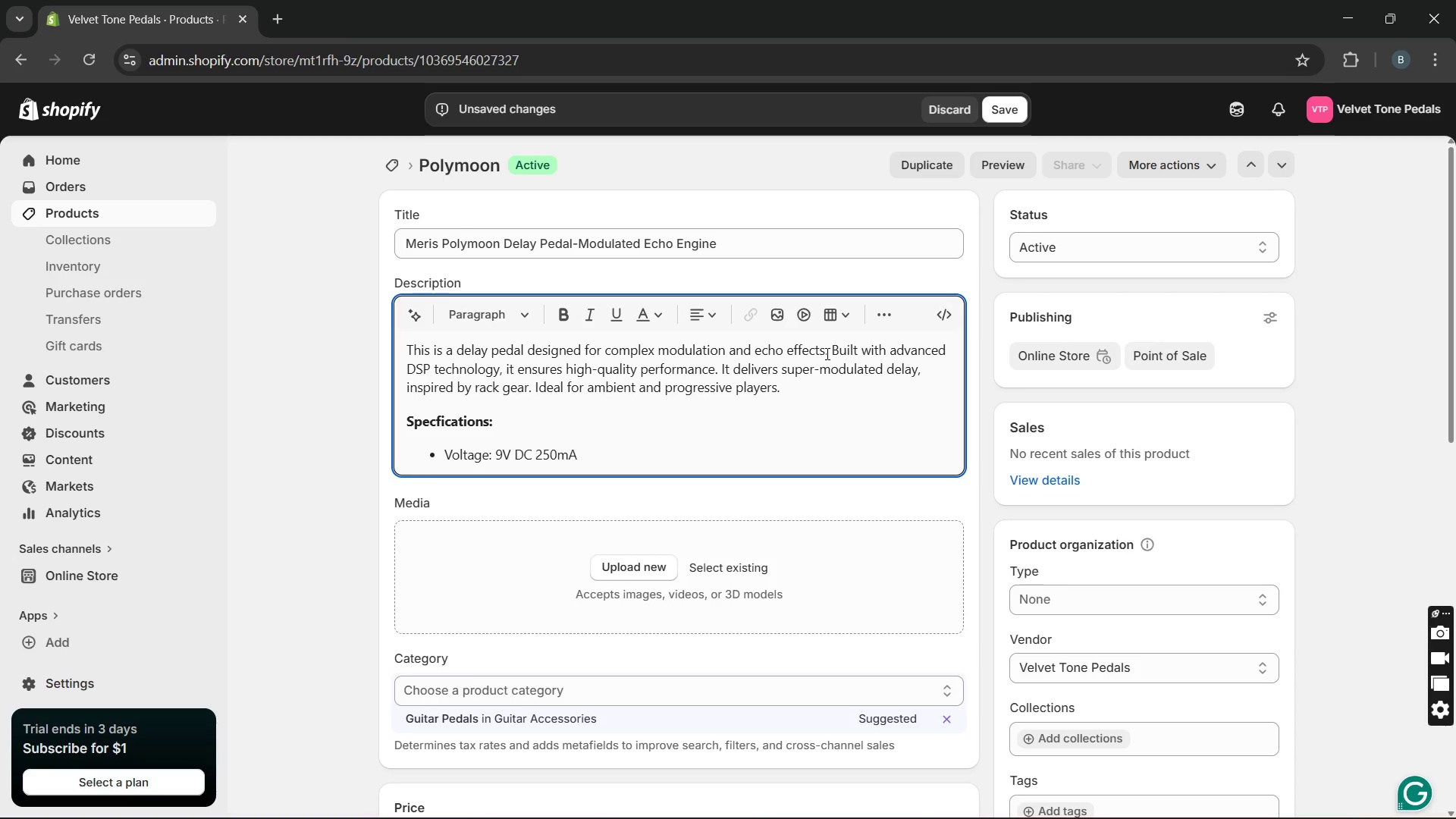 
key(Enter)
 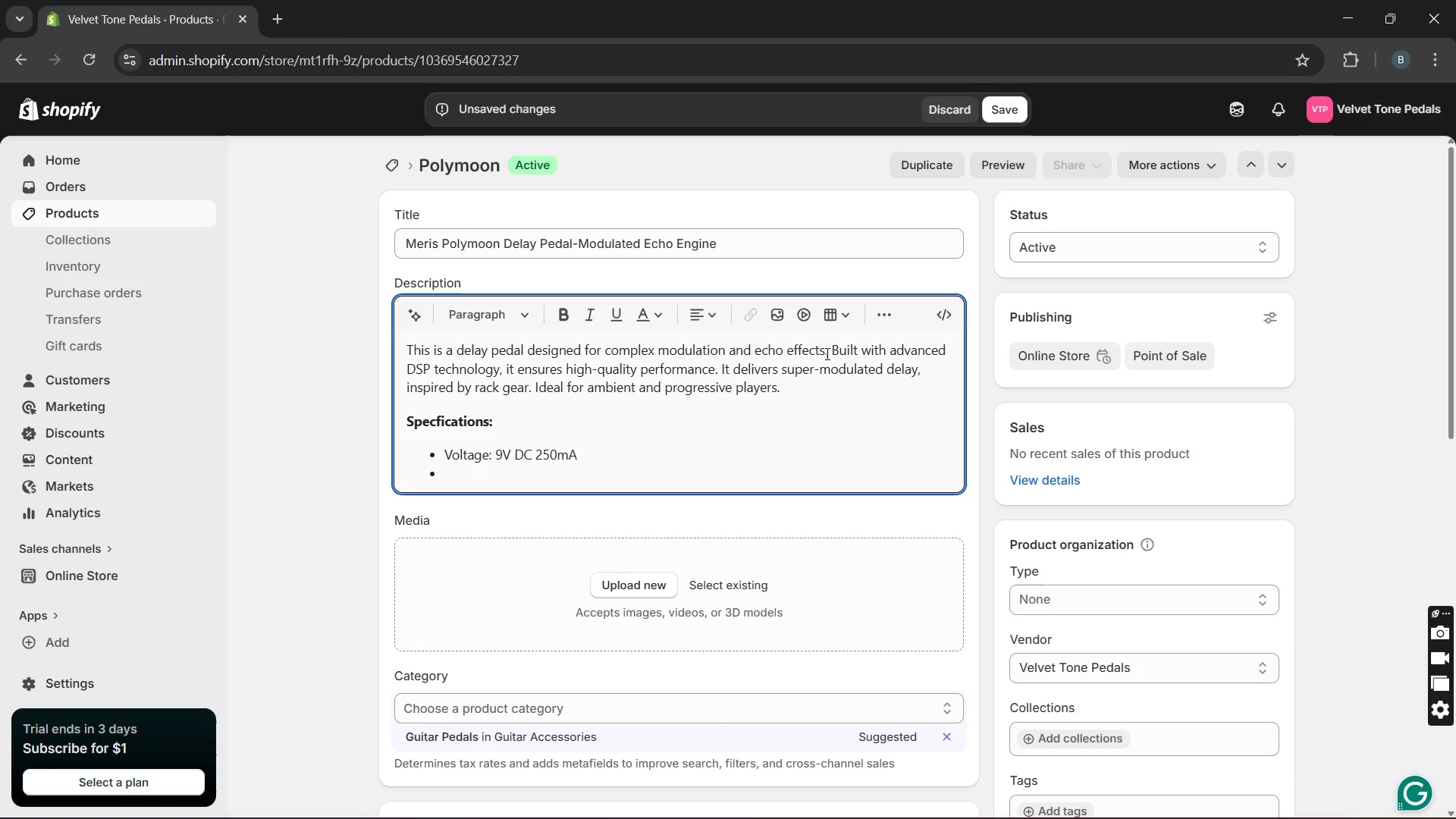 
type(Bypass: Buffered Bypass)
 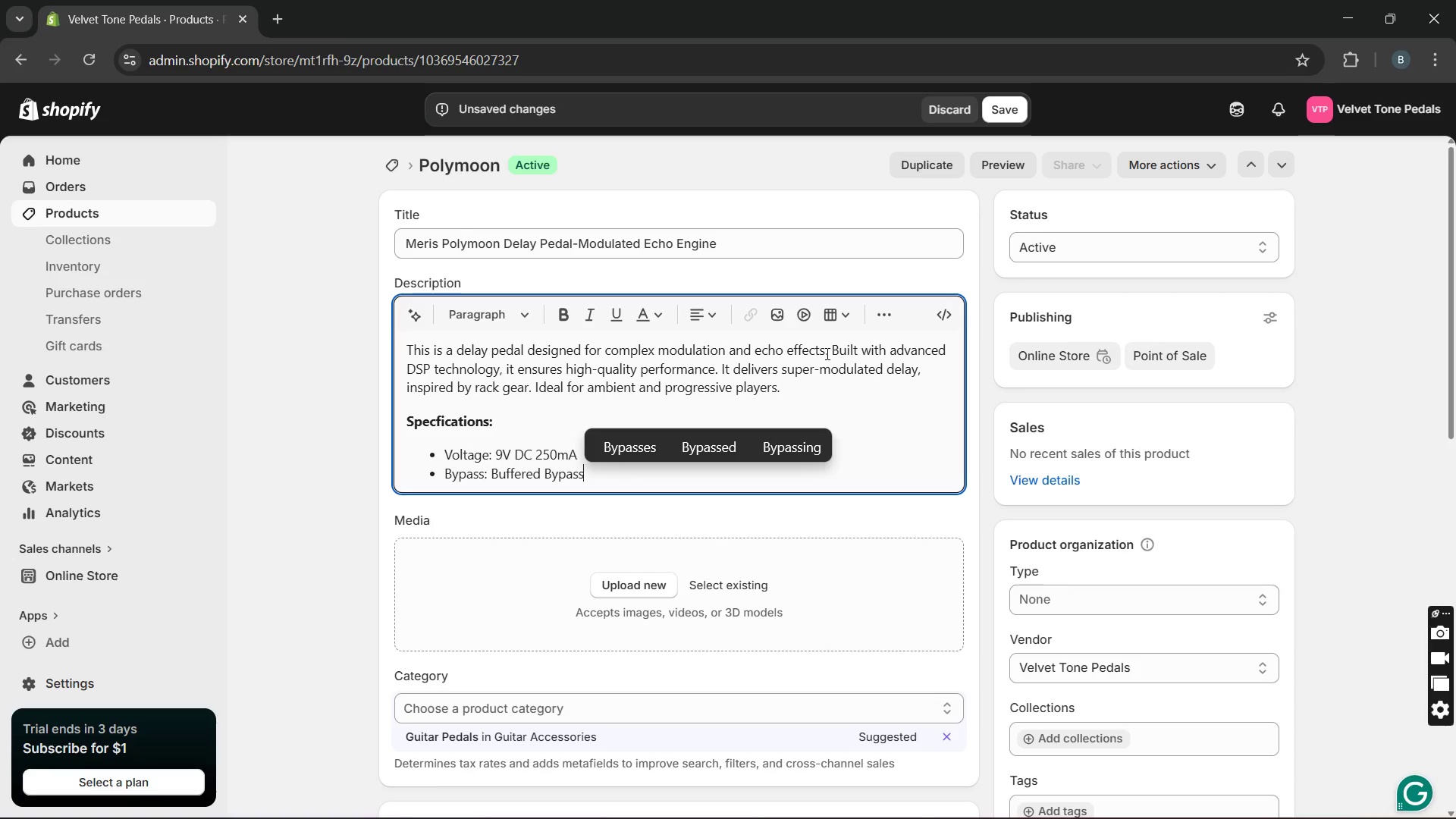 
key(Enter)
 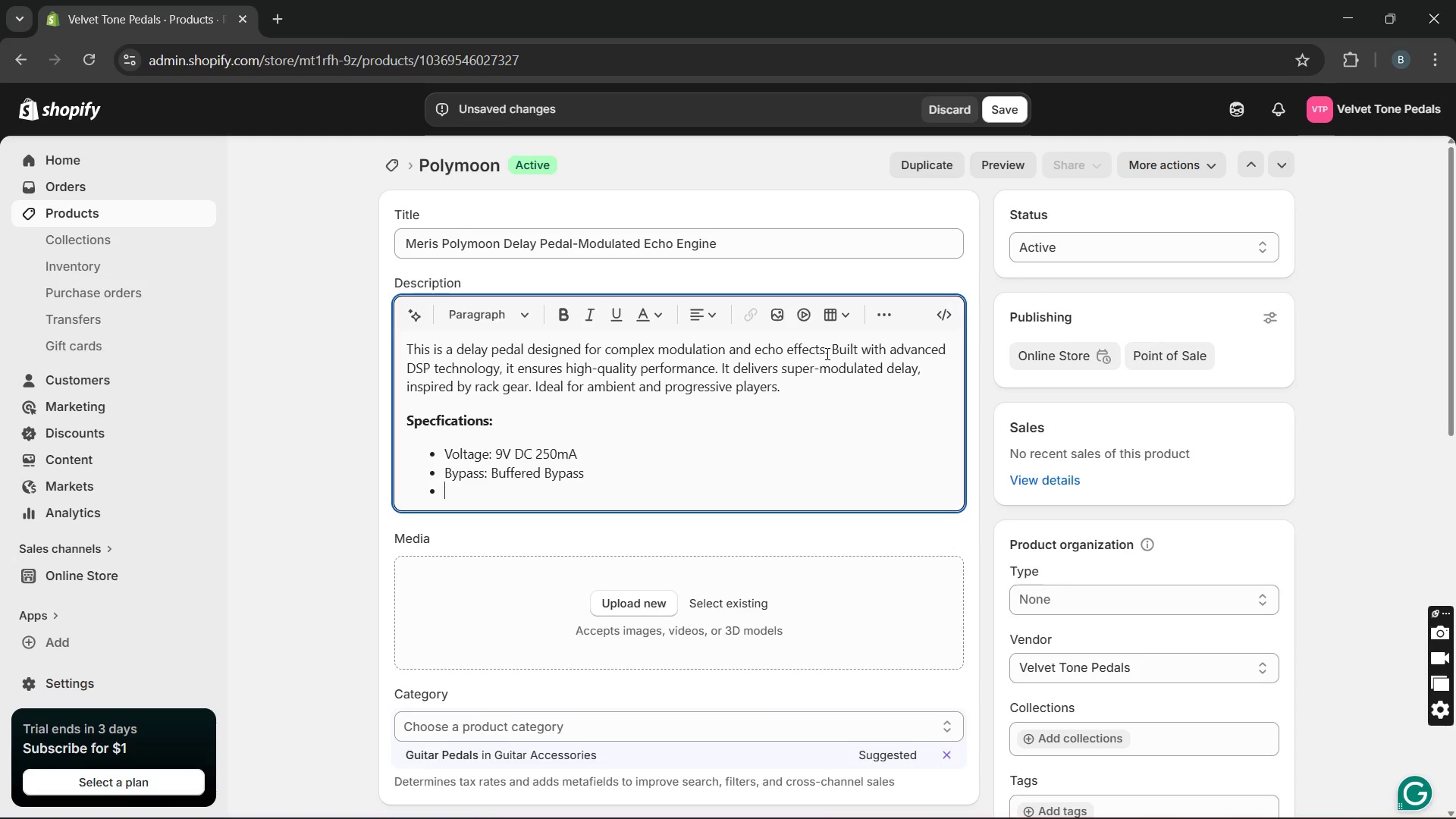 
type(I/O: Sterio In ,)
key(Backspace)
type(/ Ster)
 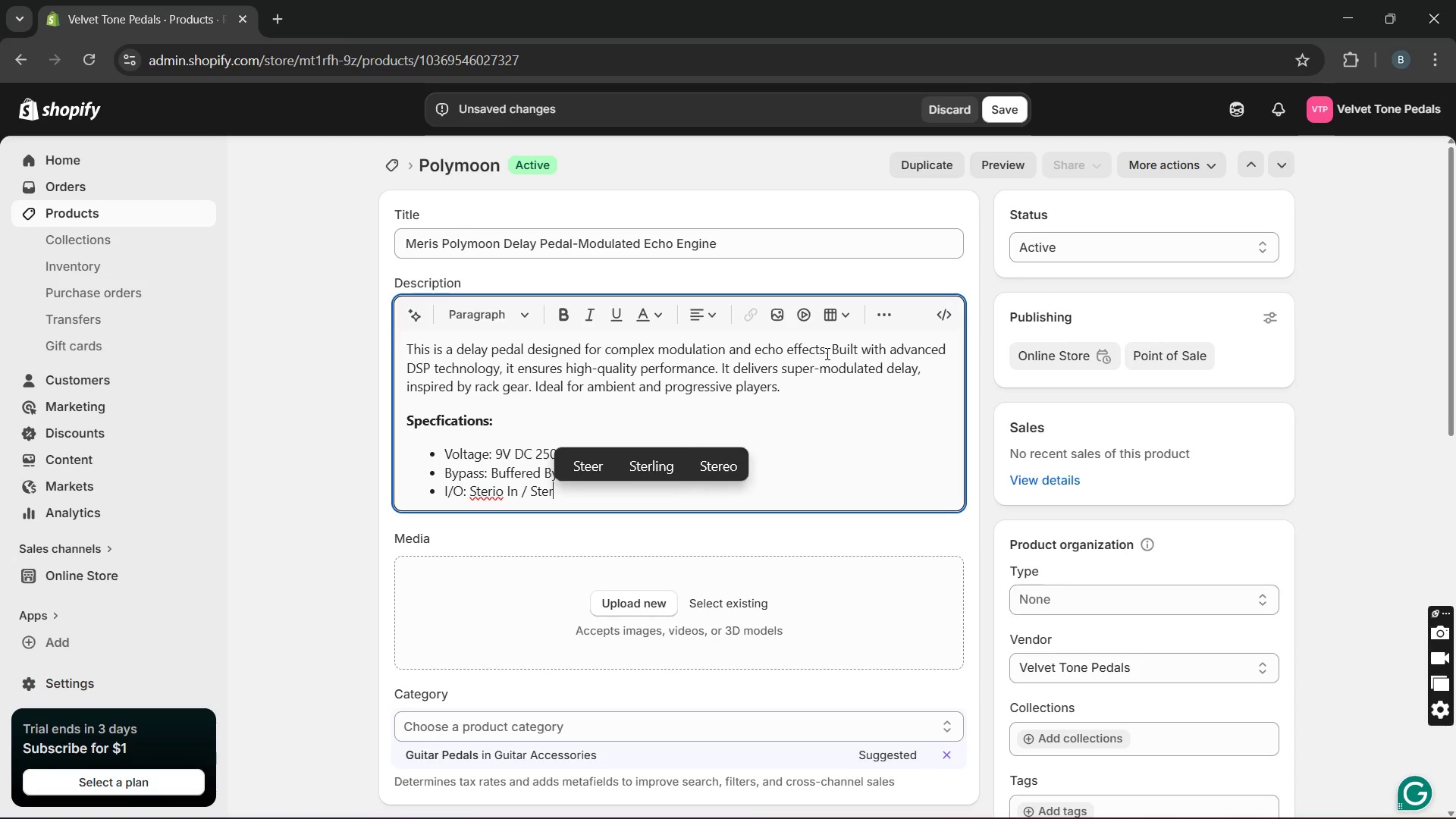 
type(eo Out)
 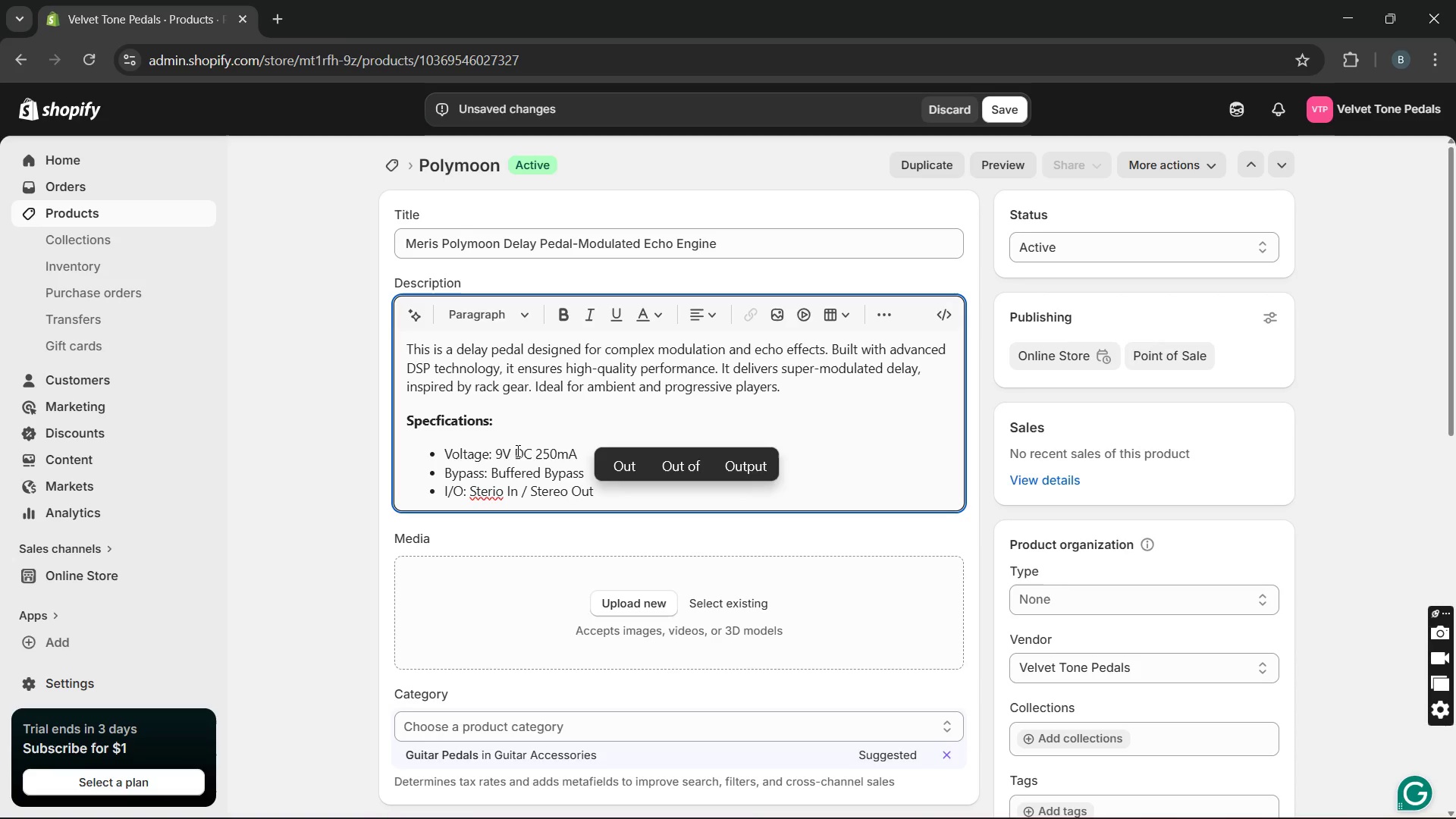 
mouse_move([496, 513])
 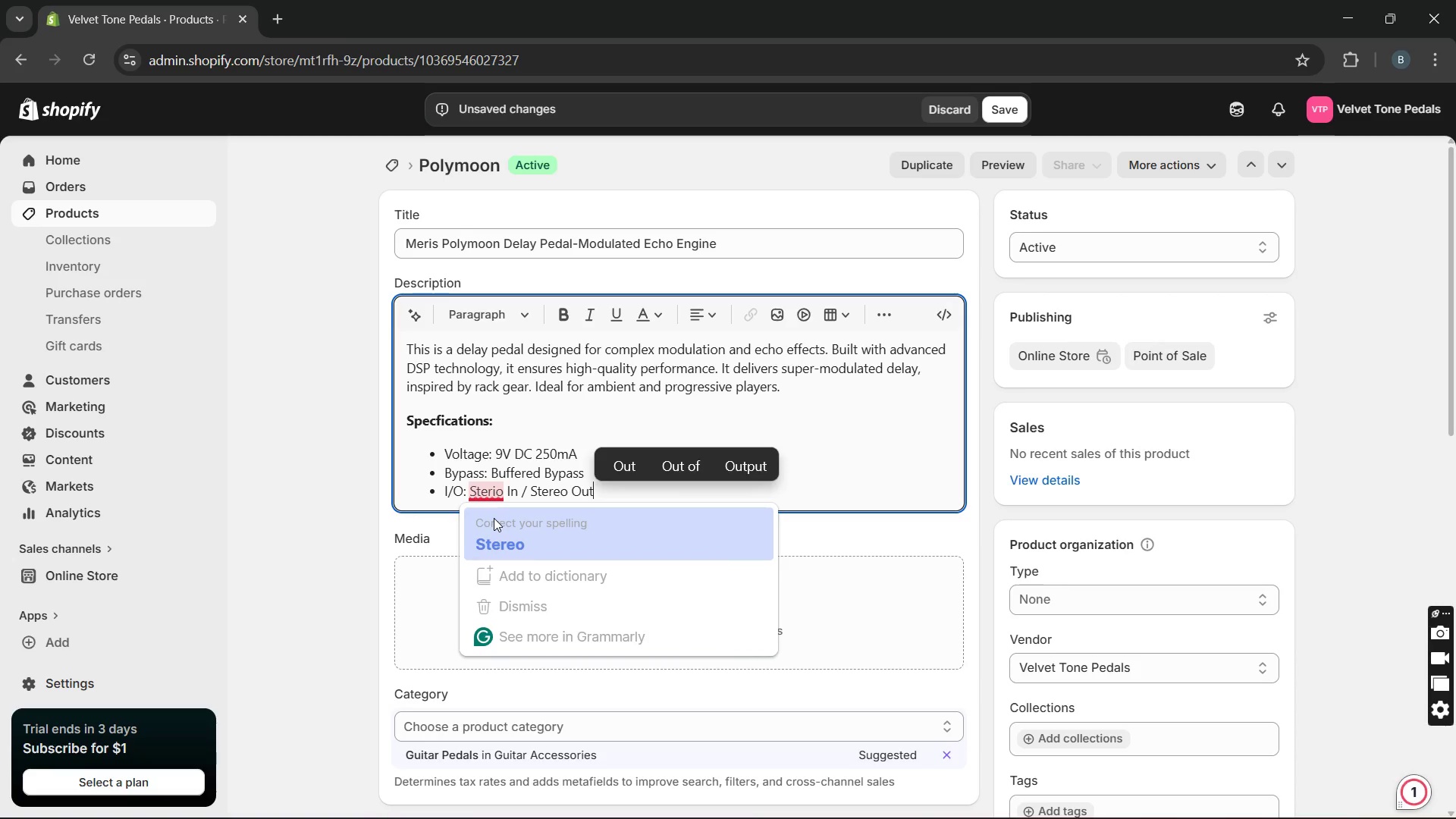 
left_click([494, 518])
 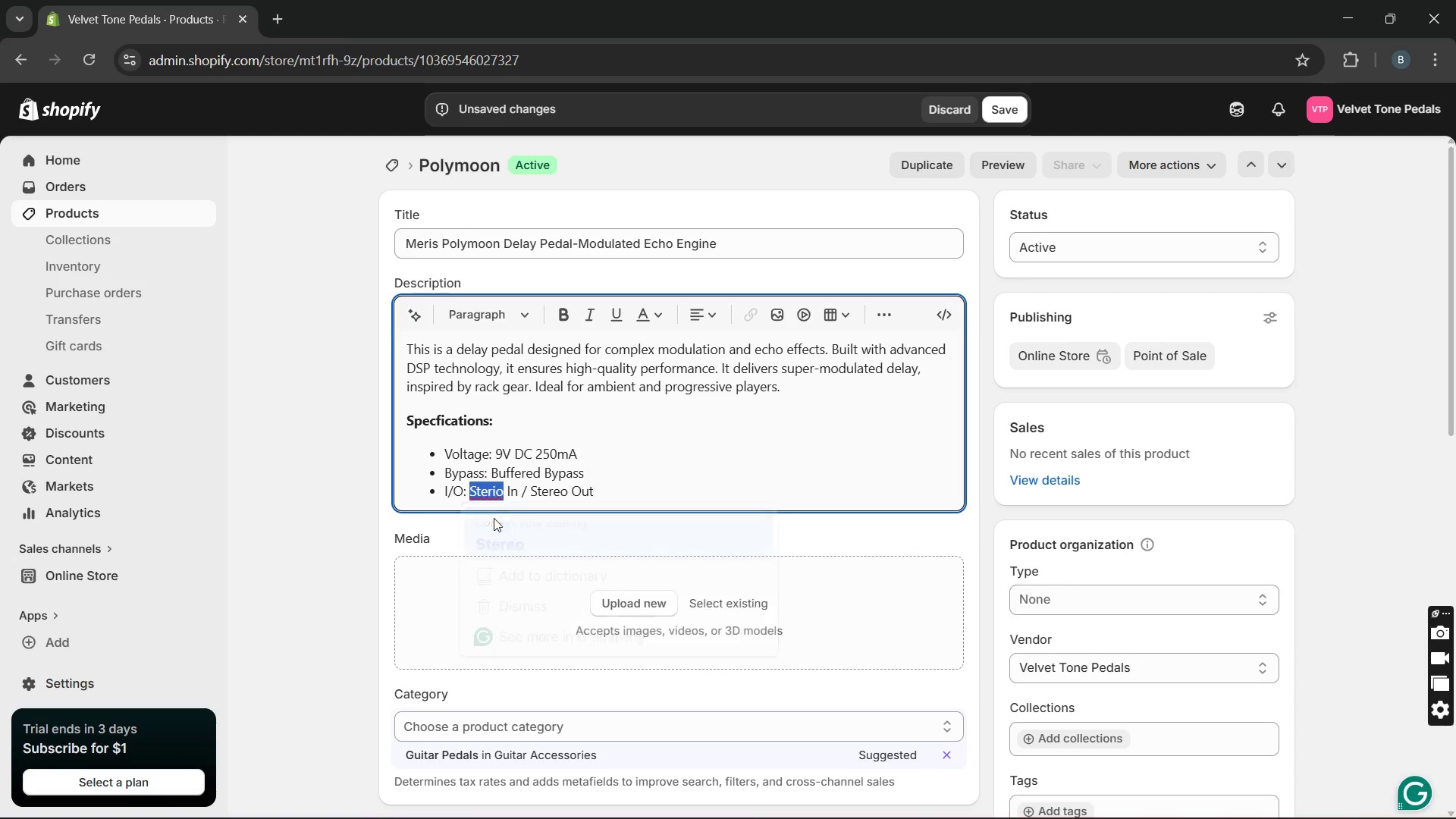 
key(Unknown)
 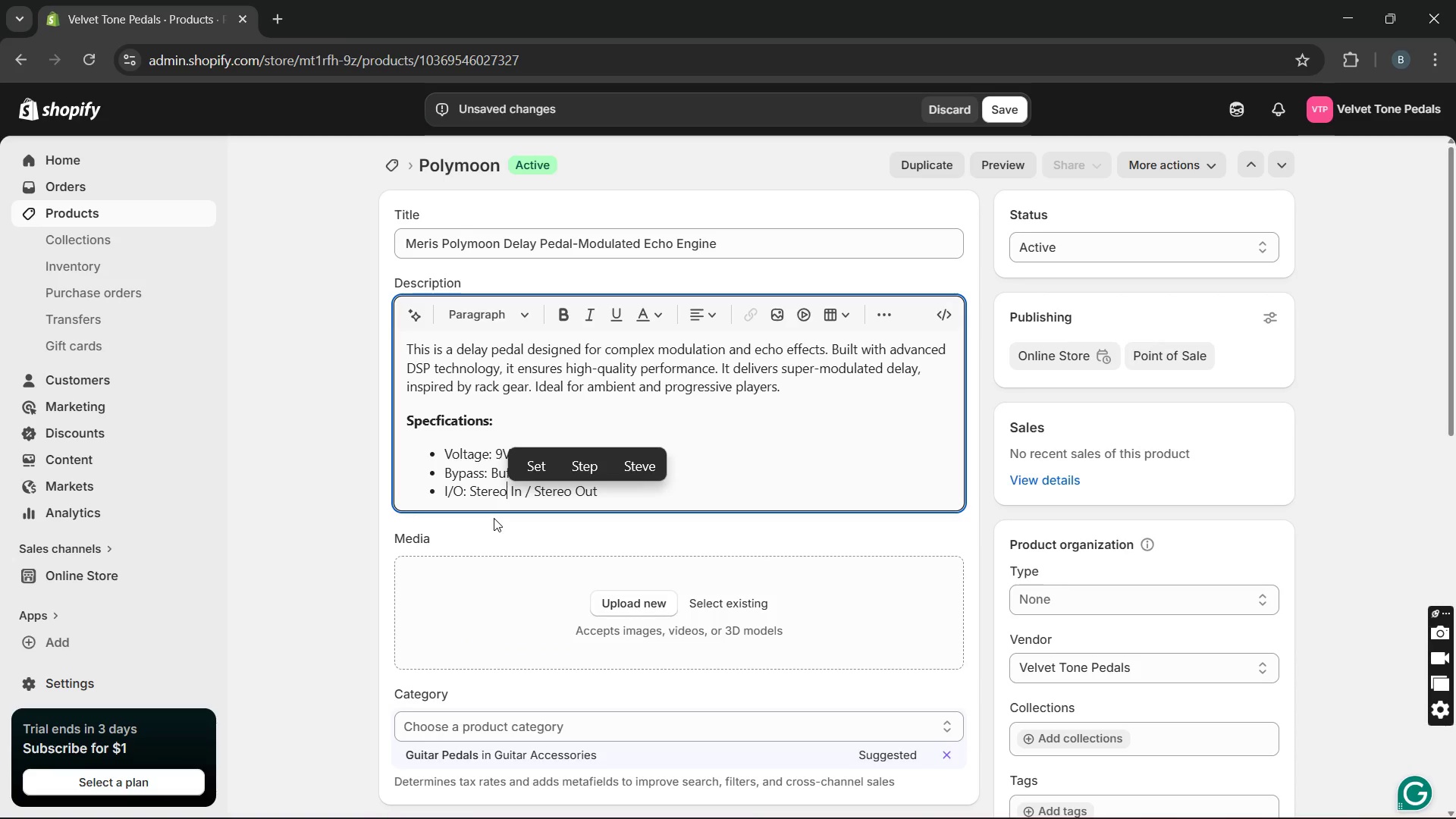 
key(Unknown)
 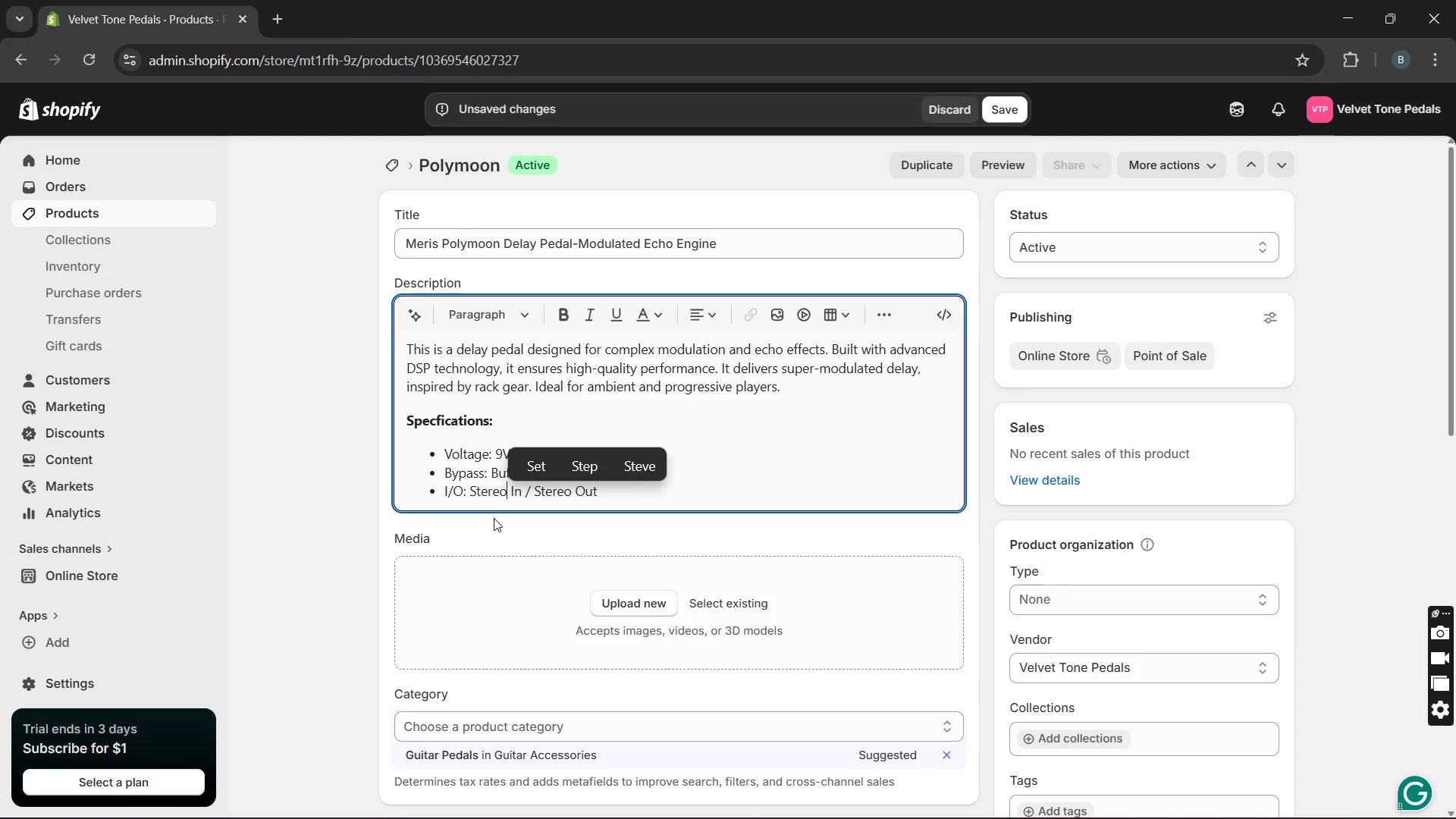 
key(Unknown)
 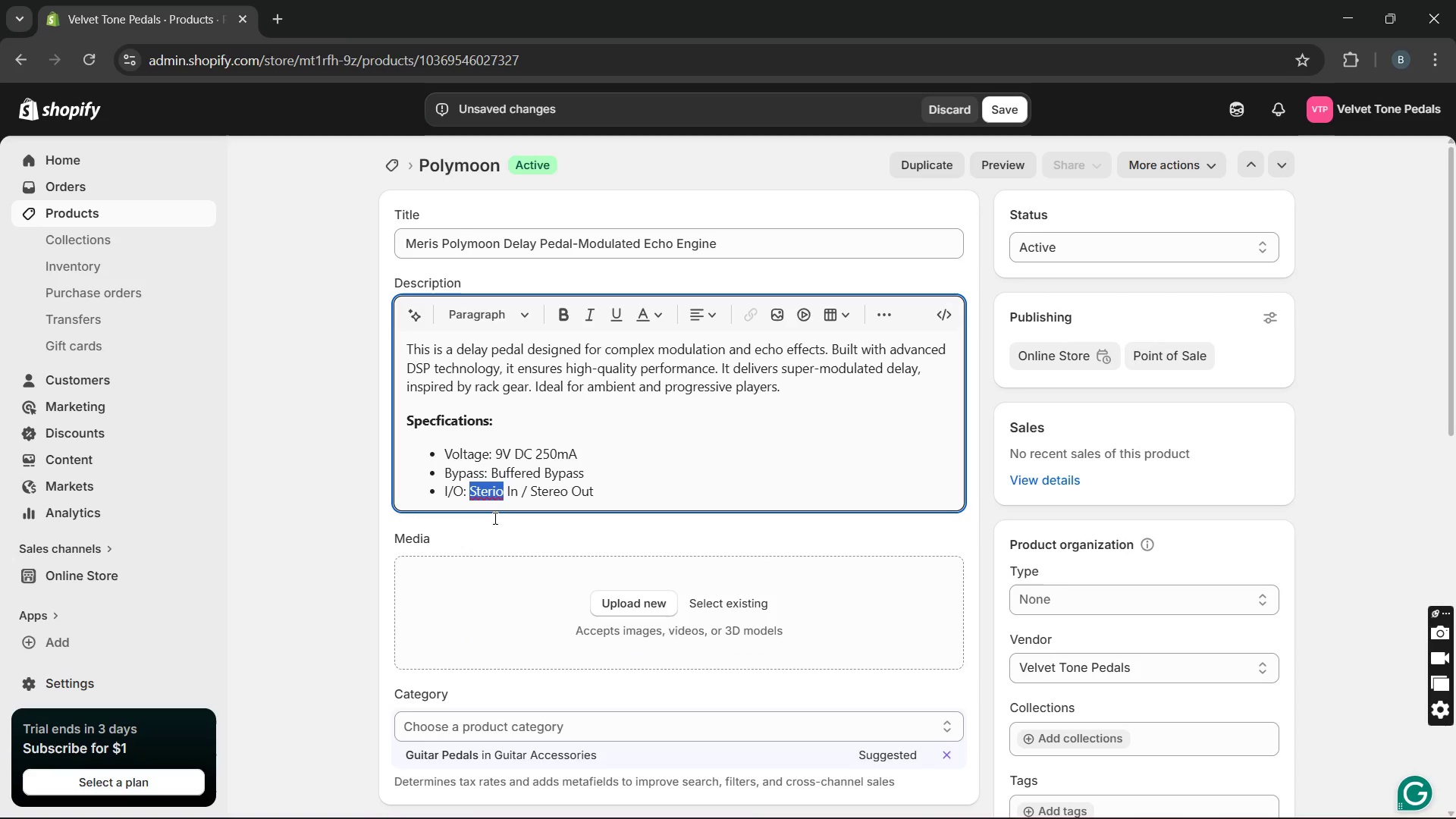 
key(Unknown)
 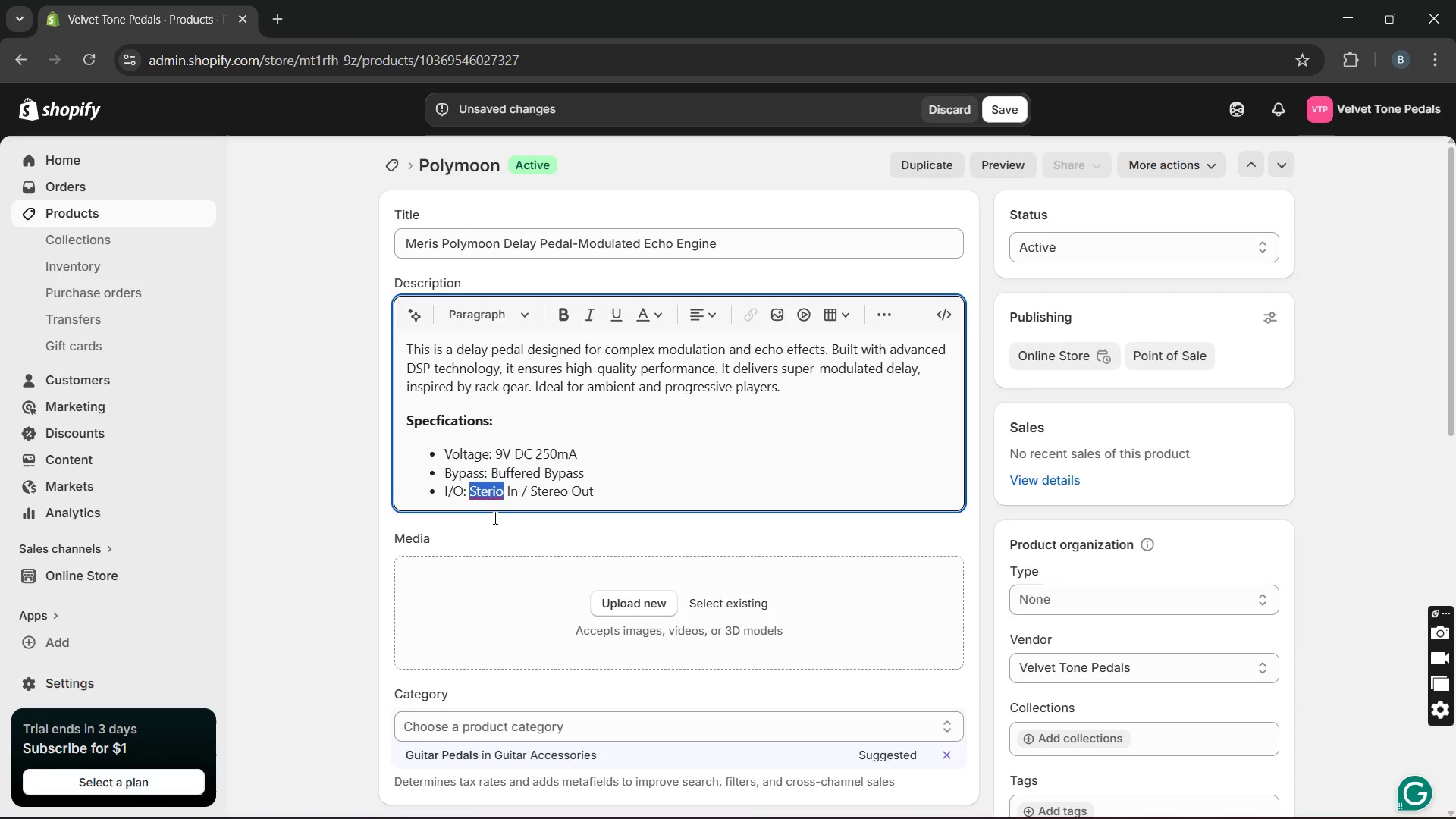 
left_click([645, 496])
 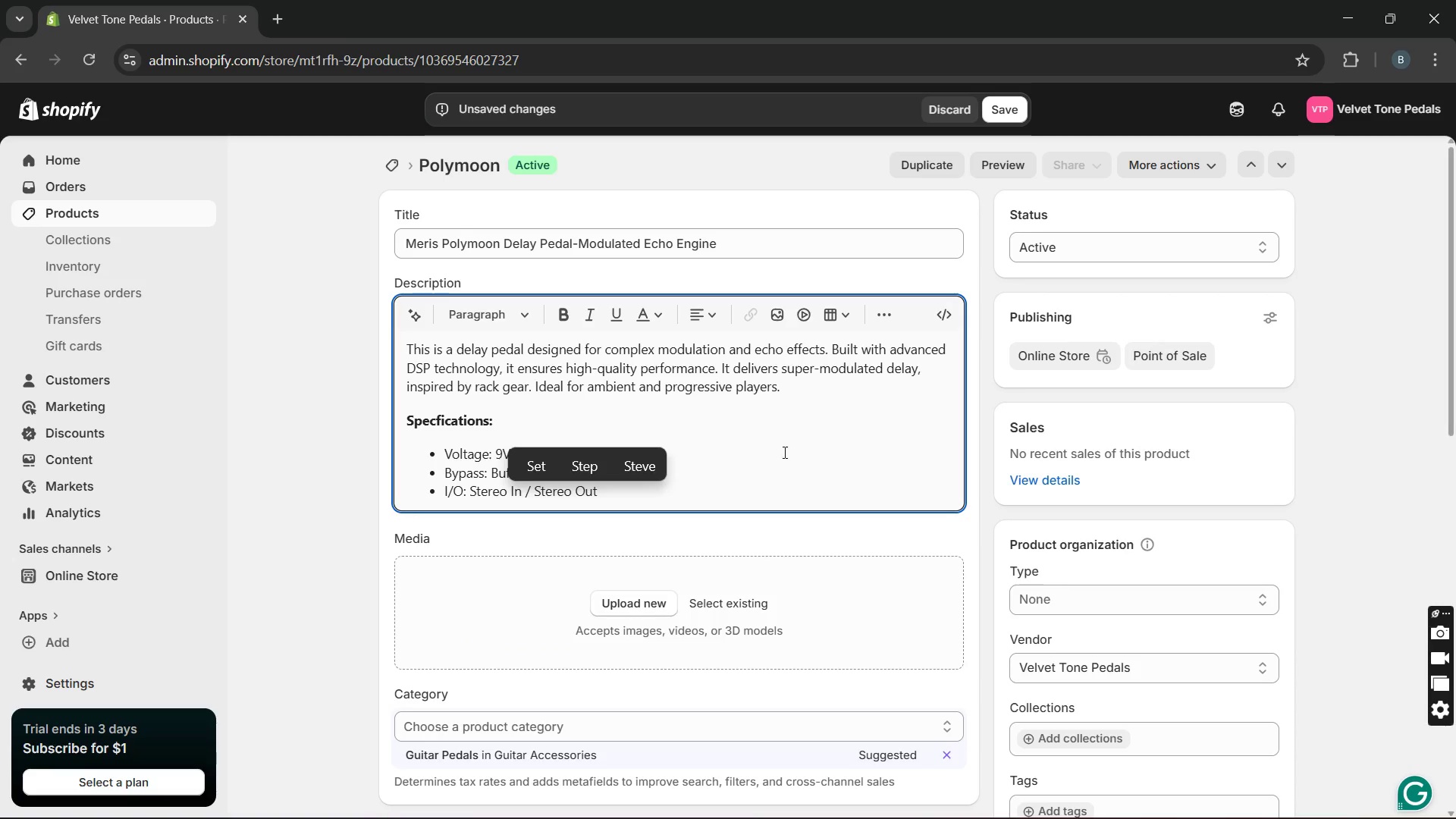 
left_click([783, 452])
 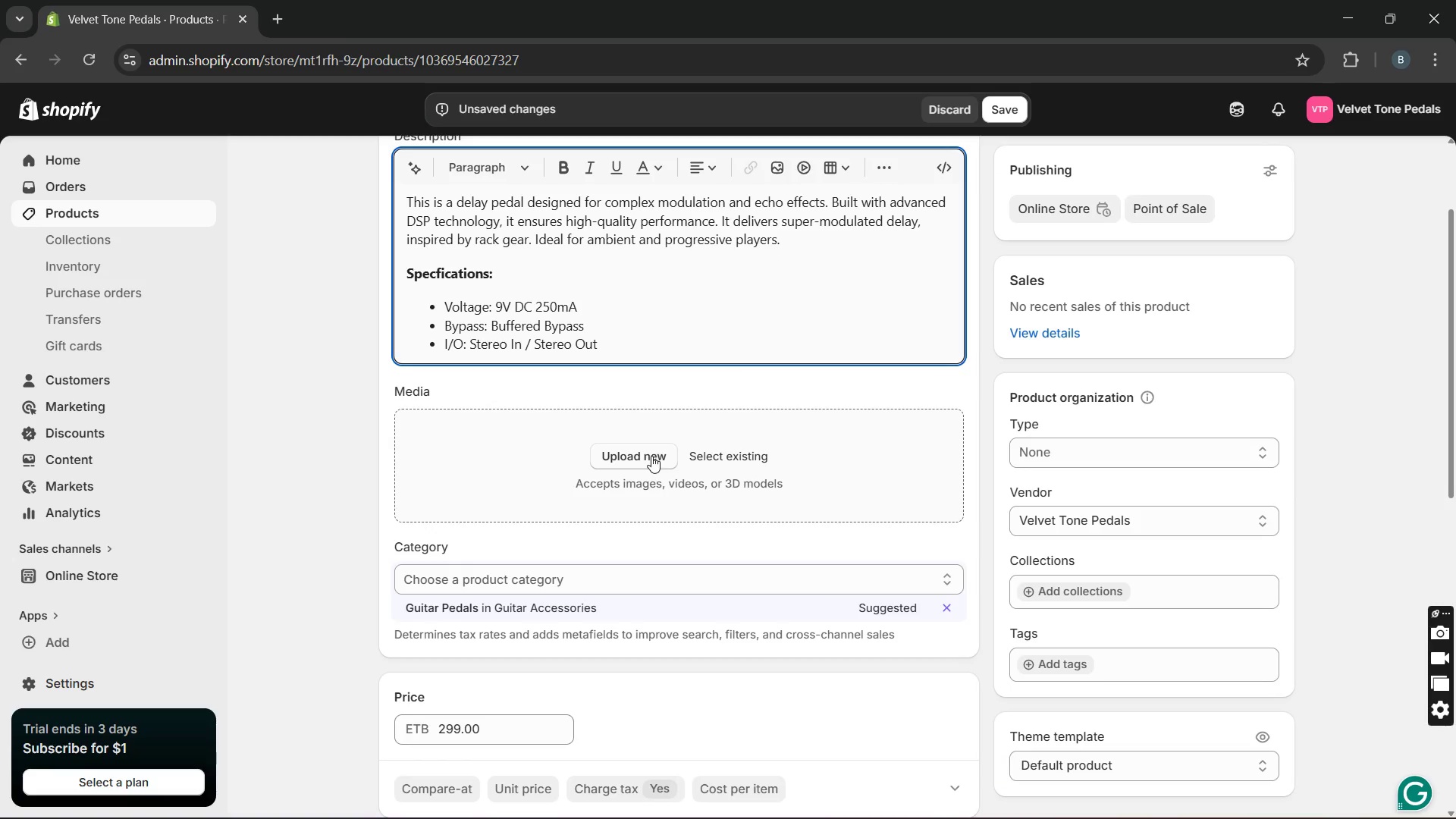 
wait(8.73)
 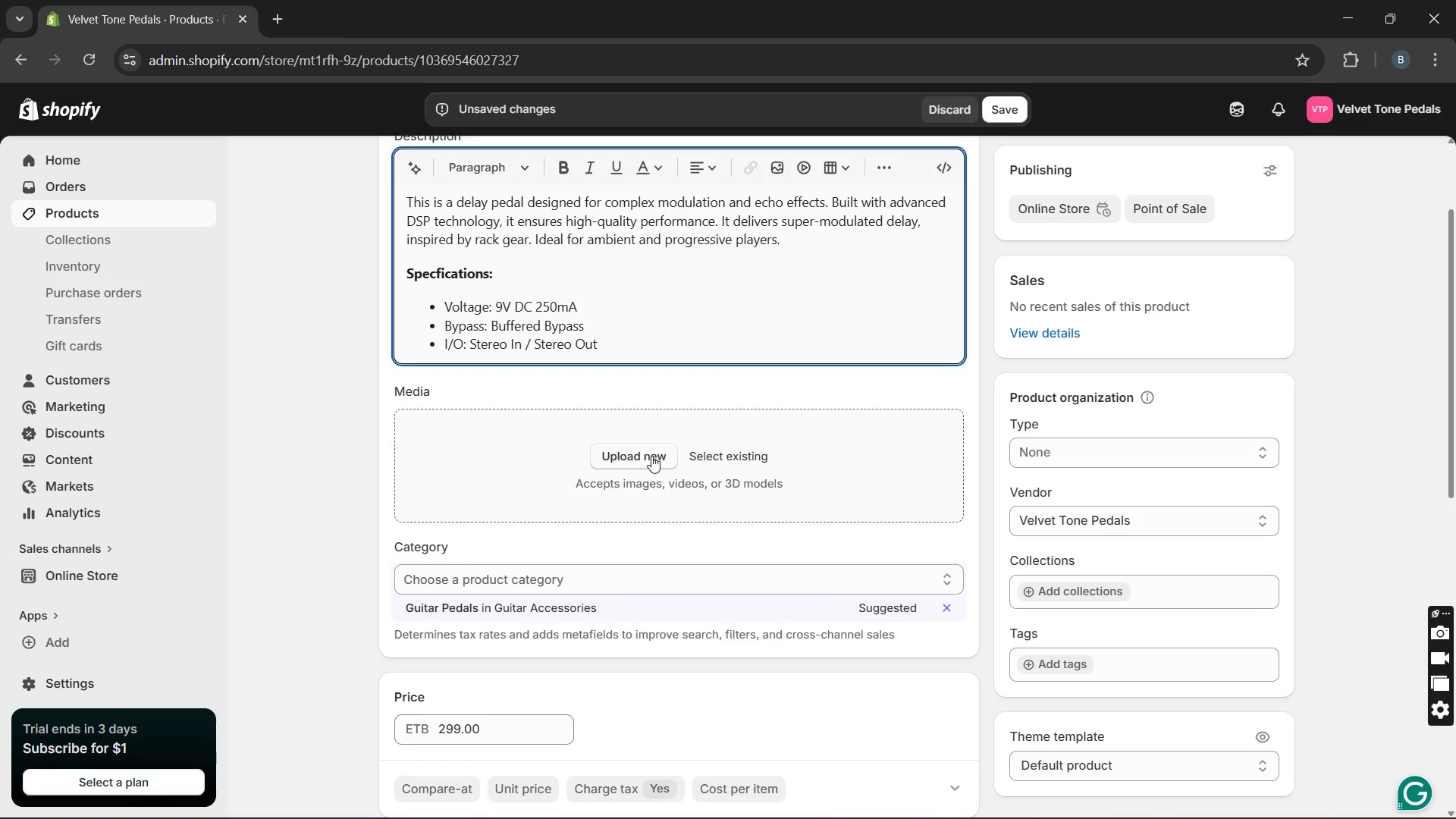 
left_click([951, 638])
 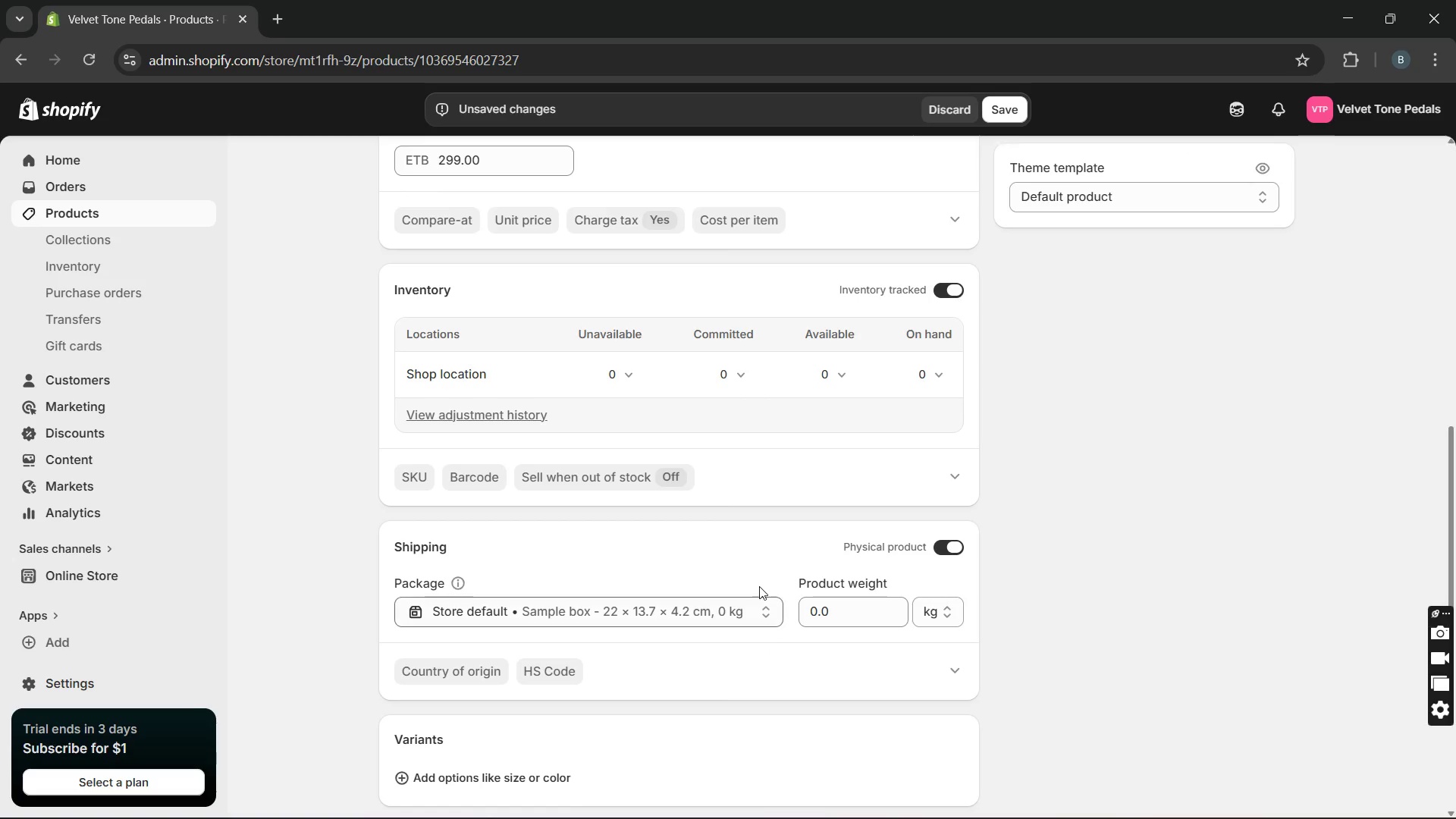 
wait(6.08)
 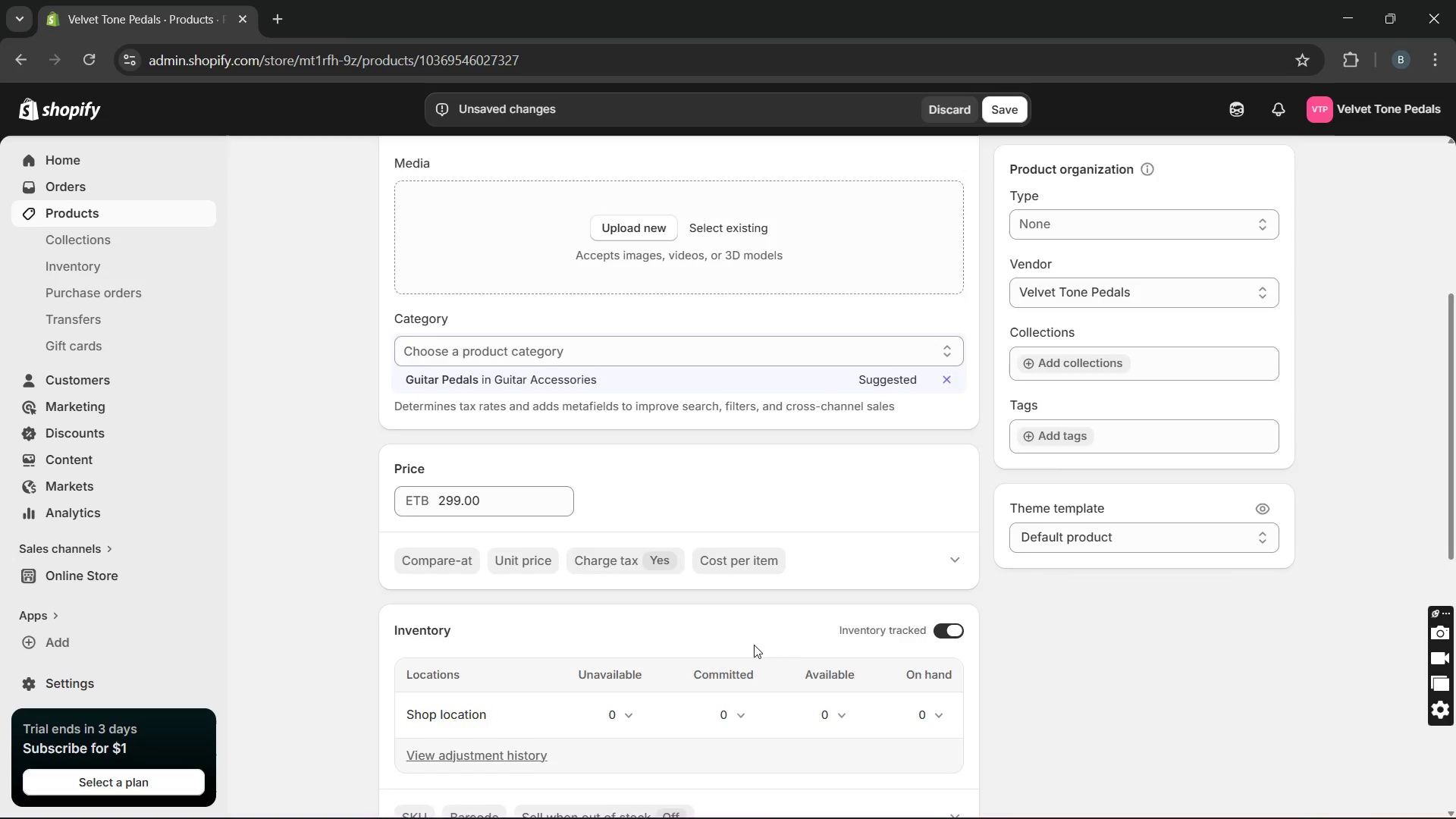 
double_click([824, 369])
 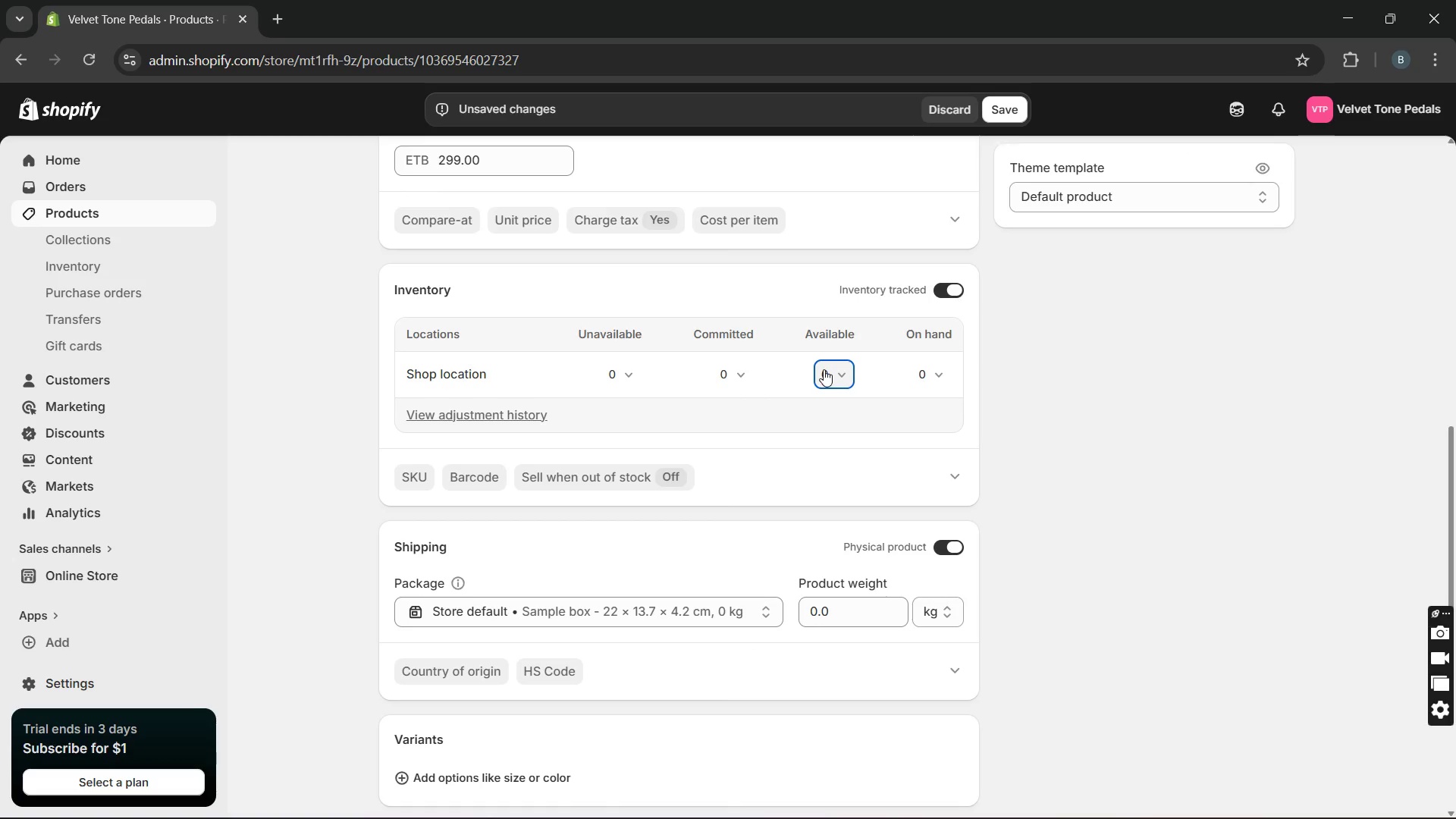 
left_click([824, 369])
 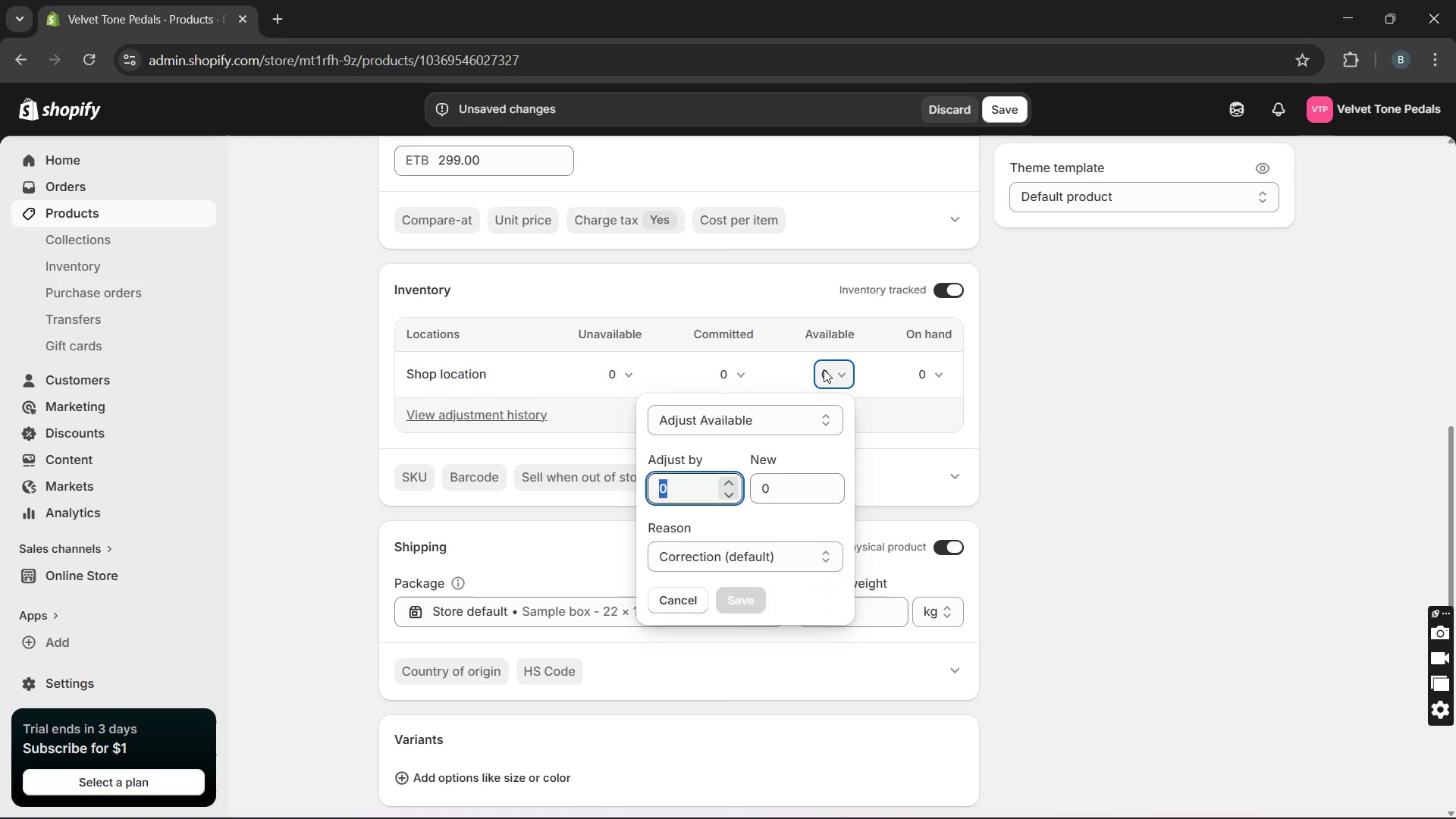 
type(15)
 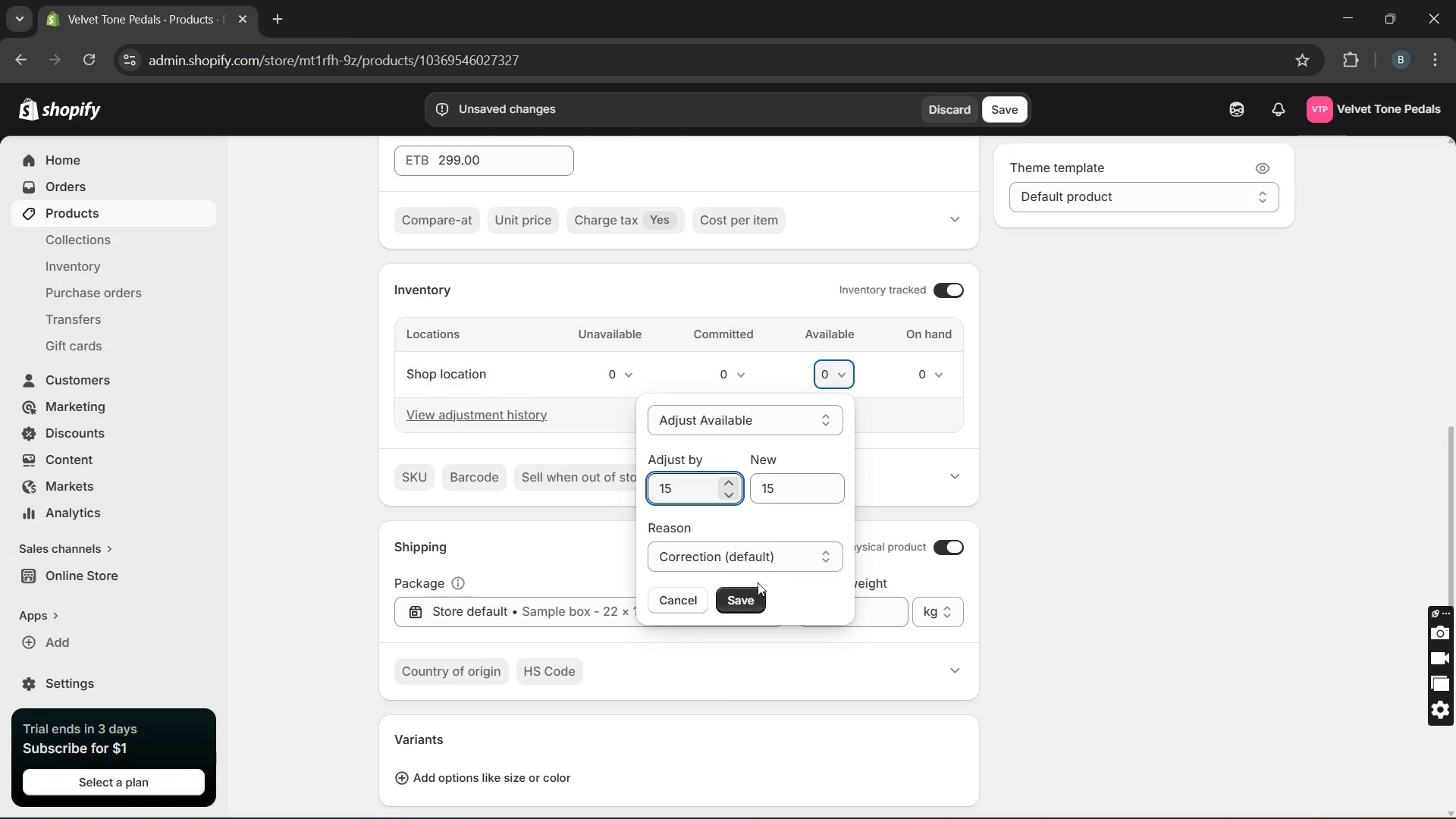 
left_click([737, 599])
 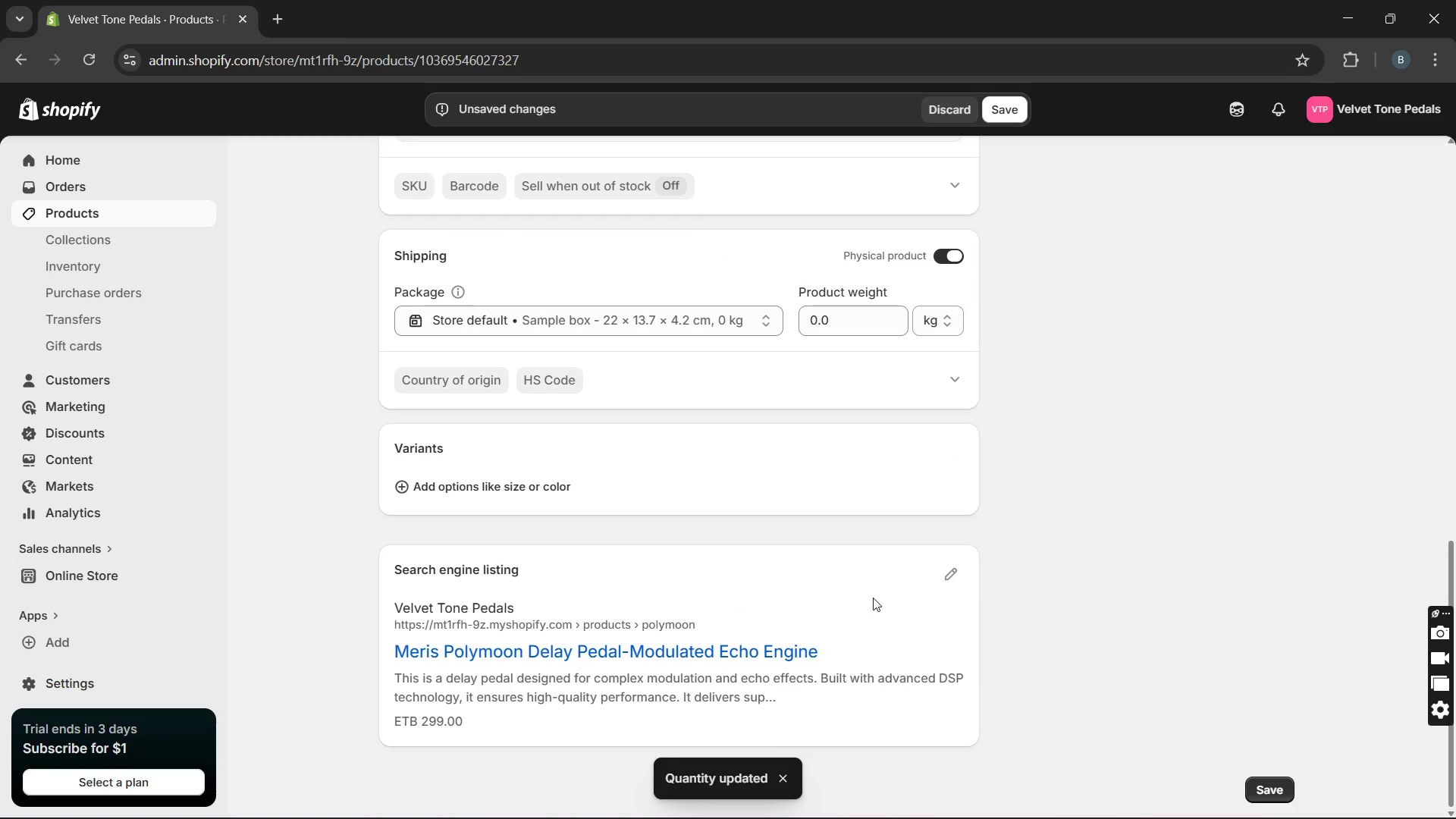 
left_click([953, 574])
 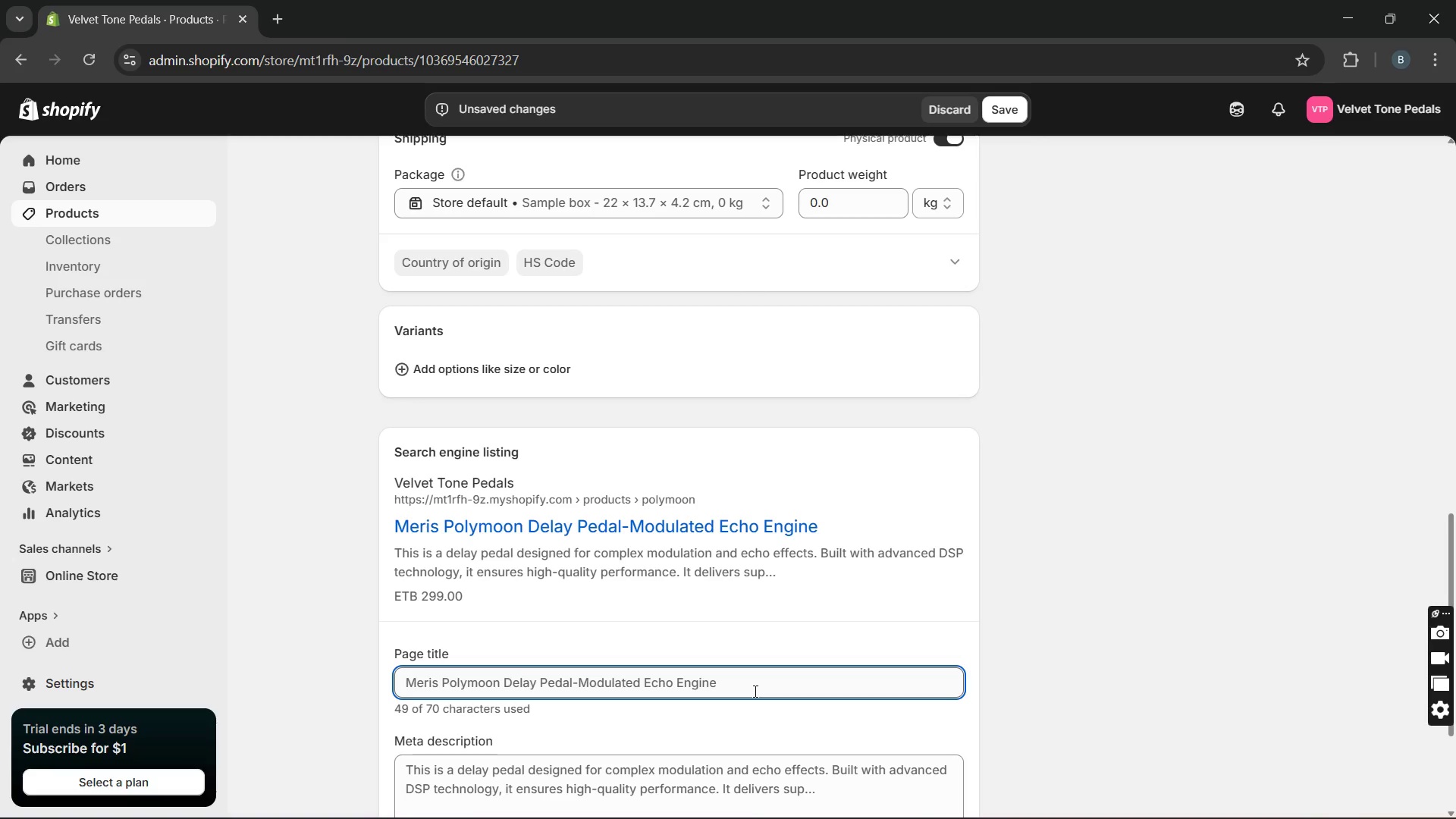 
wait(10.25)
 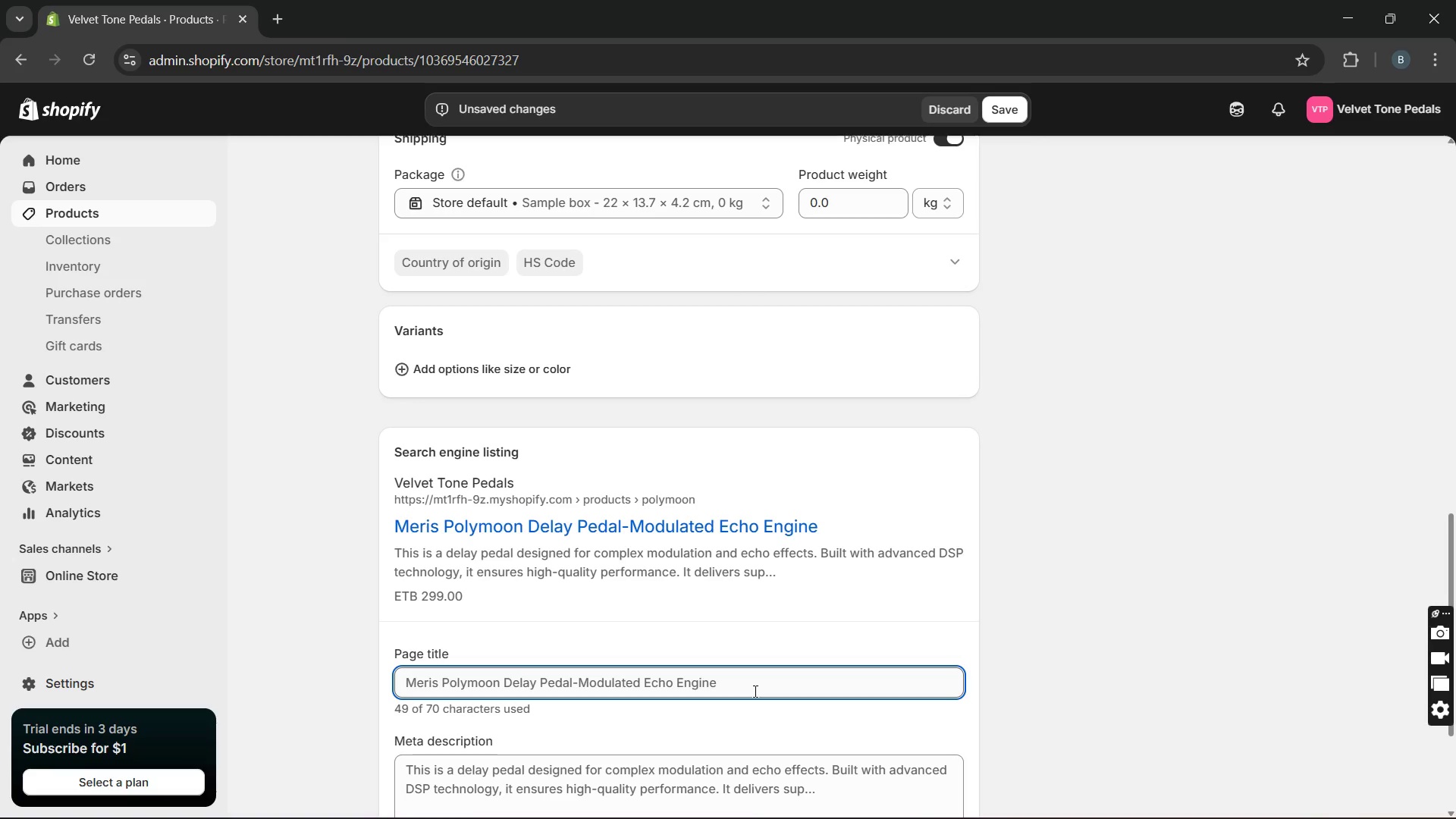 
left_click([754, 691])
 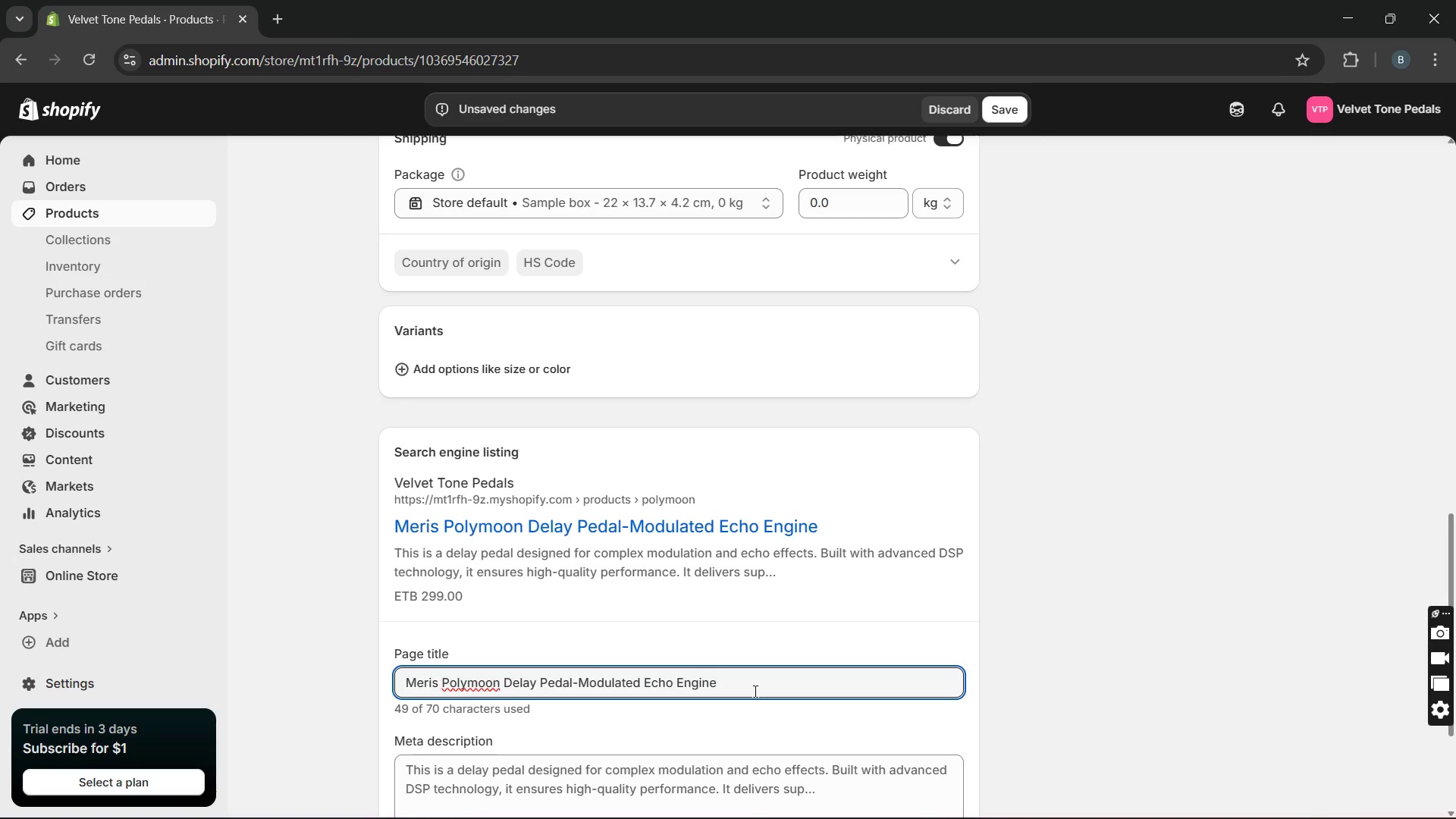 
wait(21.78)
 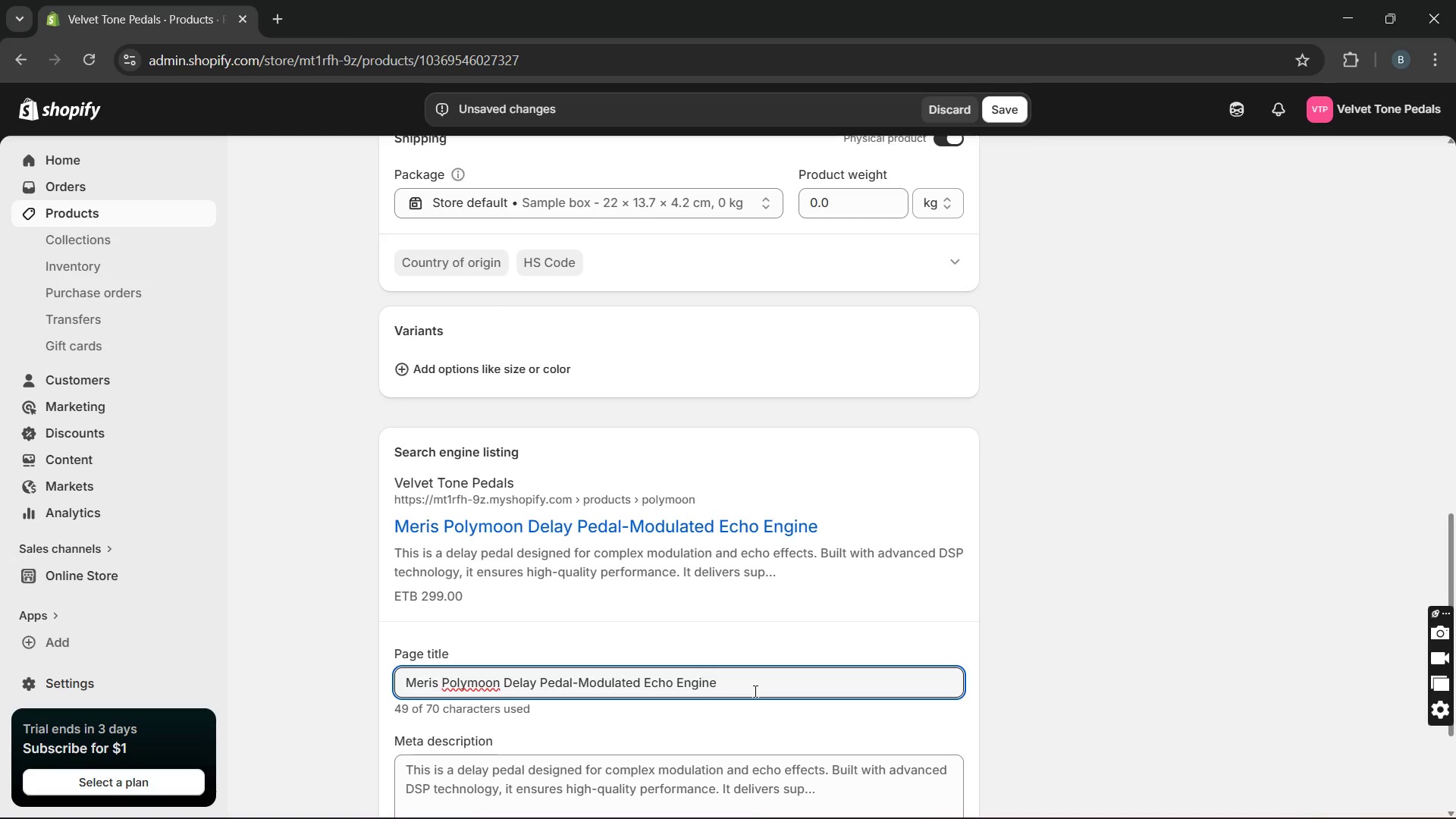 
left_click_drag(start_coordinate=[754, 691], to_coordinate=[574, 694])
 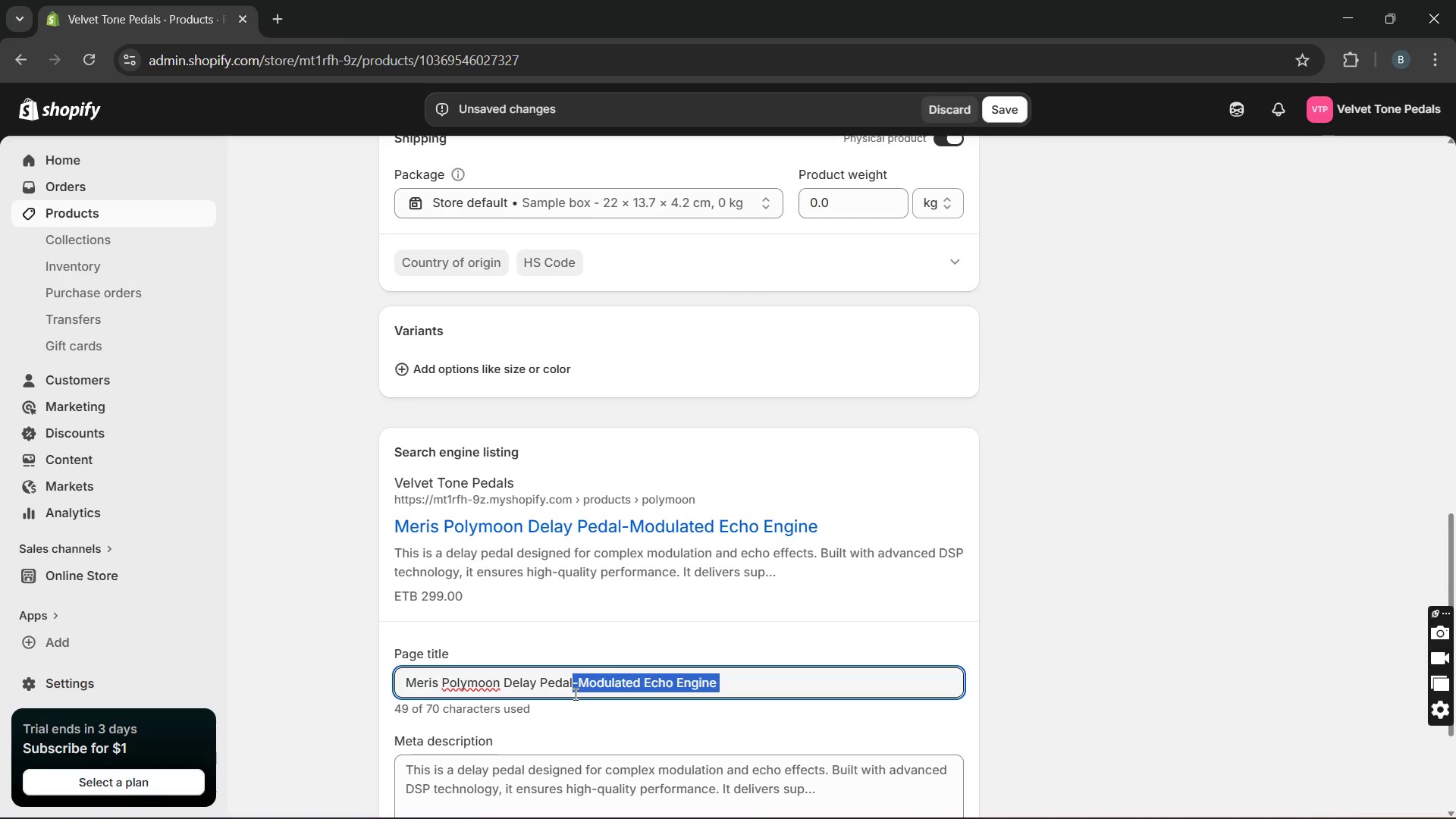 
key(Backspace)
 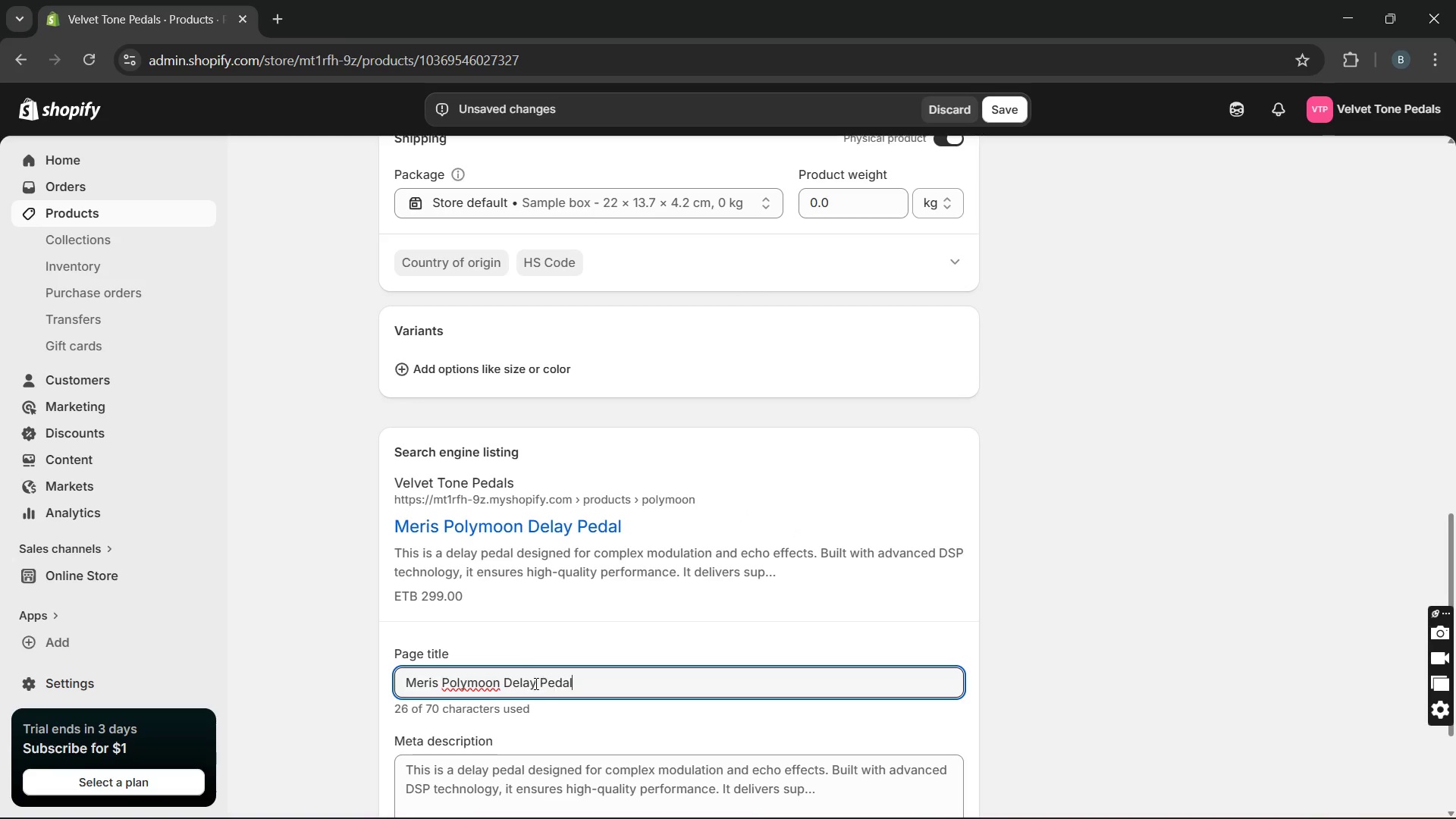 
wait(5.73)
 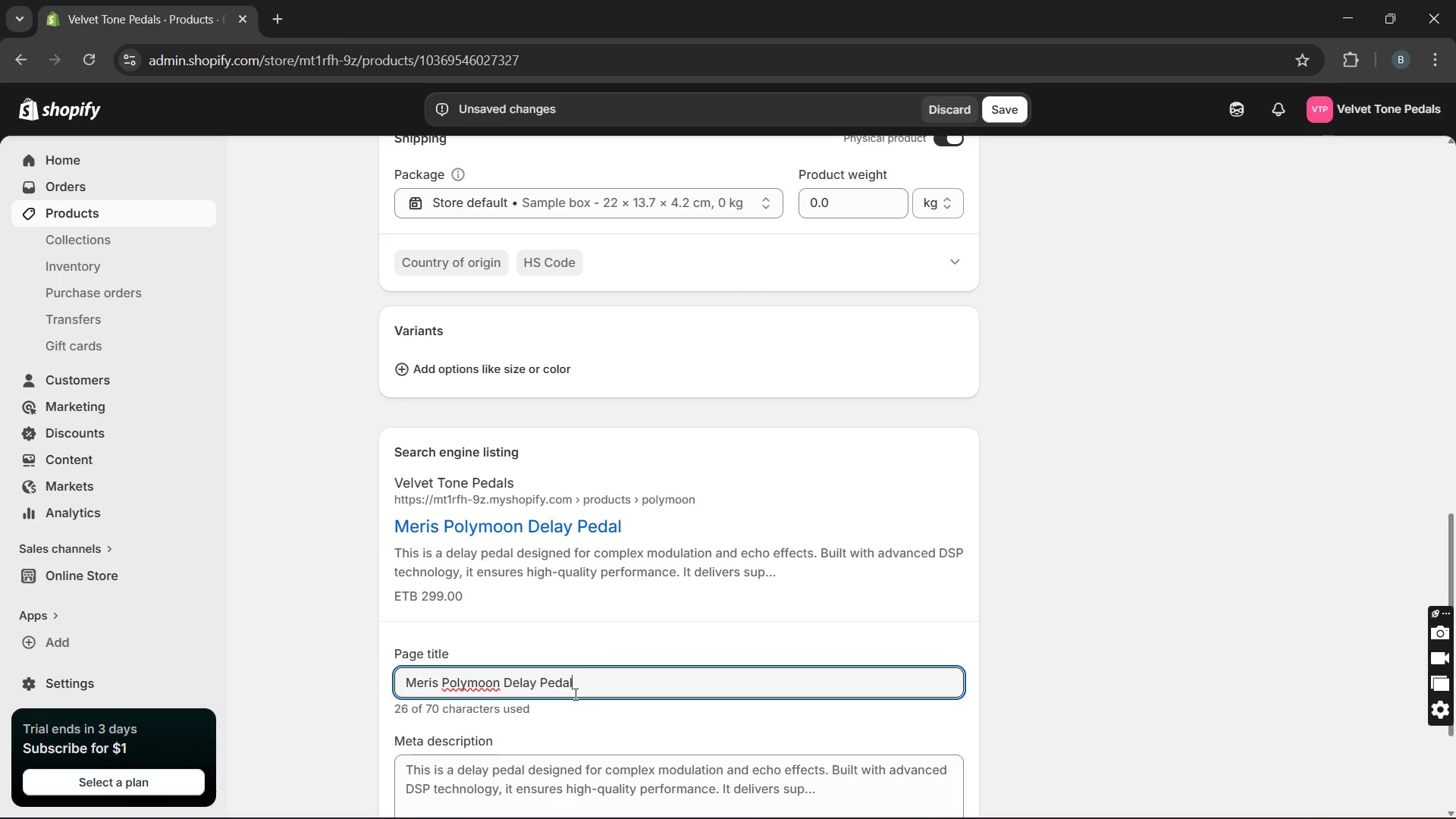 
left_click([504, 687])
 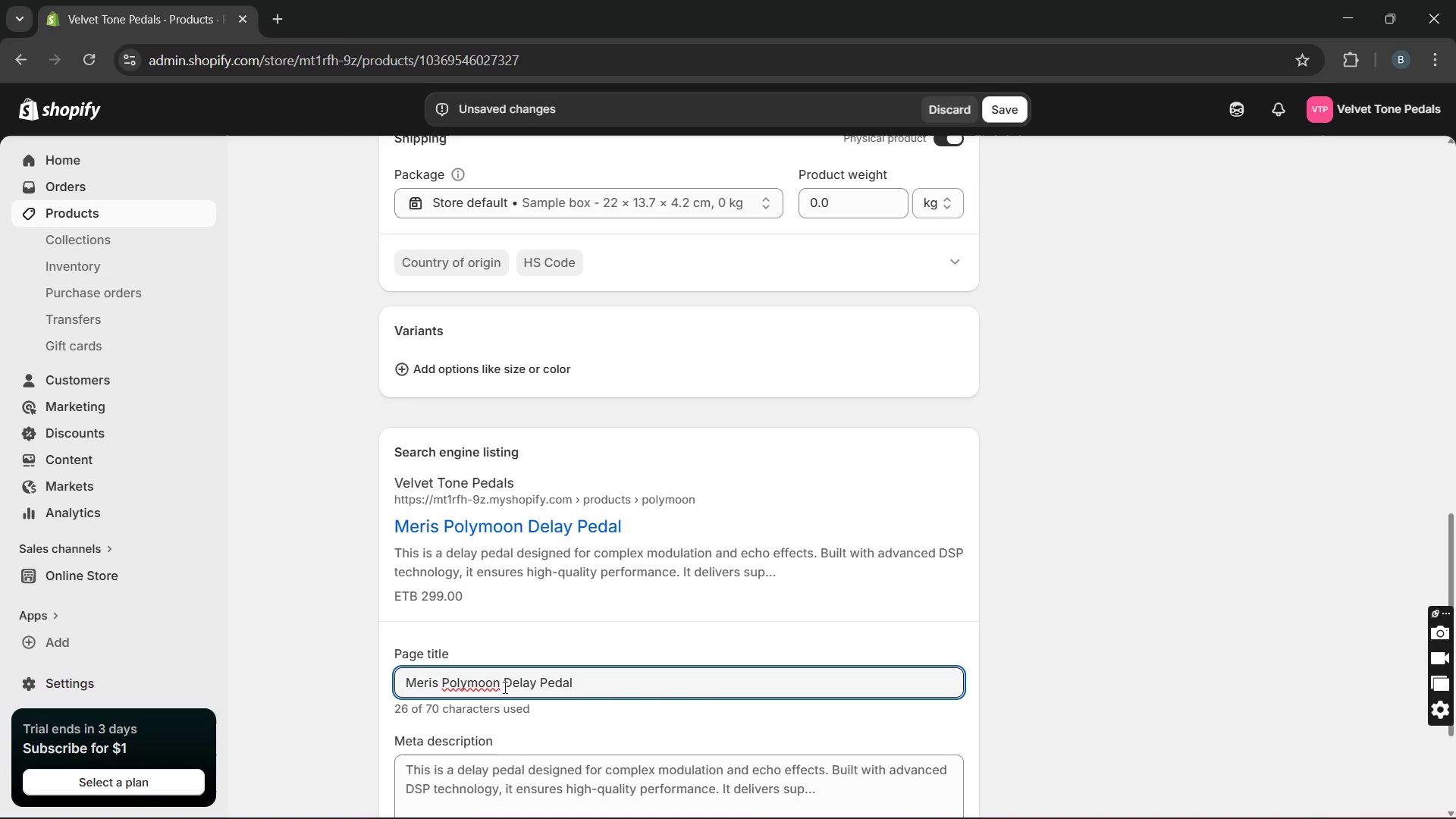 
type(Modulated )
 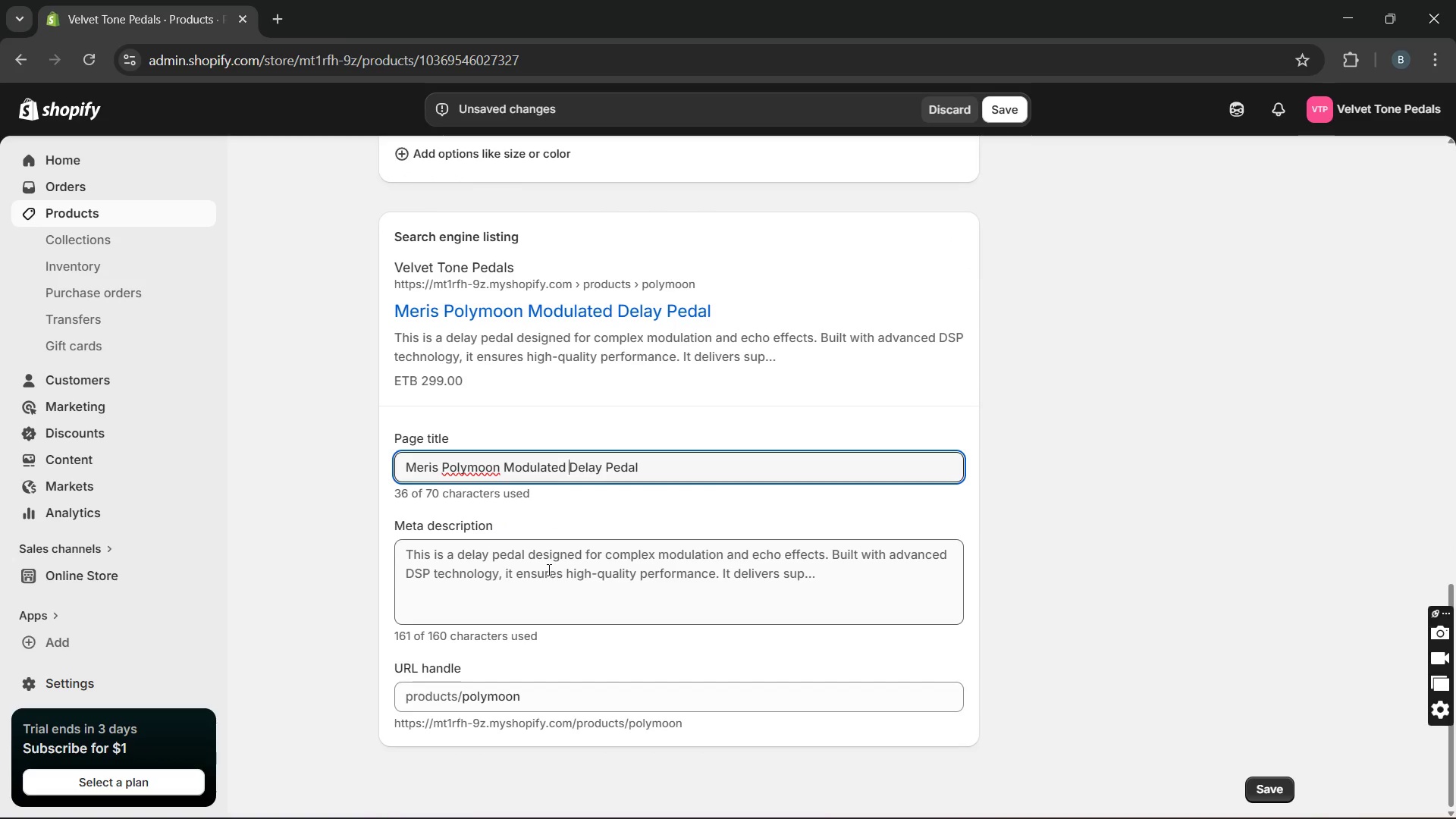 
double_click([543, 560])
 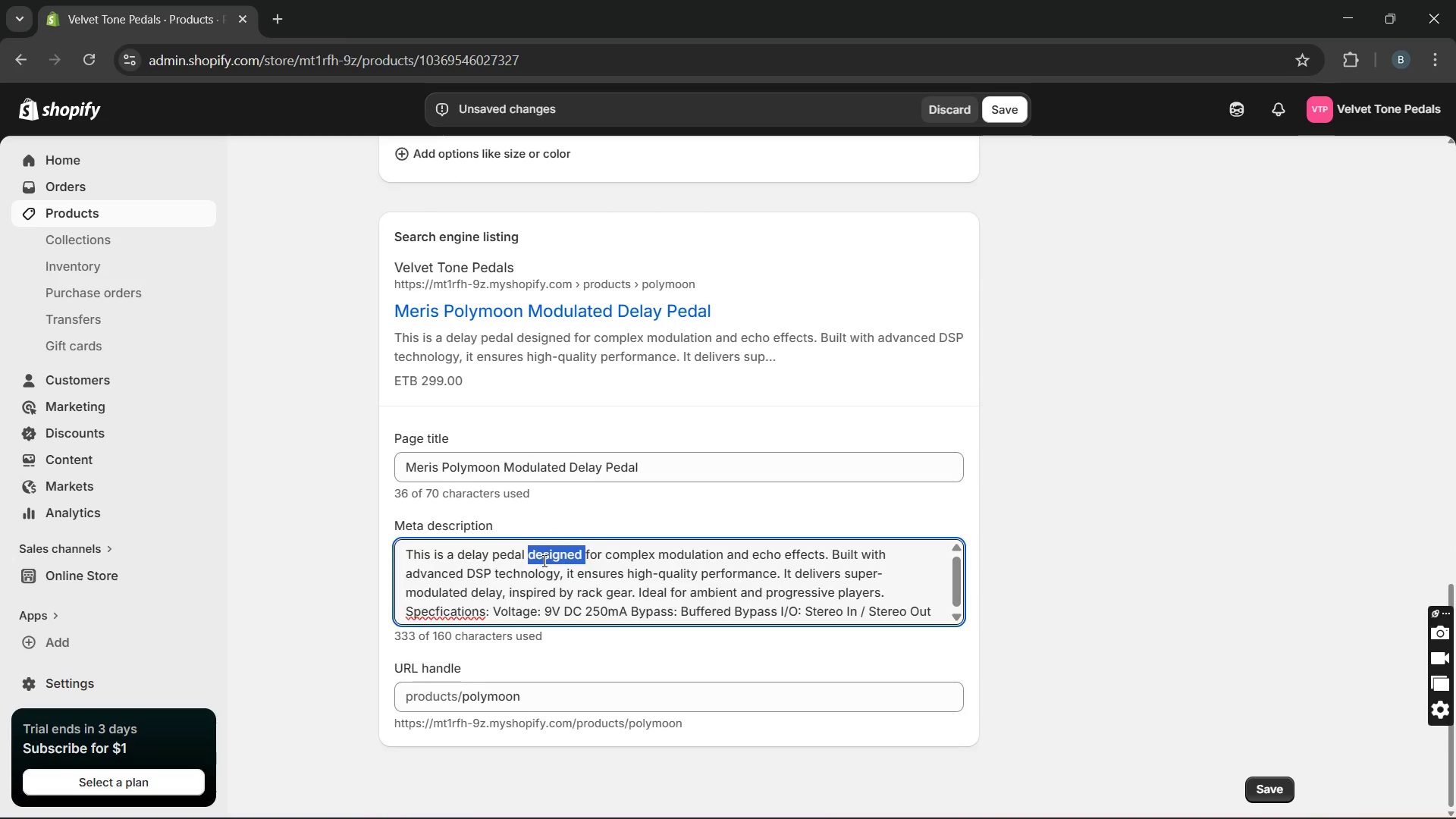 
triple_click([543, 560])
 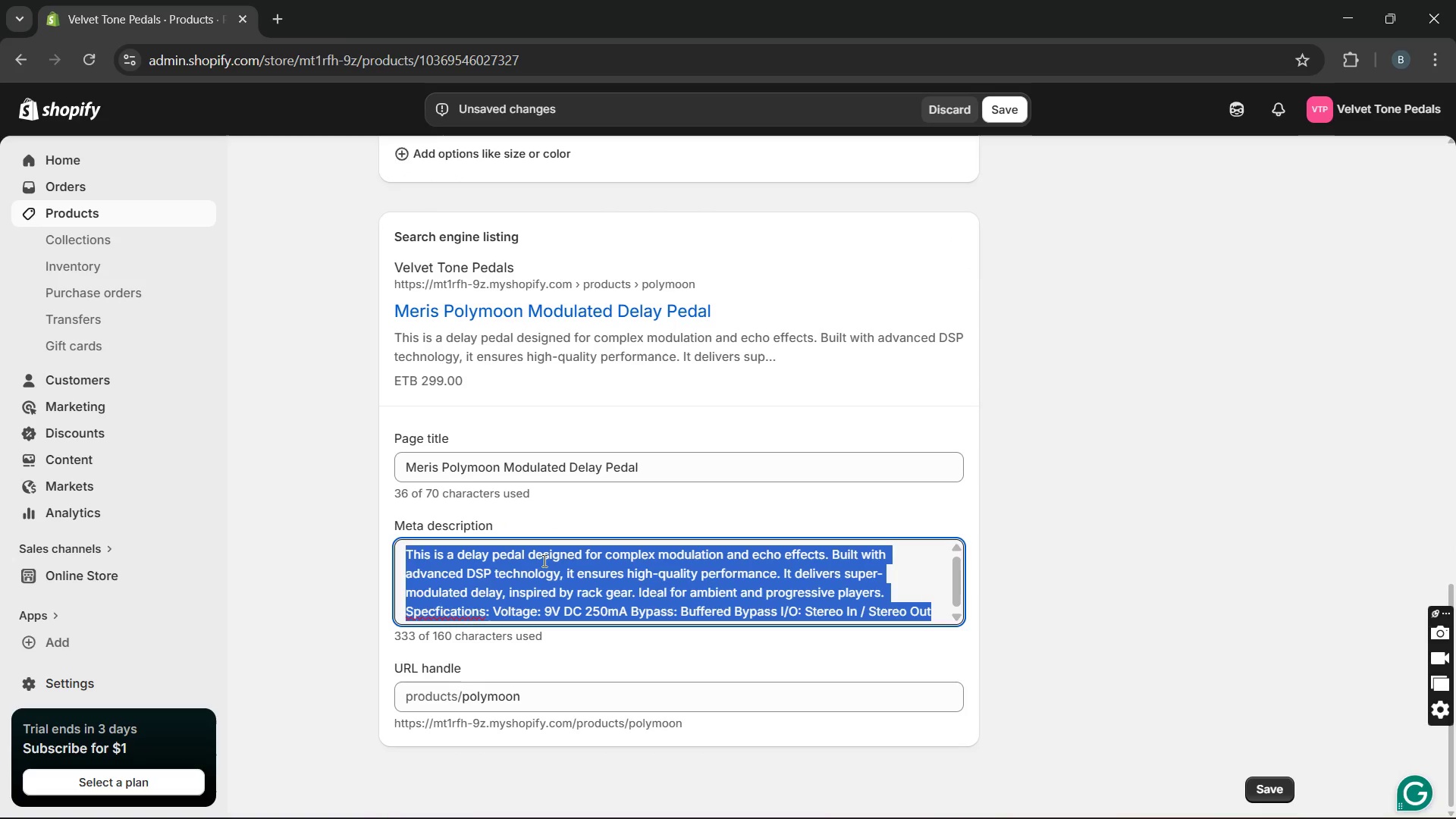 
type(Modulated )
 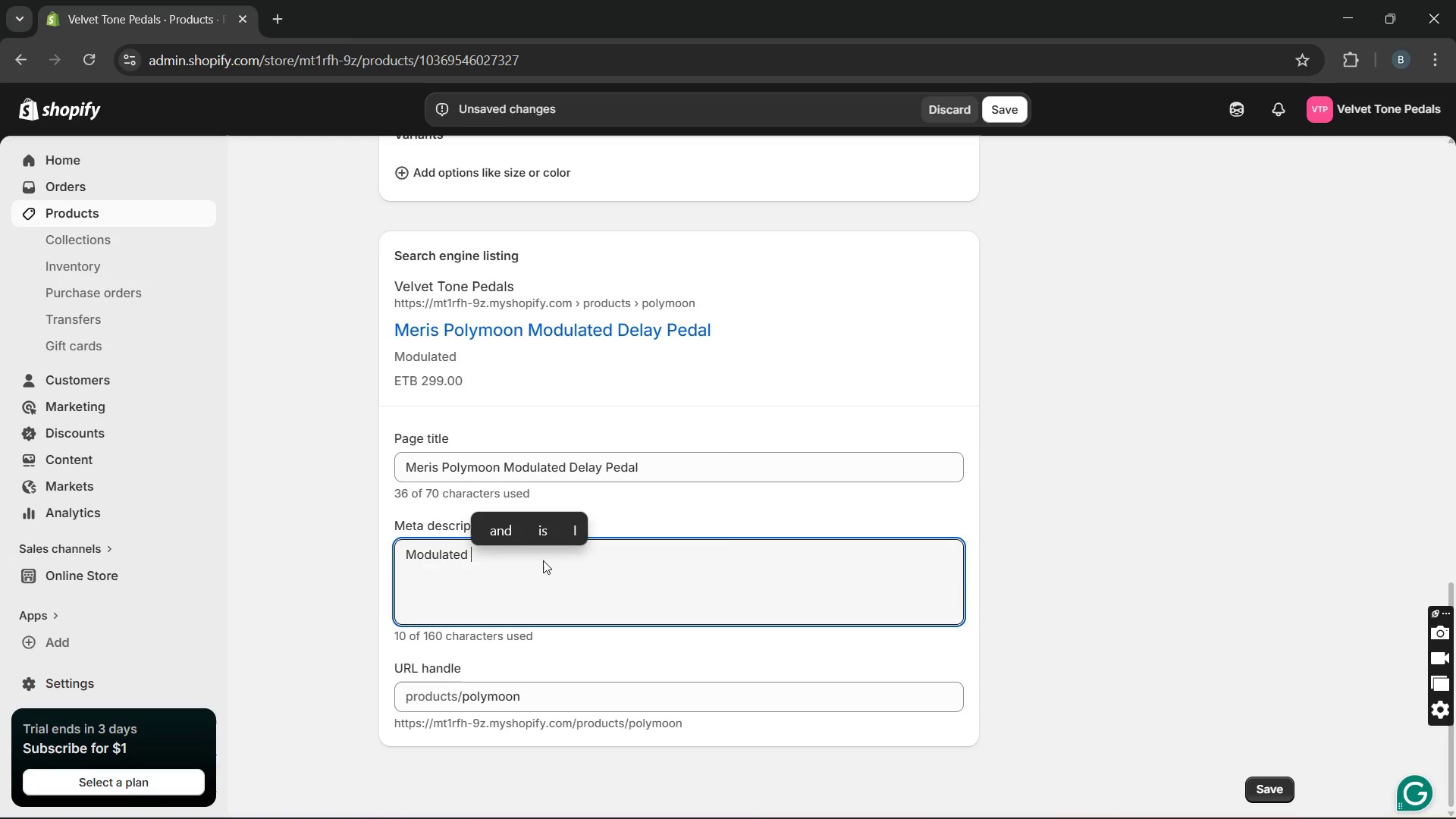 
hold_key(key=Backspace, duration=1.5)
 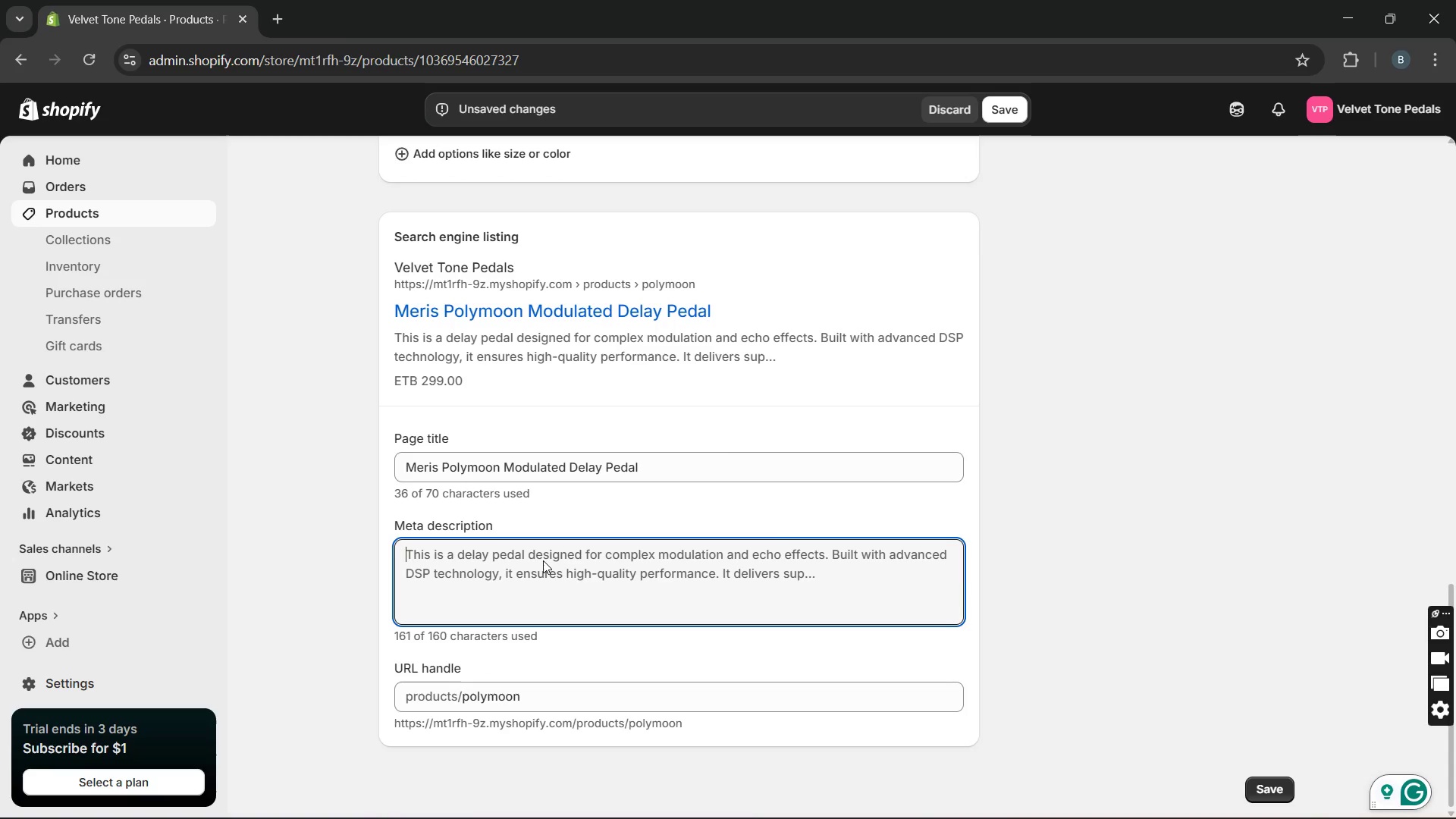 
key(Backspace)
 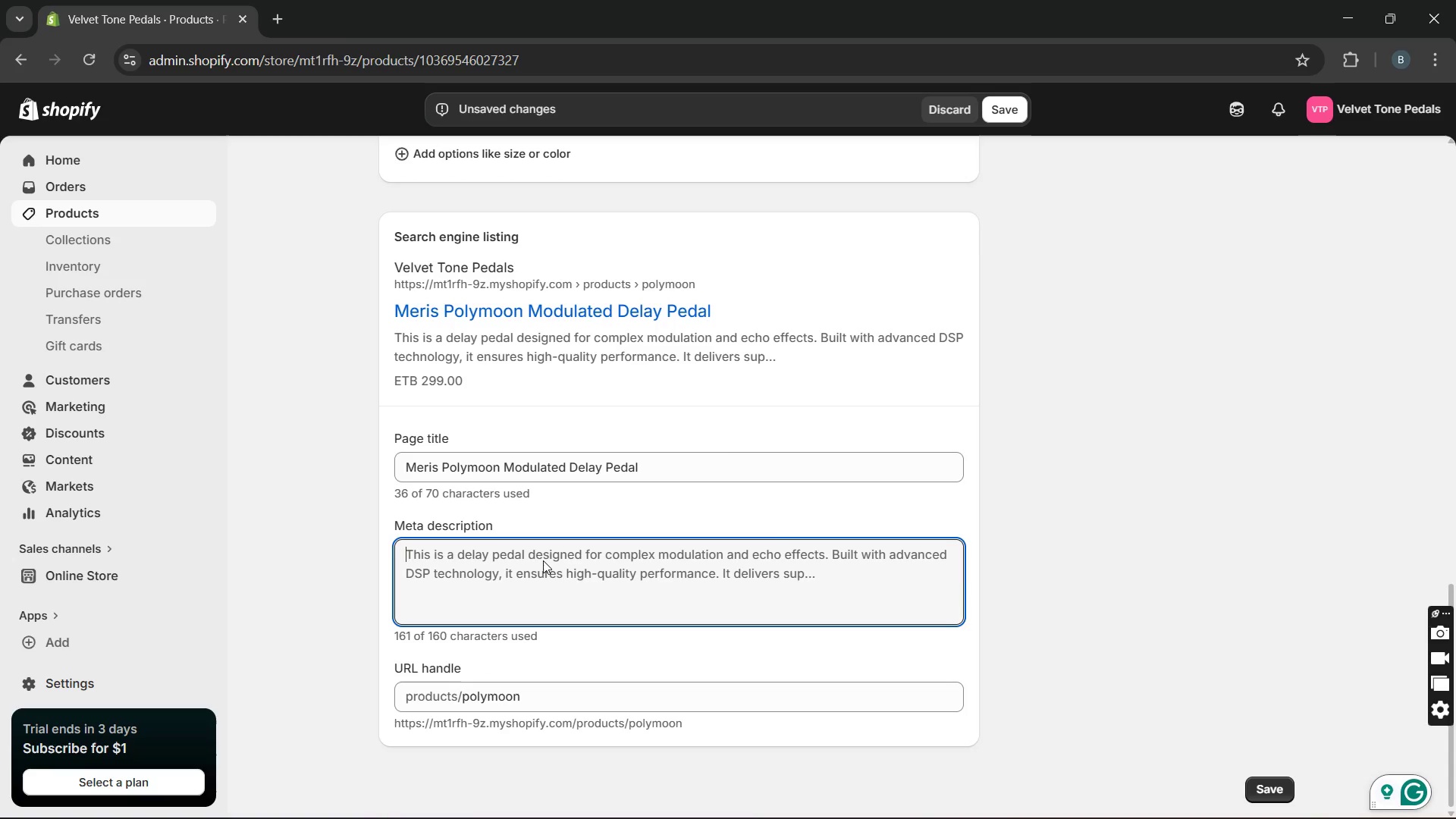 
key(Backspace)
 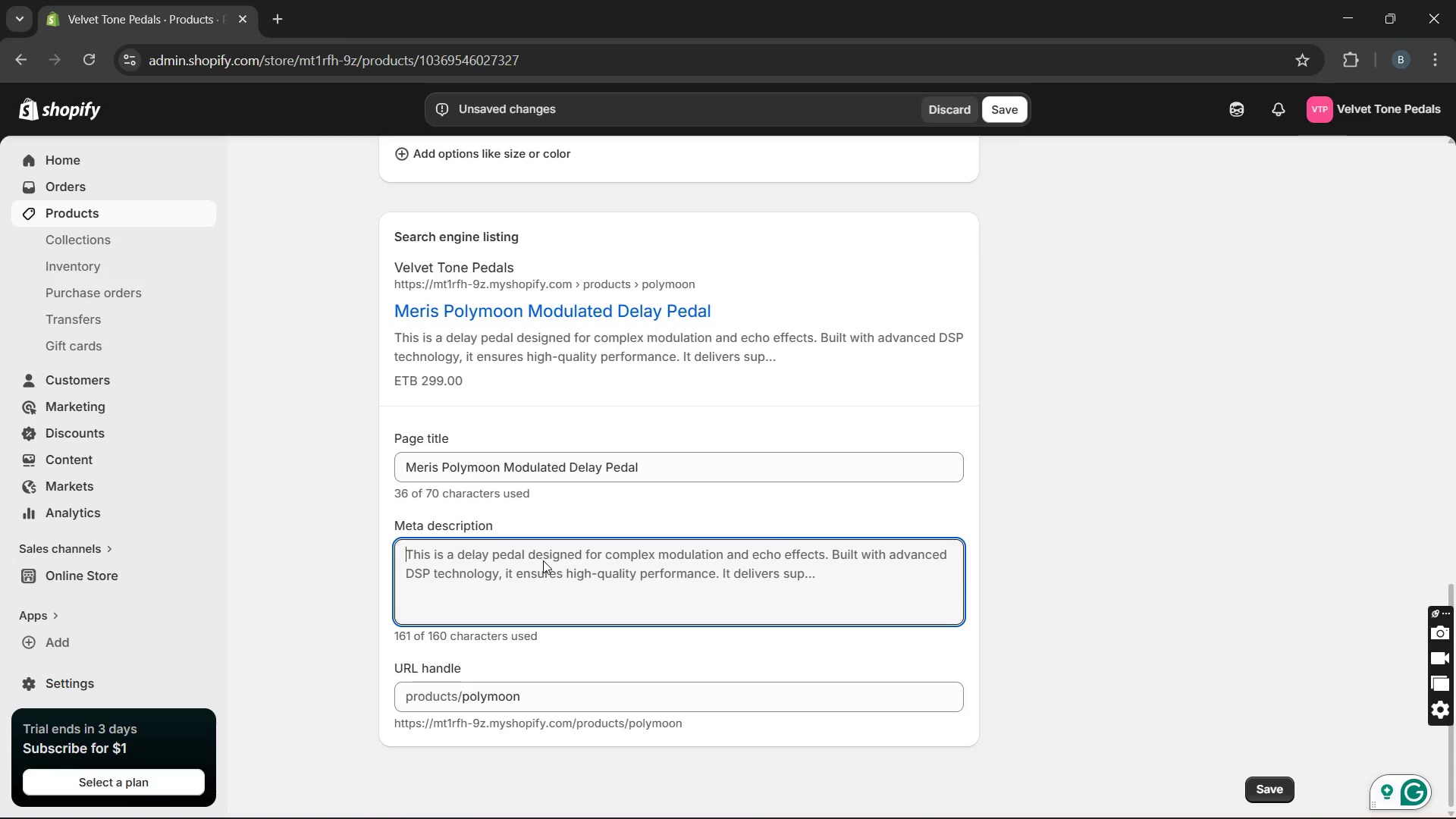 
key(Backspace)
 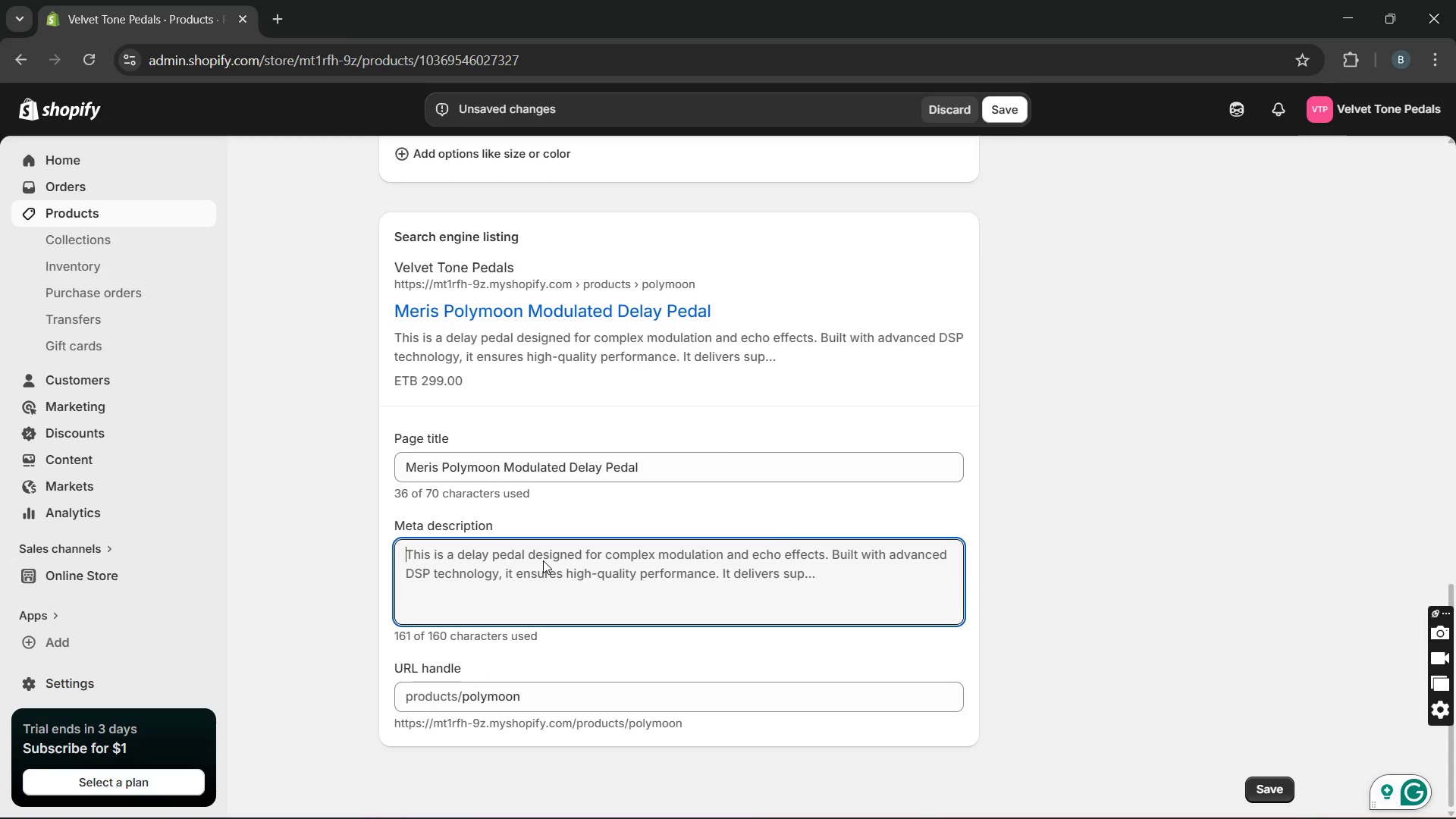 
key(Backspace)
 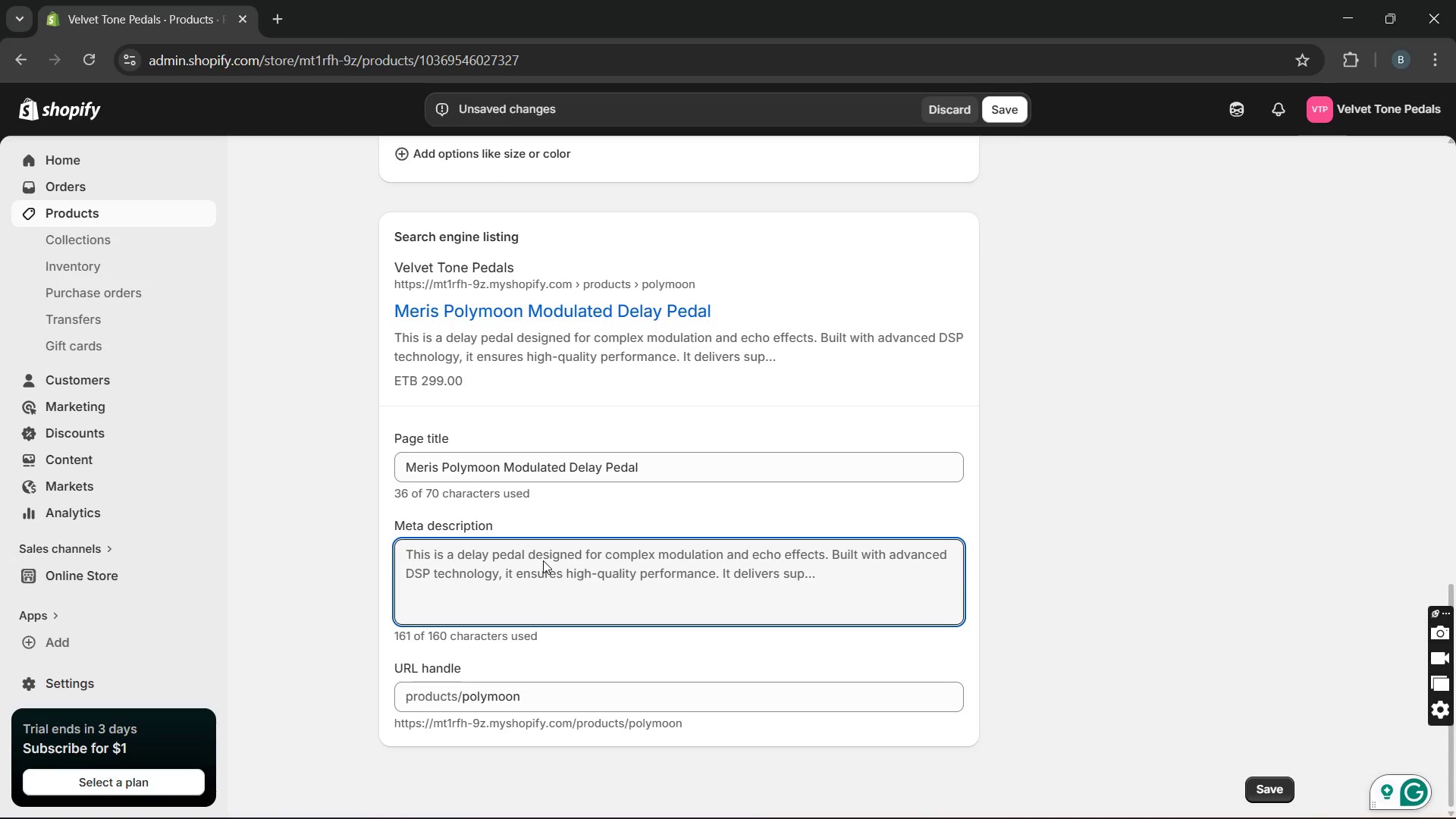 
key(Backspace)
 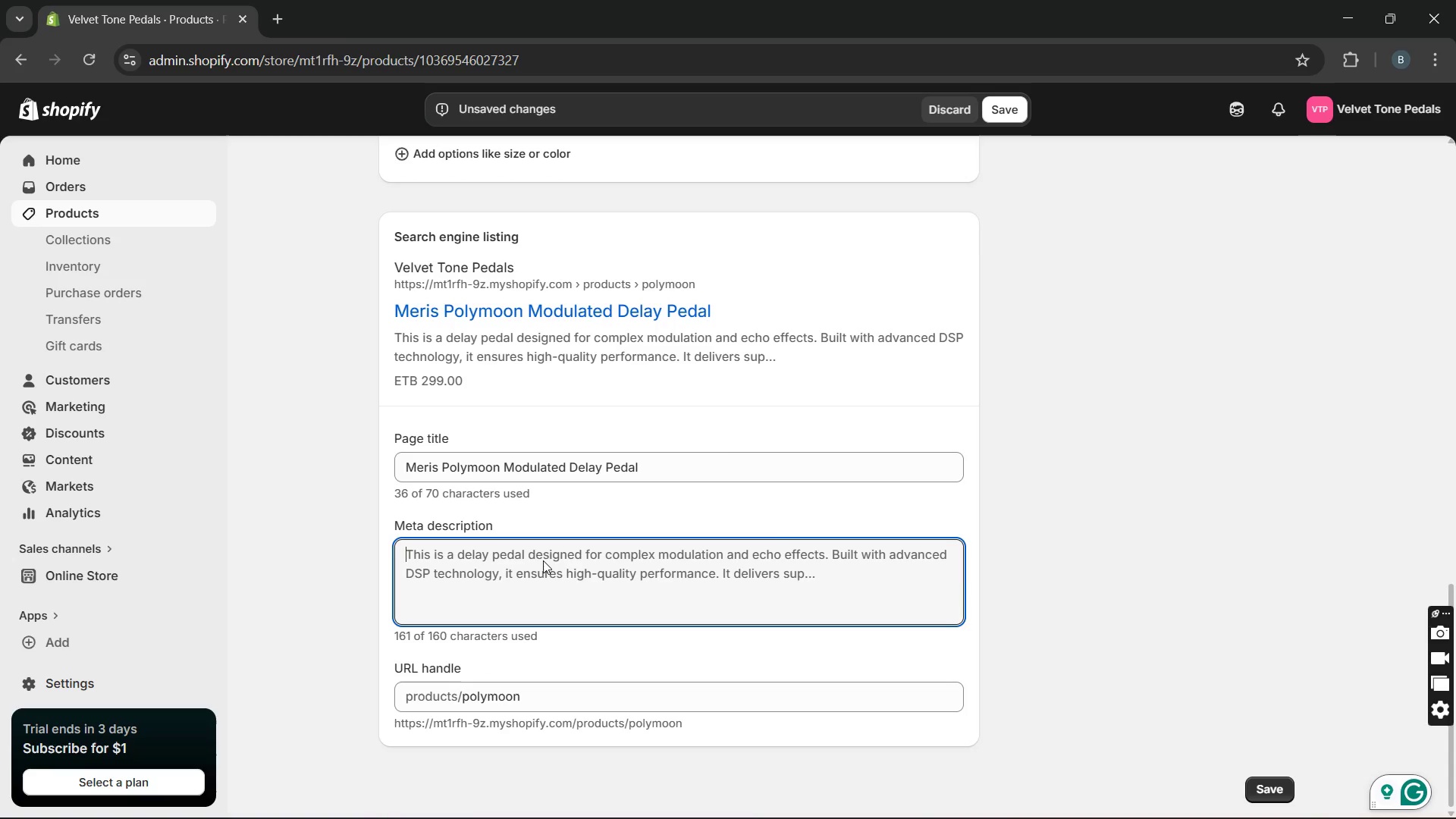 
wait(10.86)
 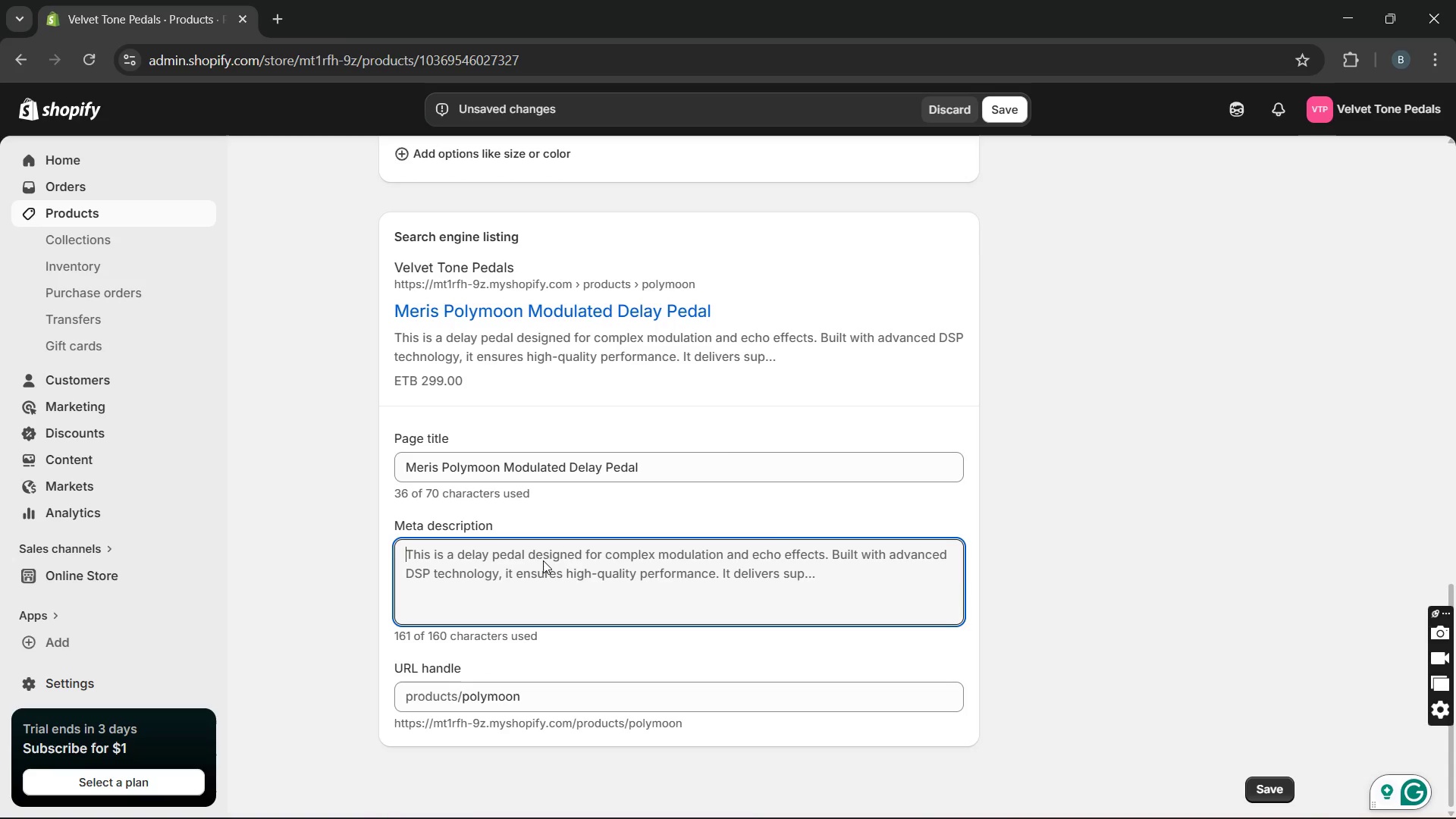 
type(Super-modulated boutique delay for ambient )
key(Backspace)
type(, progressive tones. Hand )
key(Backspace)
type(made processing for complex echo soundscapes. But)
key(Backspace)
type(y the Polymm)
key(Backspace)
type(oon pedal.)
 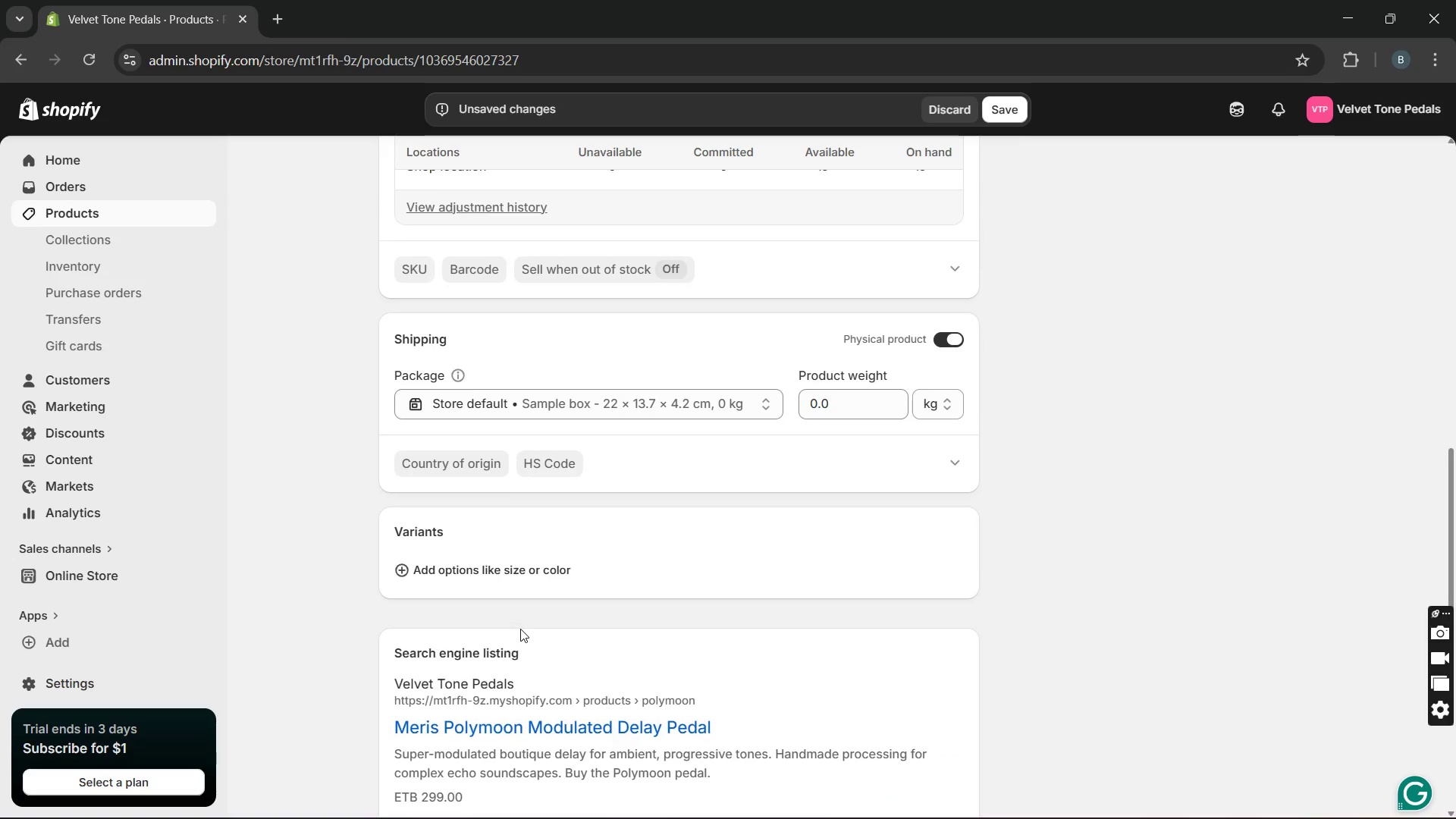 
wait(19.98)
 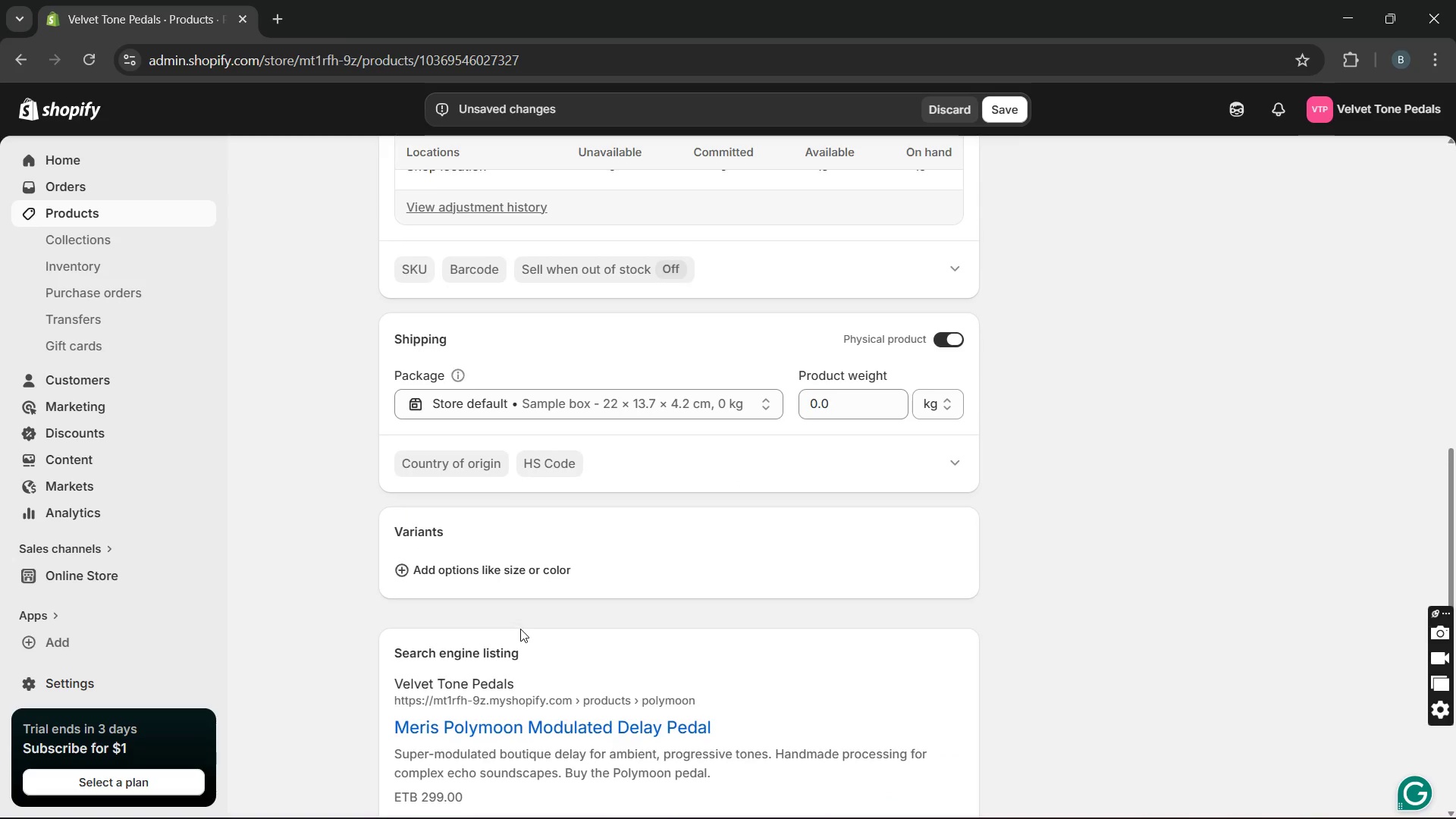 
left_click([632, 466])
 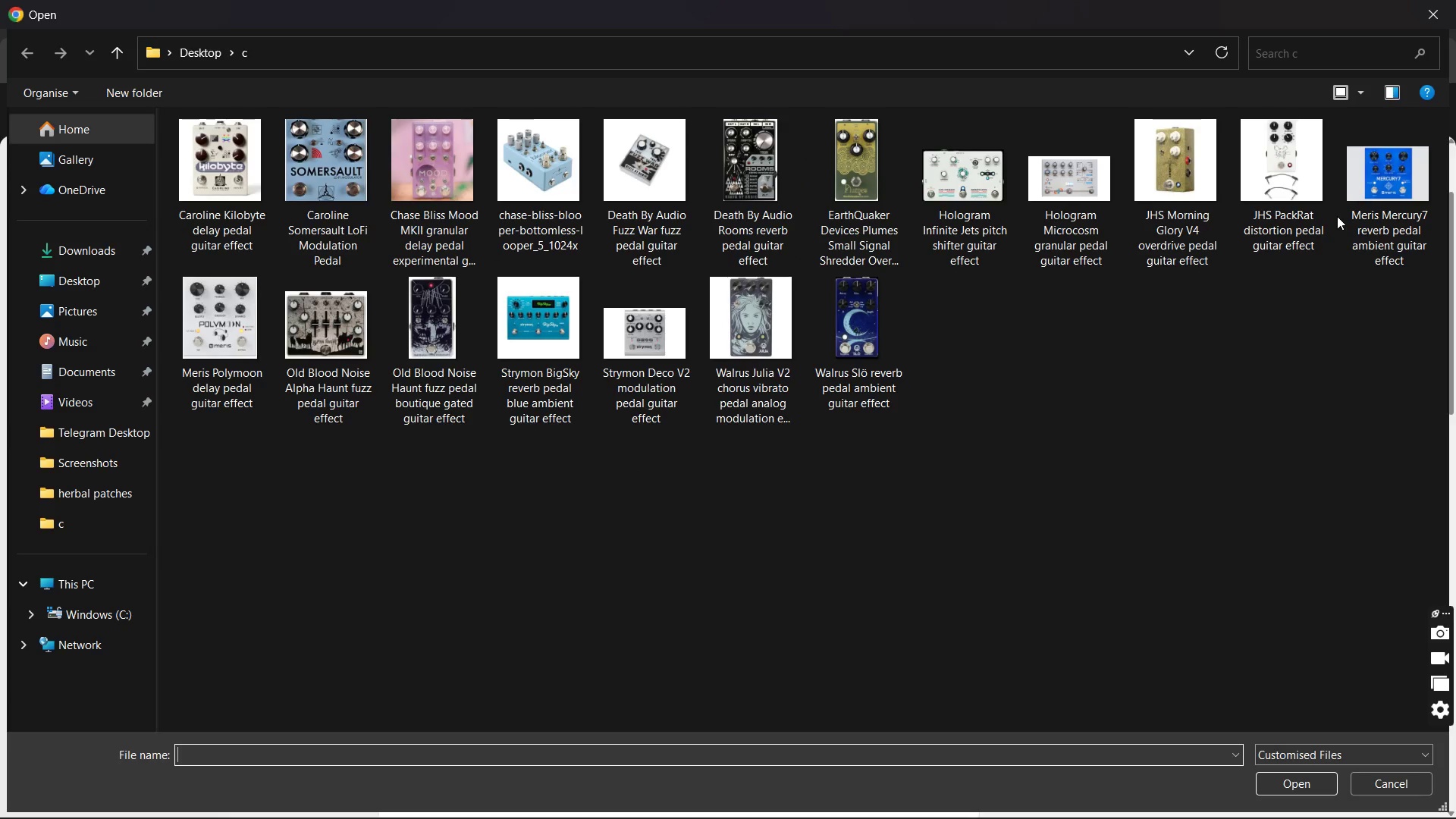 
wait(15.33)
 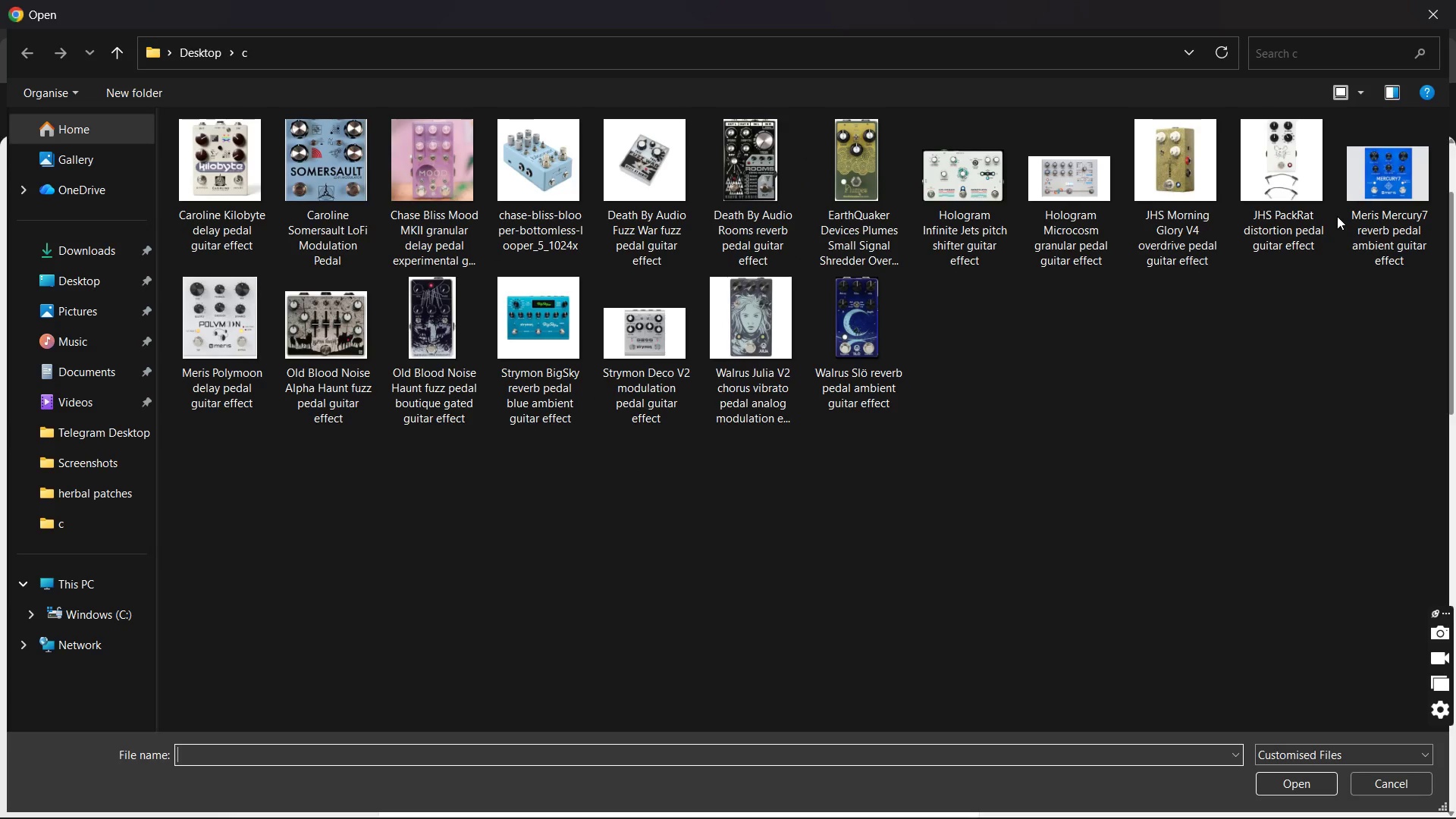 
double_click([249, 286])
 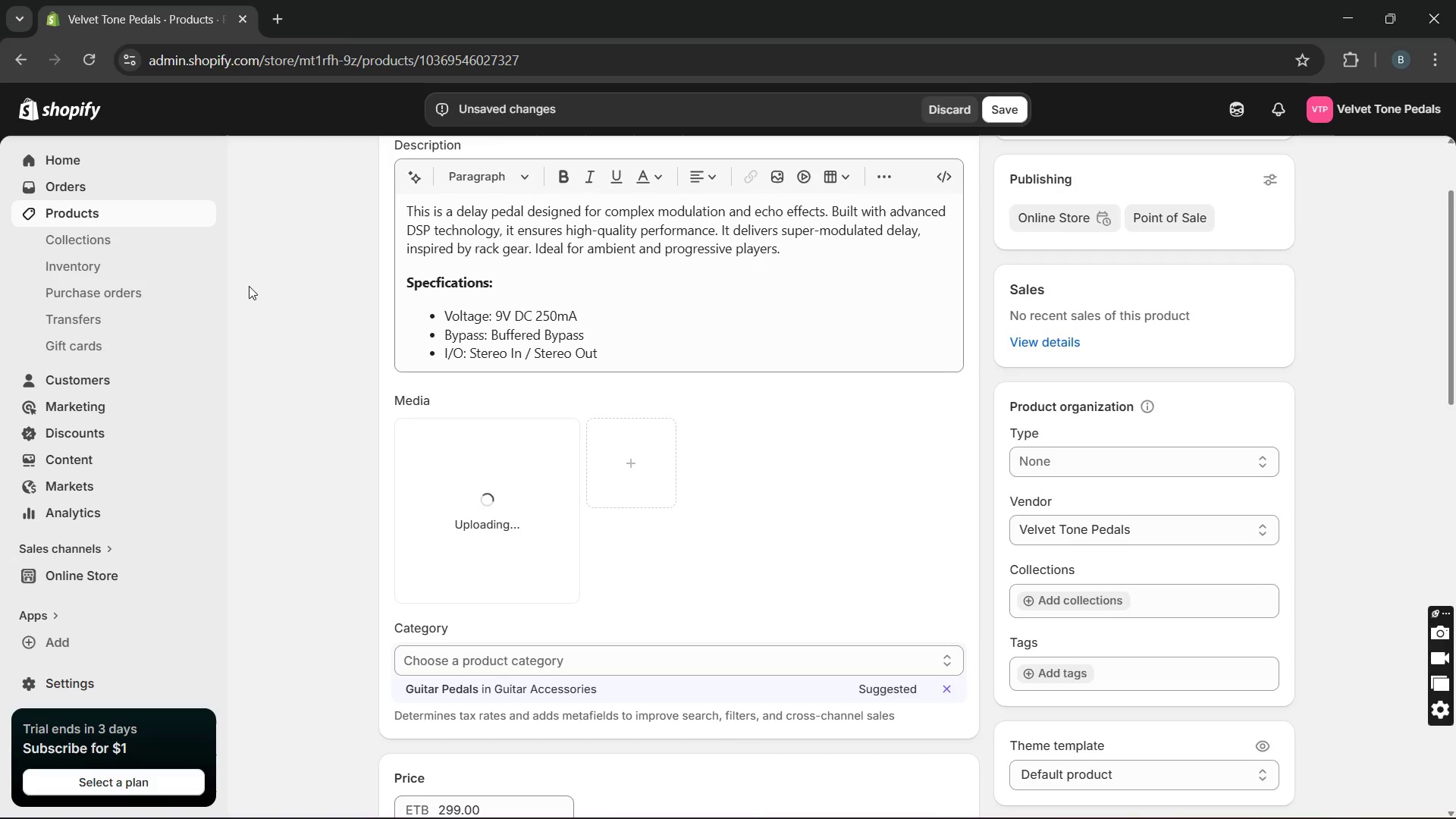 
wait(11.36)
 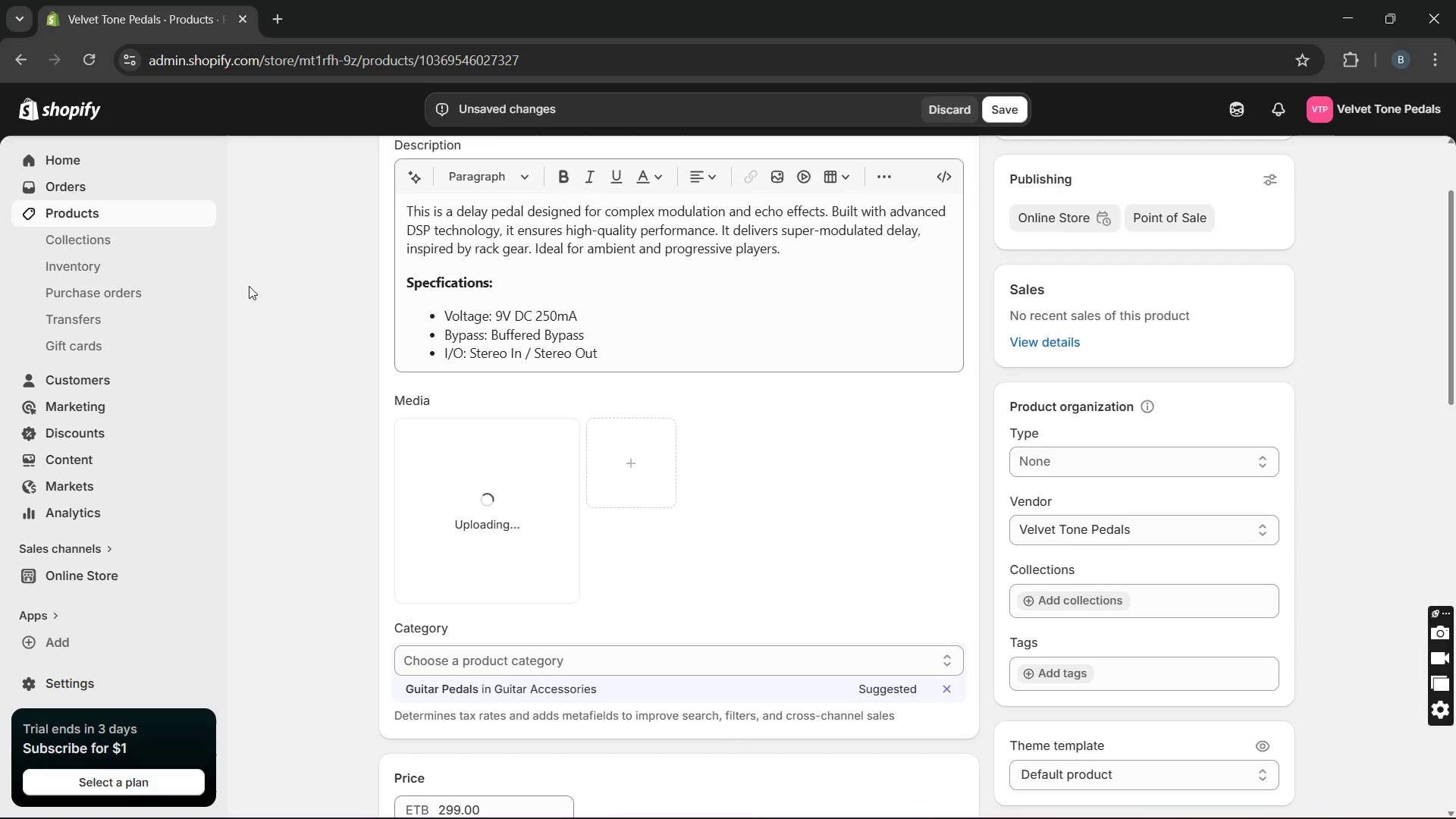 
left_click([465, 485])
 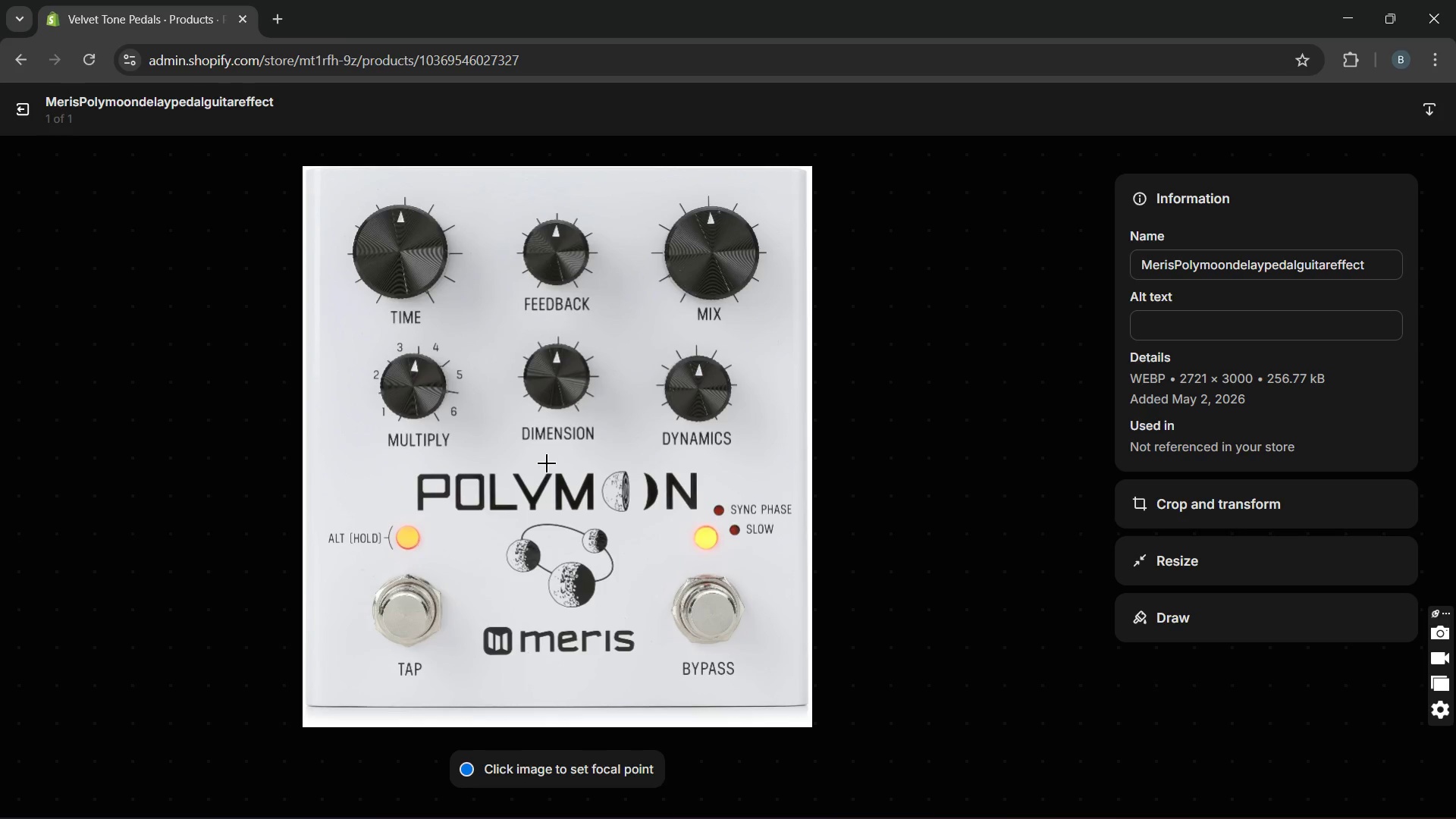 
wait(5.42)
 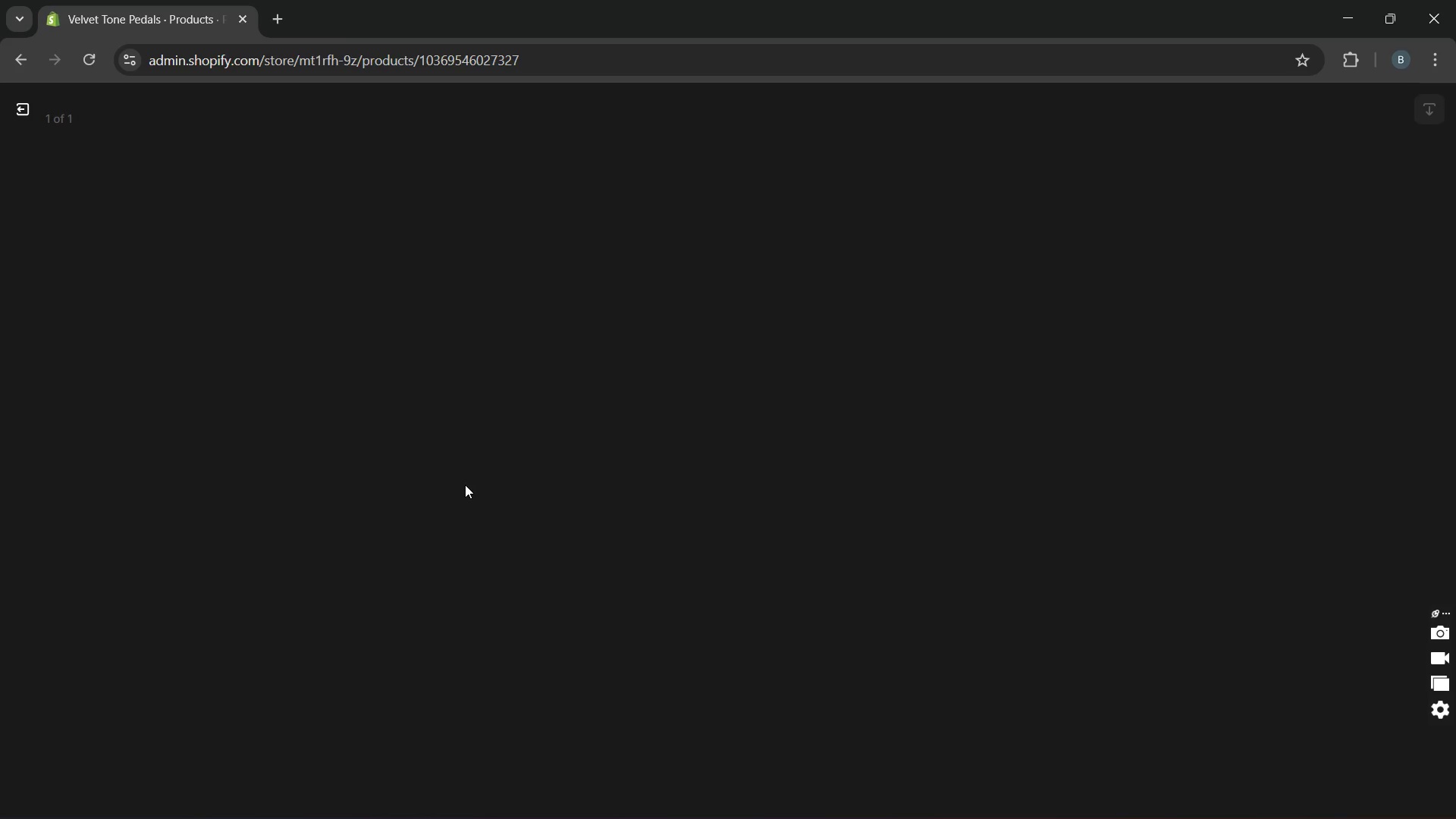 
left_click([1171, 337])
 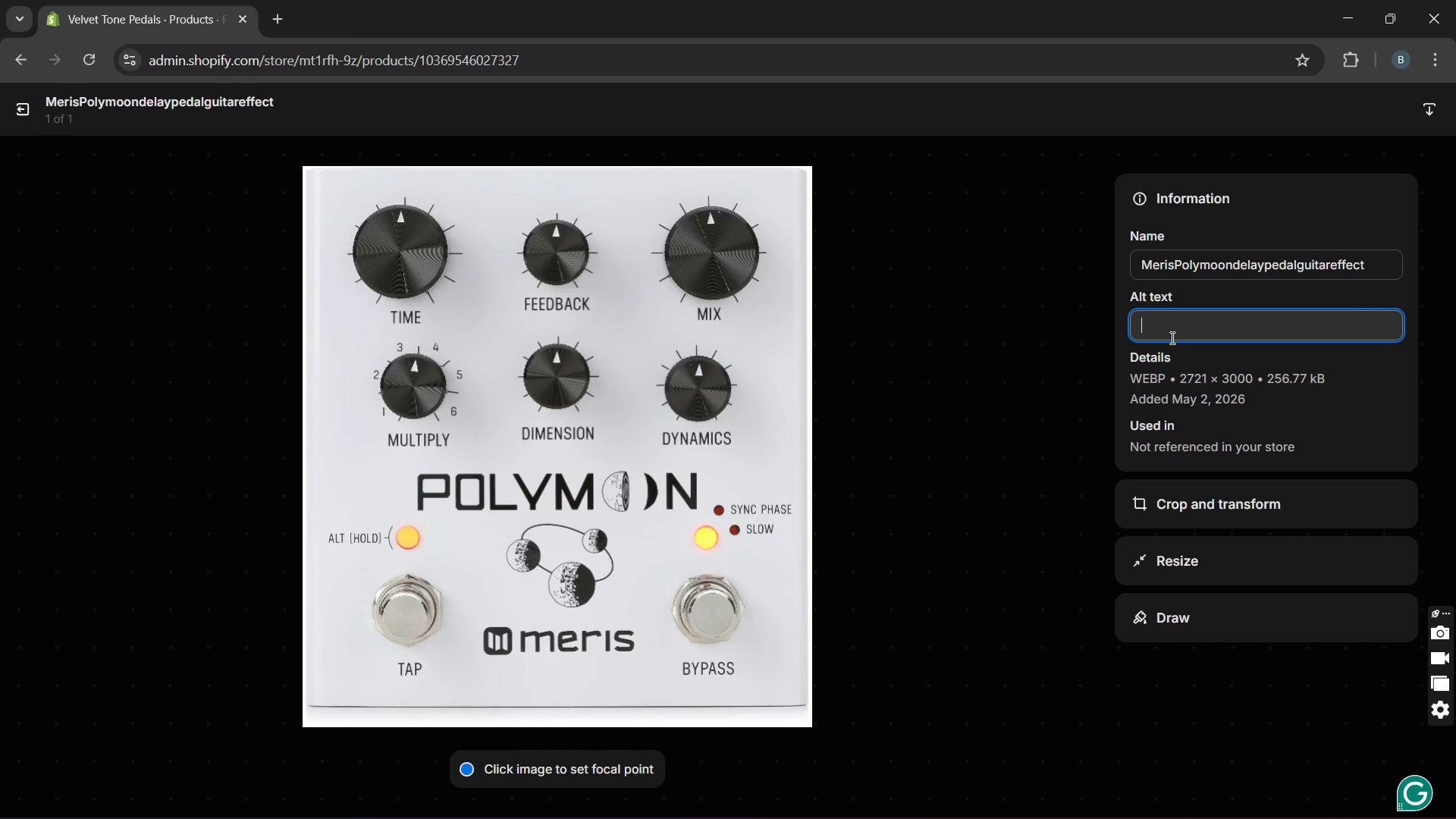 
type(Meris Polymoon delay pedal gi)
key(Backspace)
type(uitar effect)
 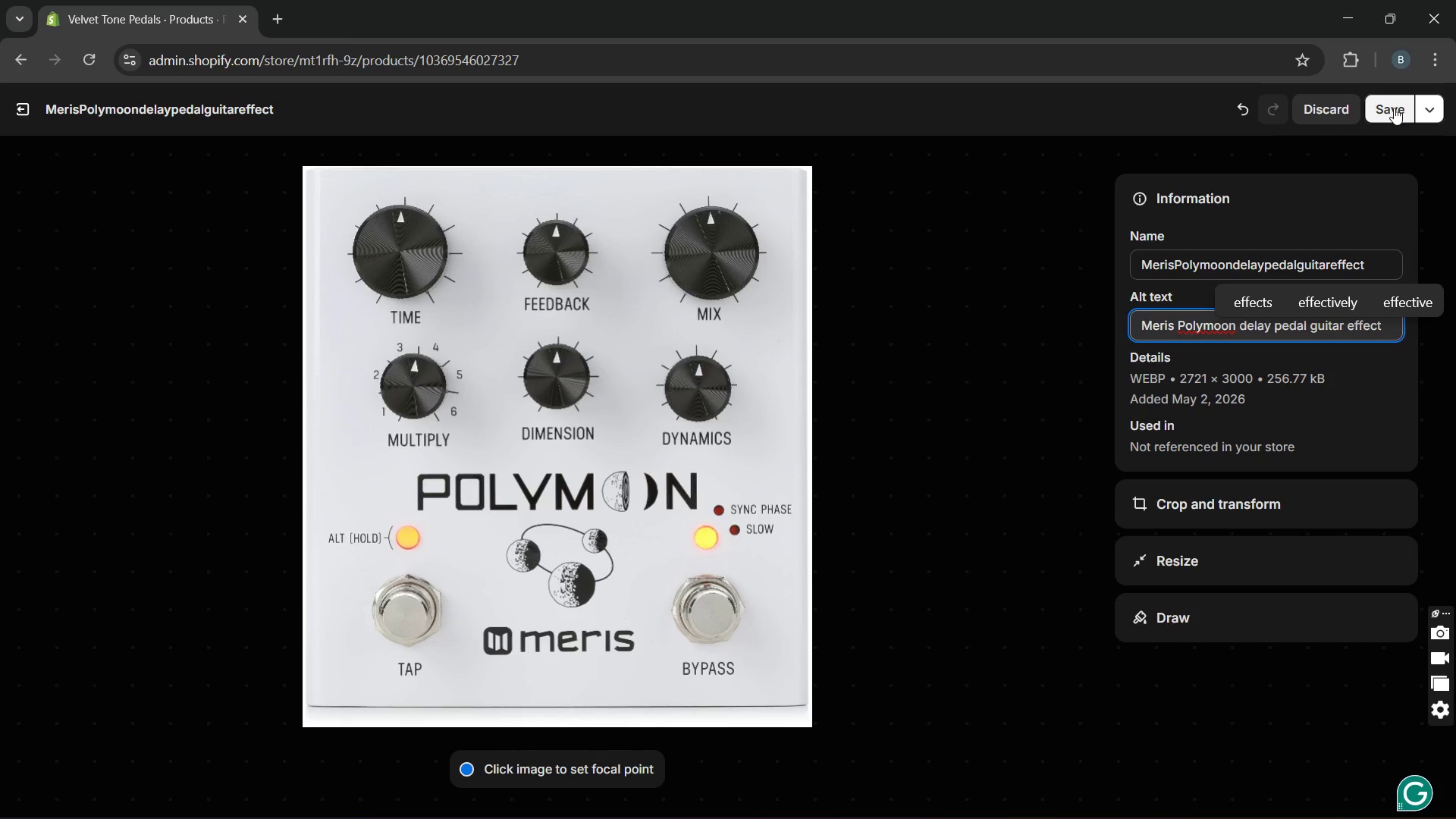 
wait(8.05)
 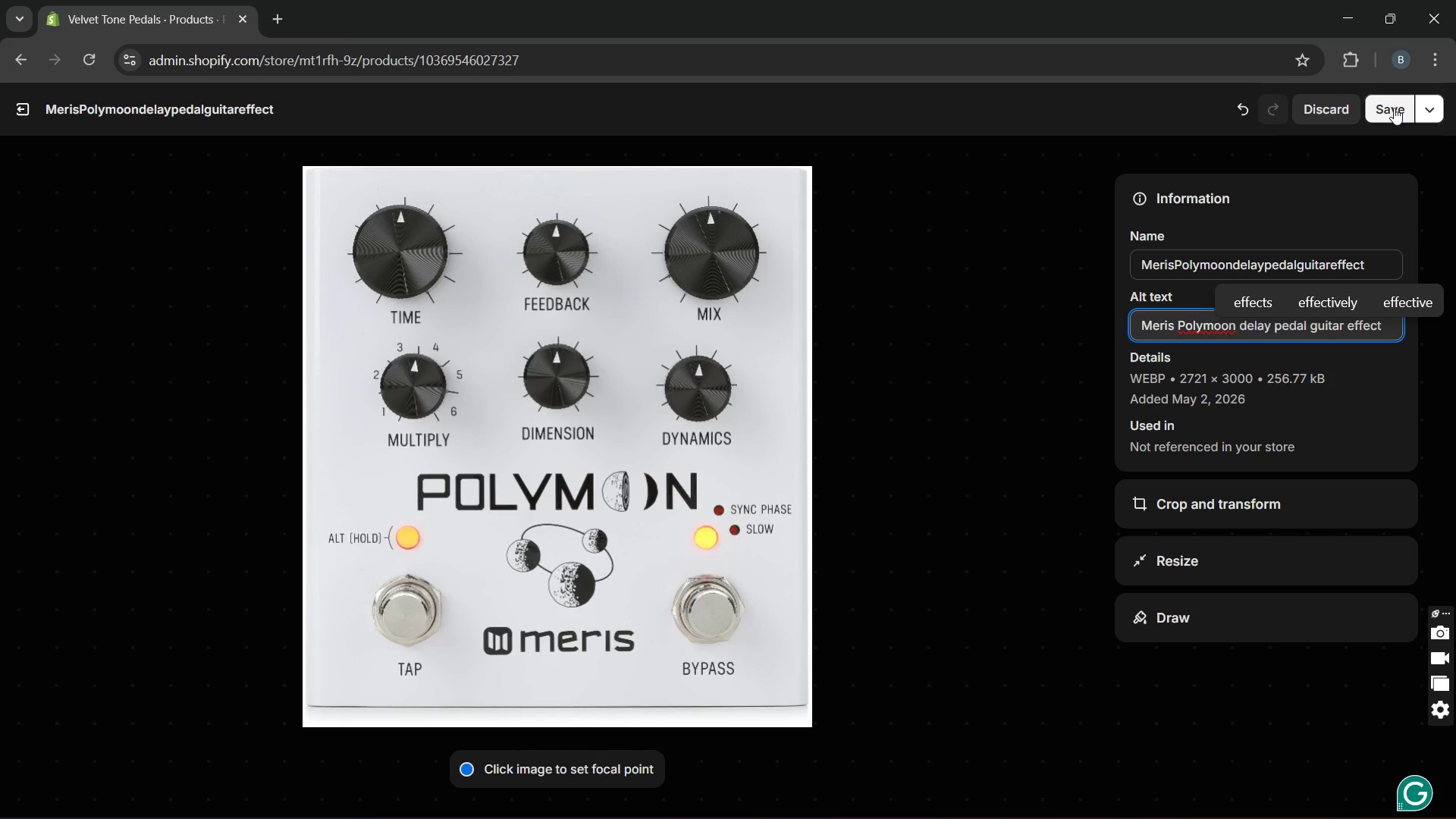 
left_click([1394, 107])
 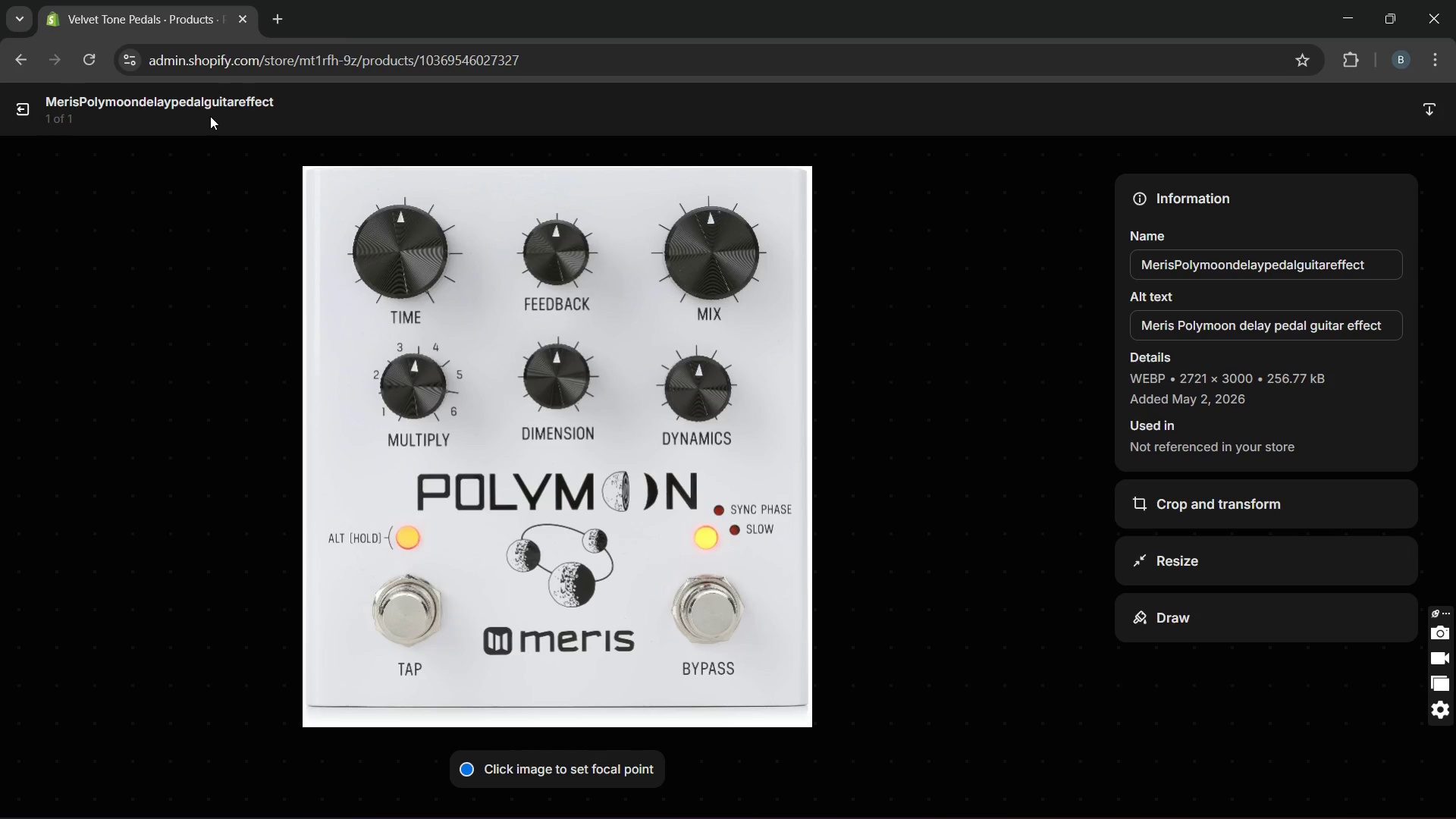 
wait(9.73)
 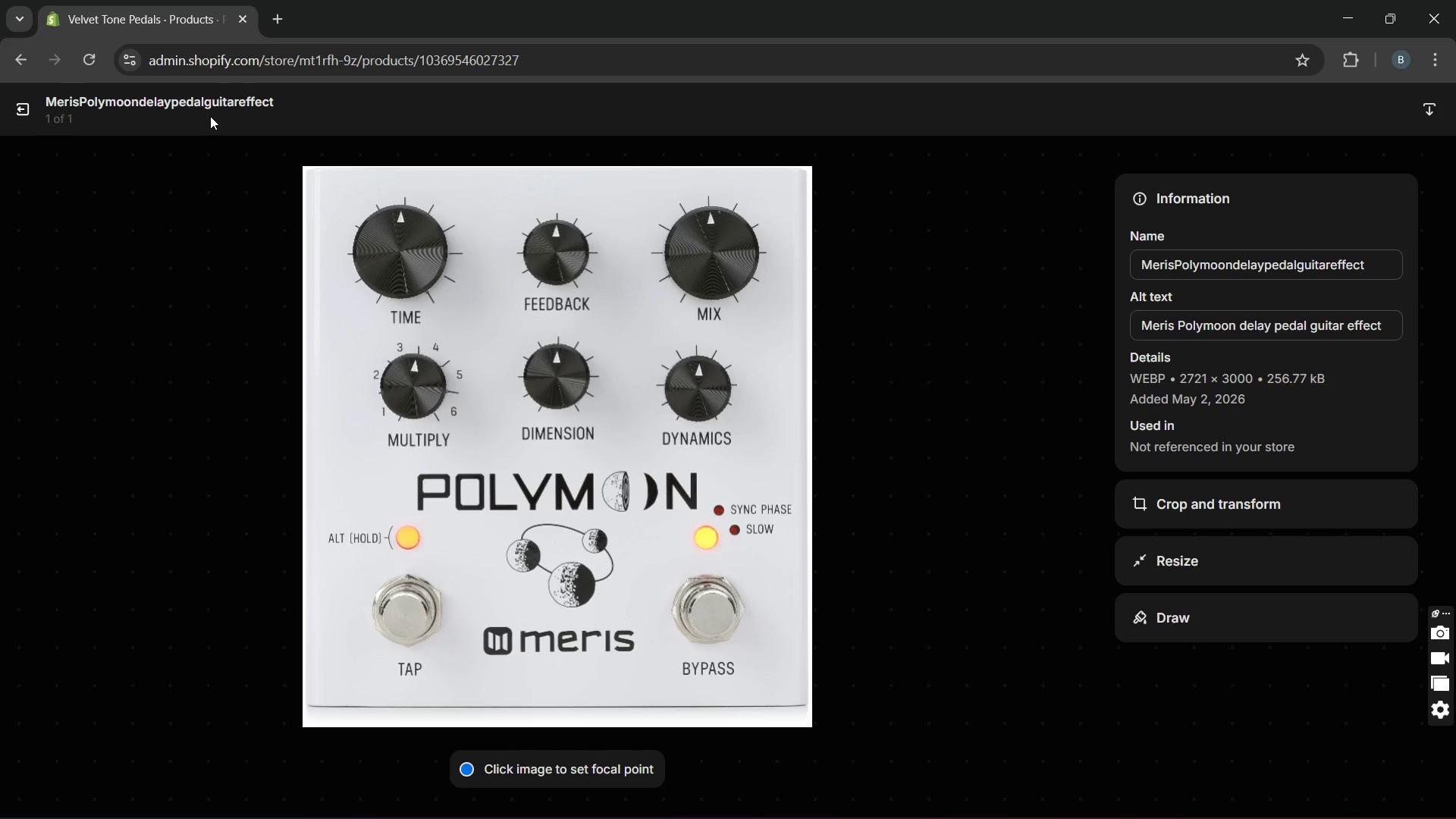 
left_click([24, 109])
 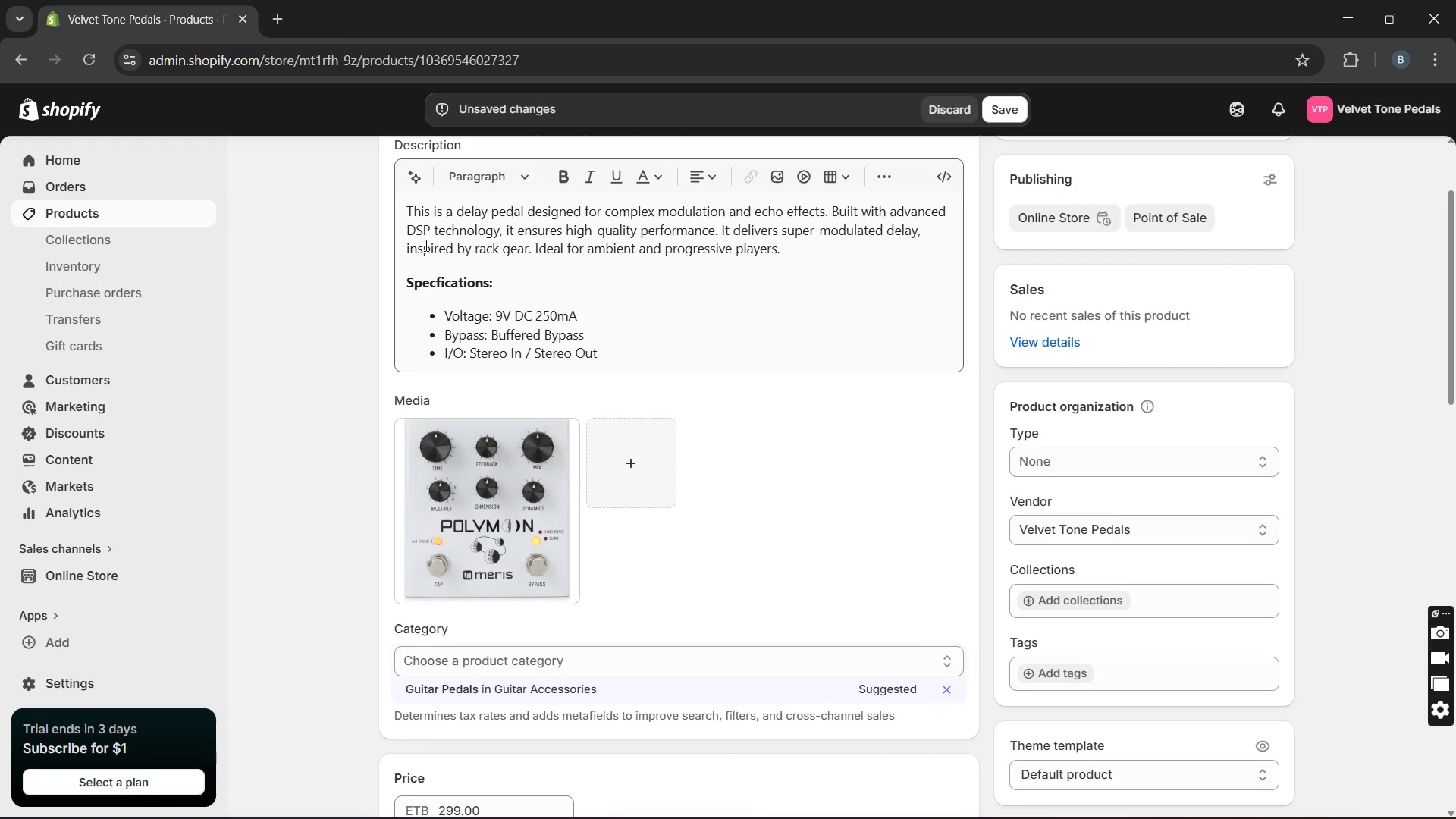 
mouse_move([632, 504])
 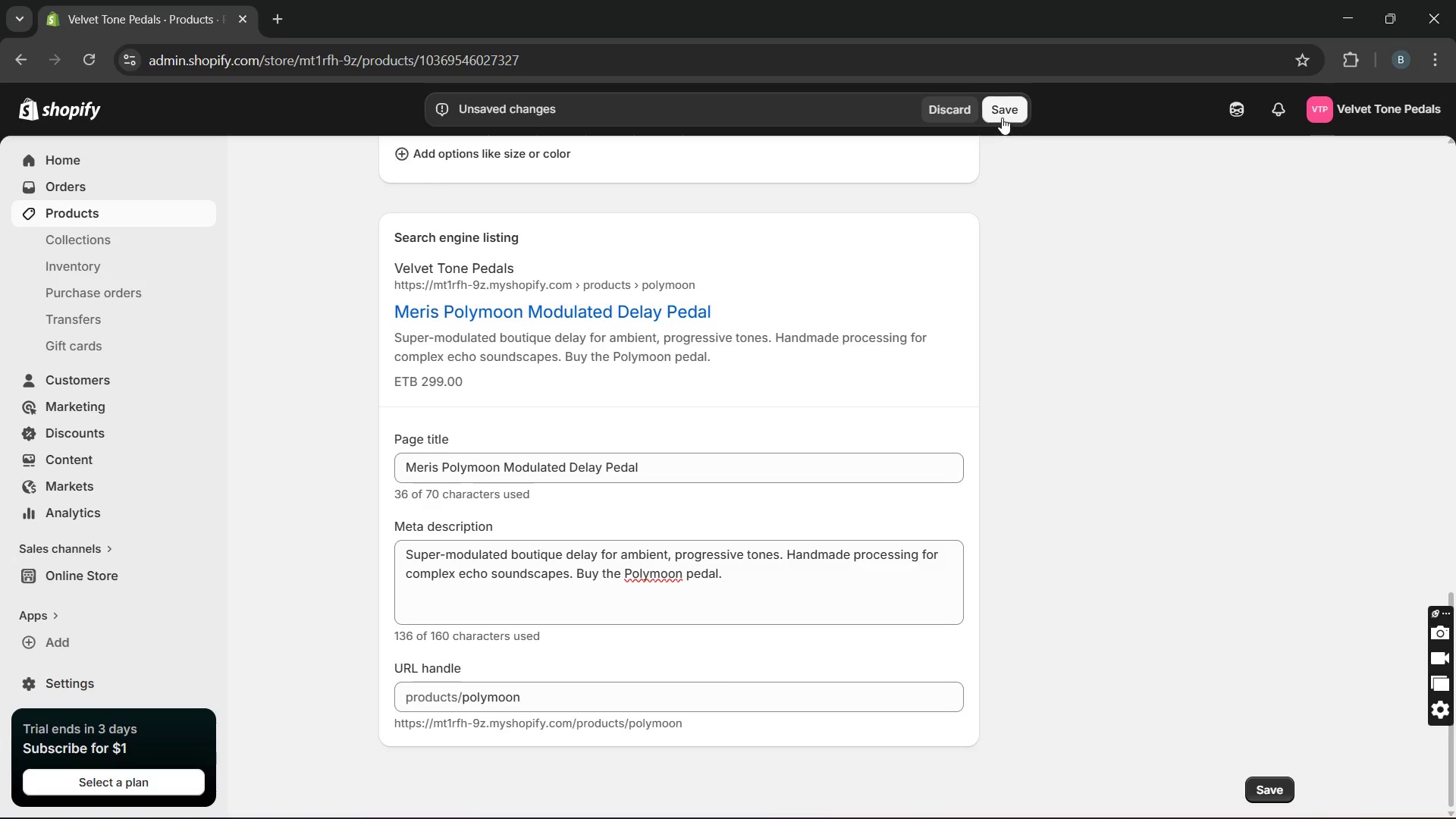 
left_click([1002, 118])
 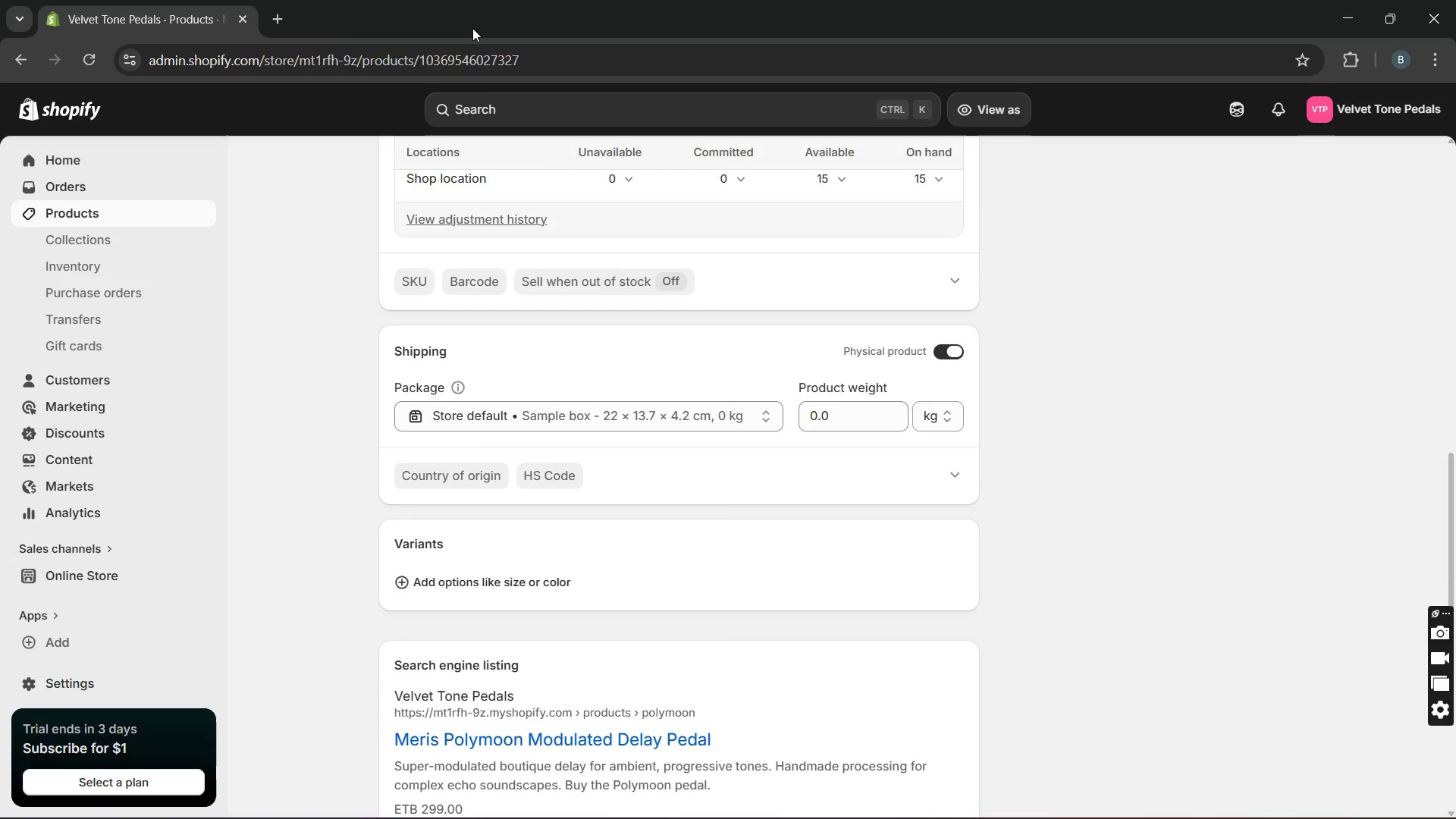 
wait(32.22)
 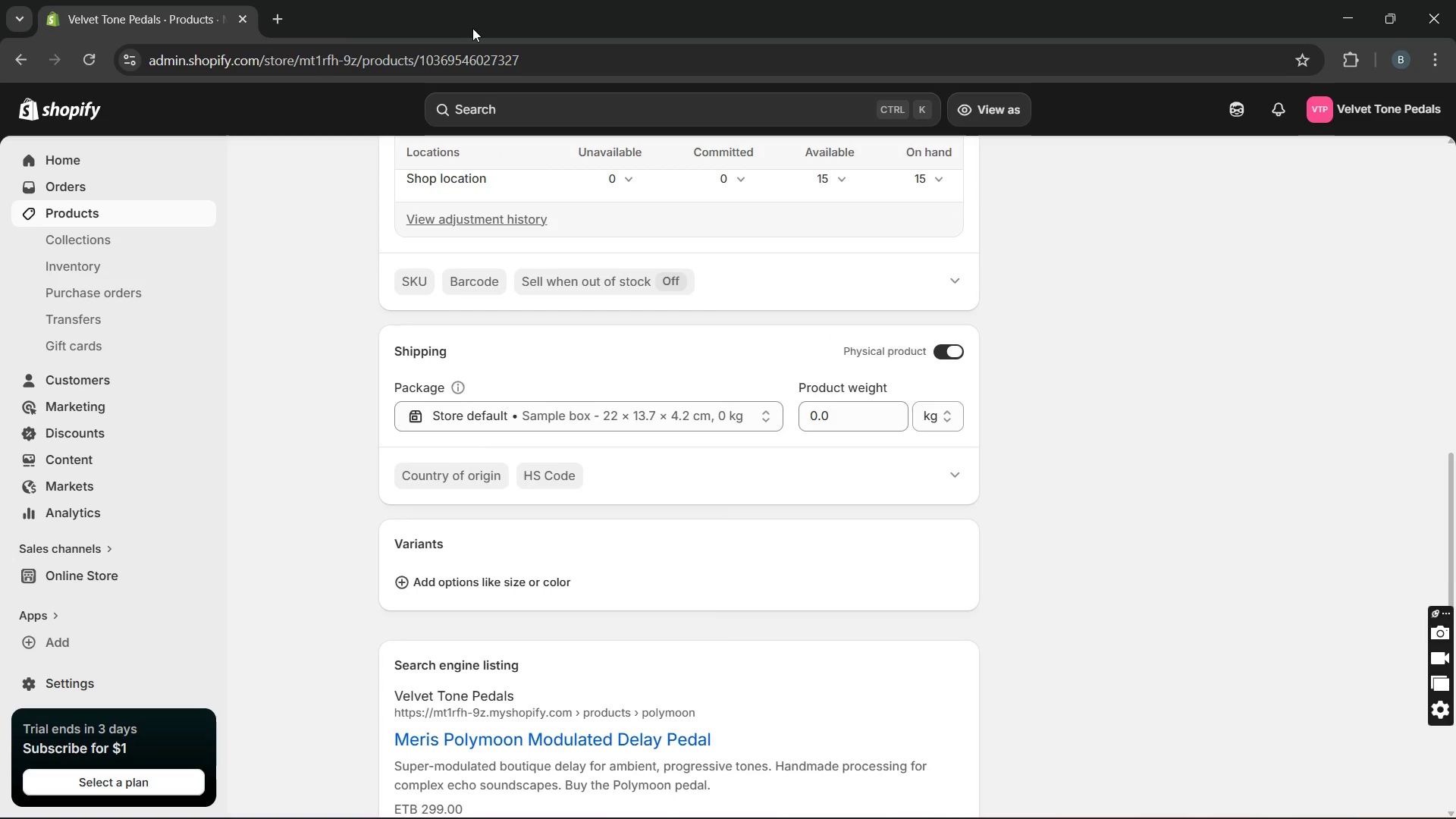 
left_click([209, 218])
 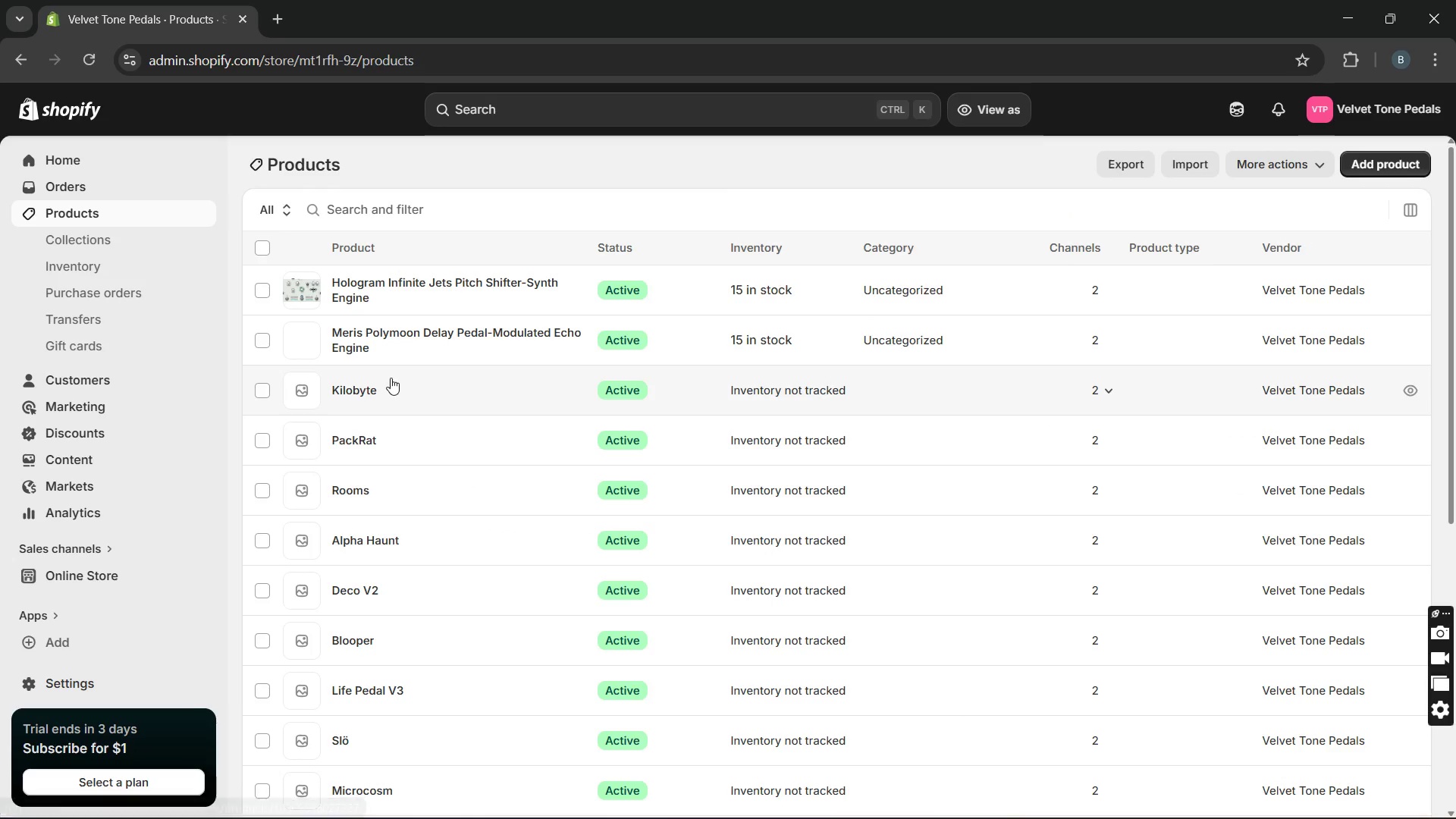 
left_click([381, 380])
 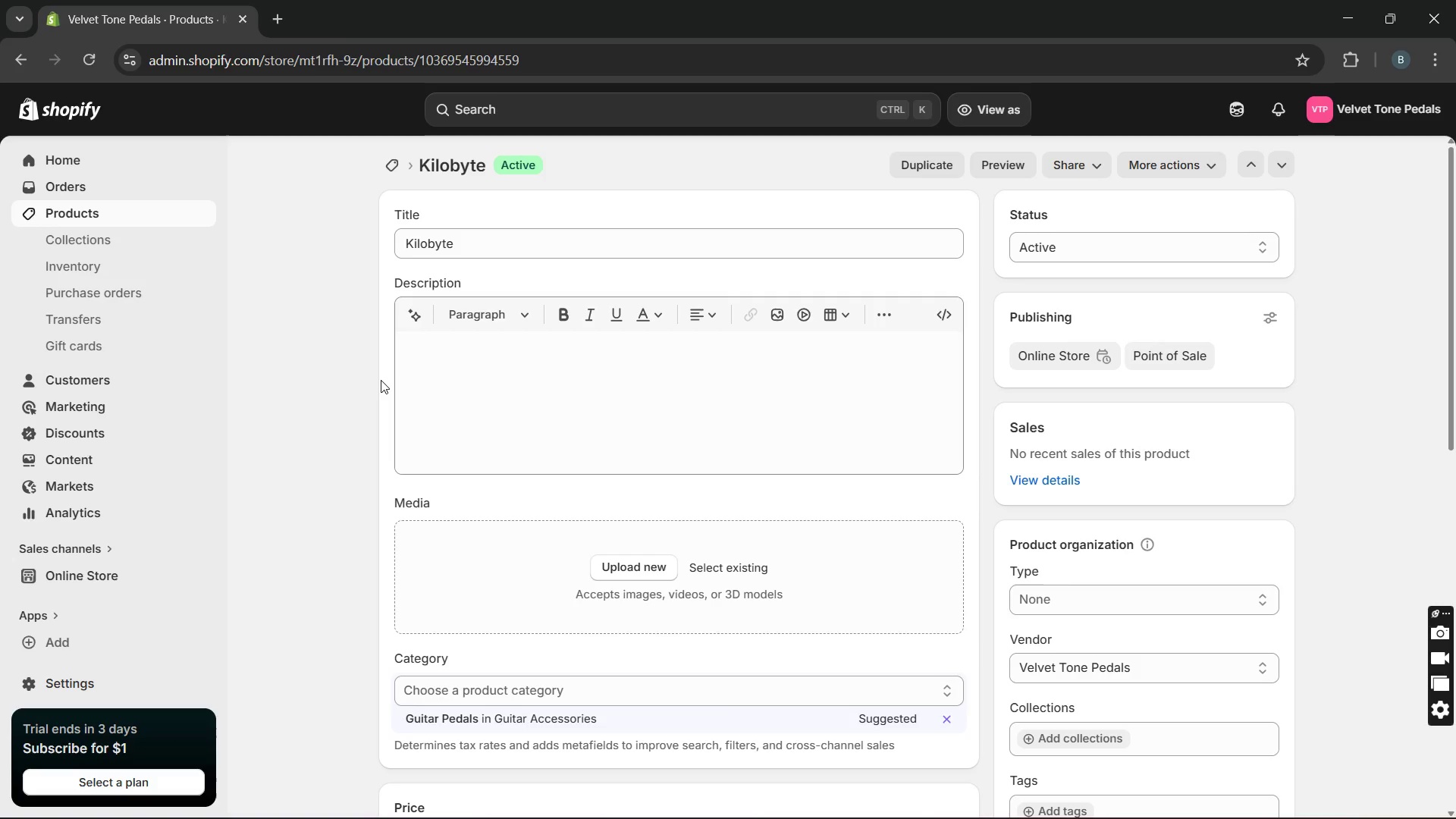 
wait(7.66)
 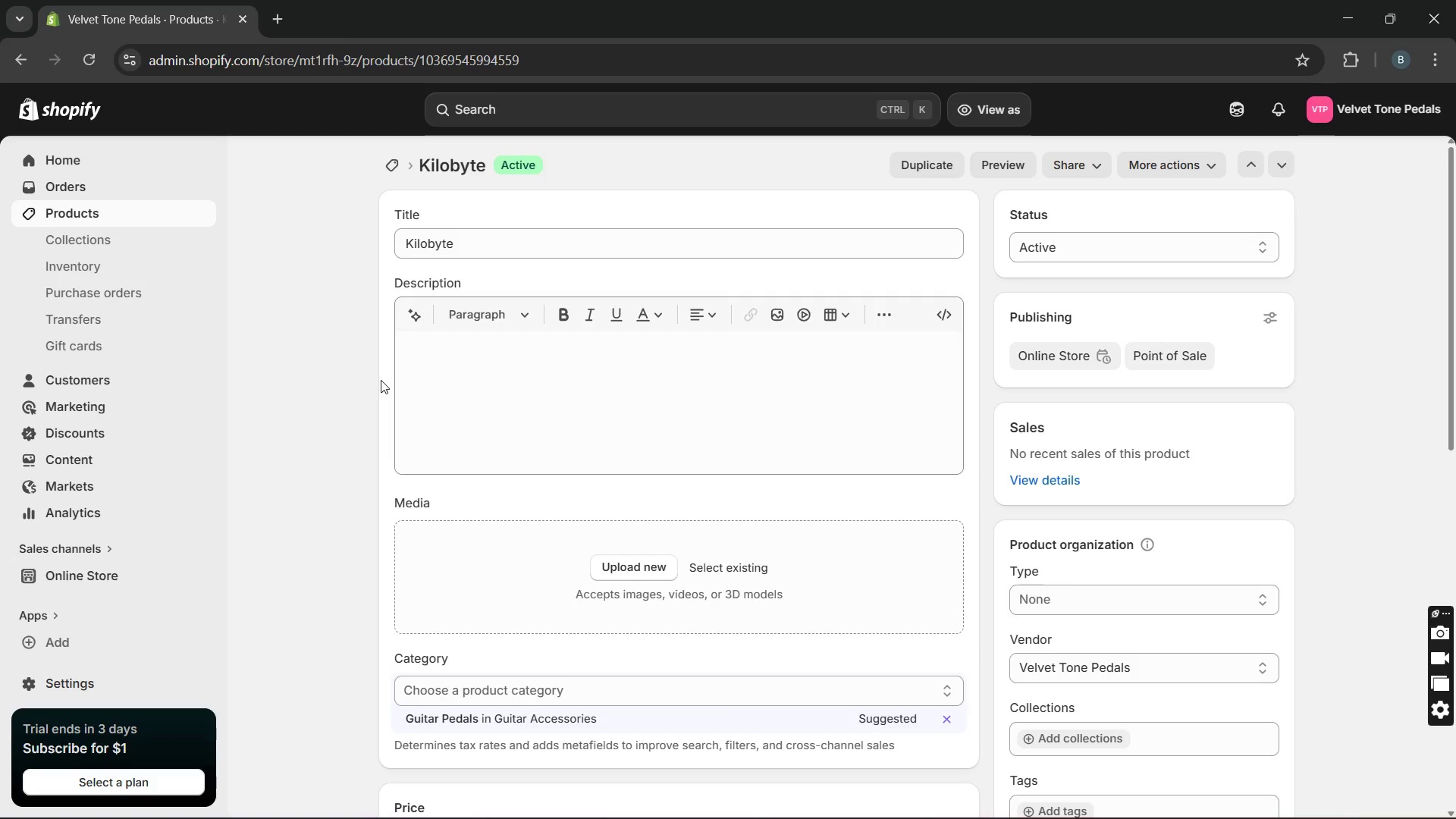 
left_click_drag(start_coordinate=[484, 243], to_coordinate=[382, 247])
 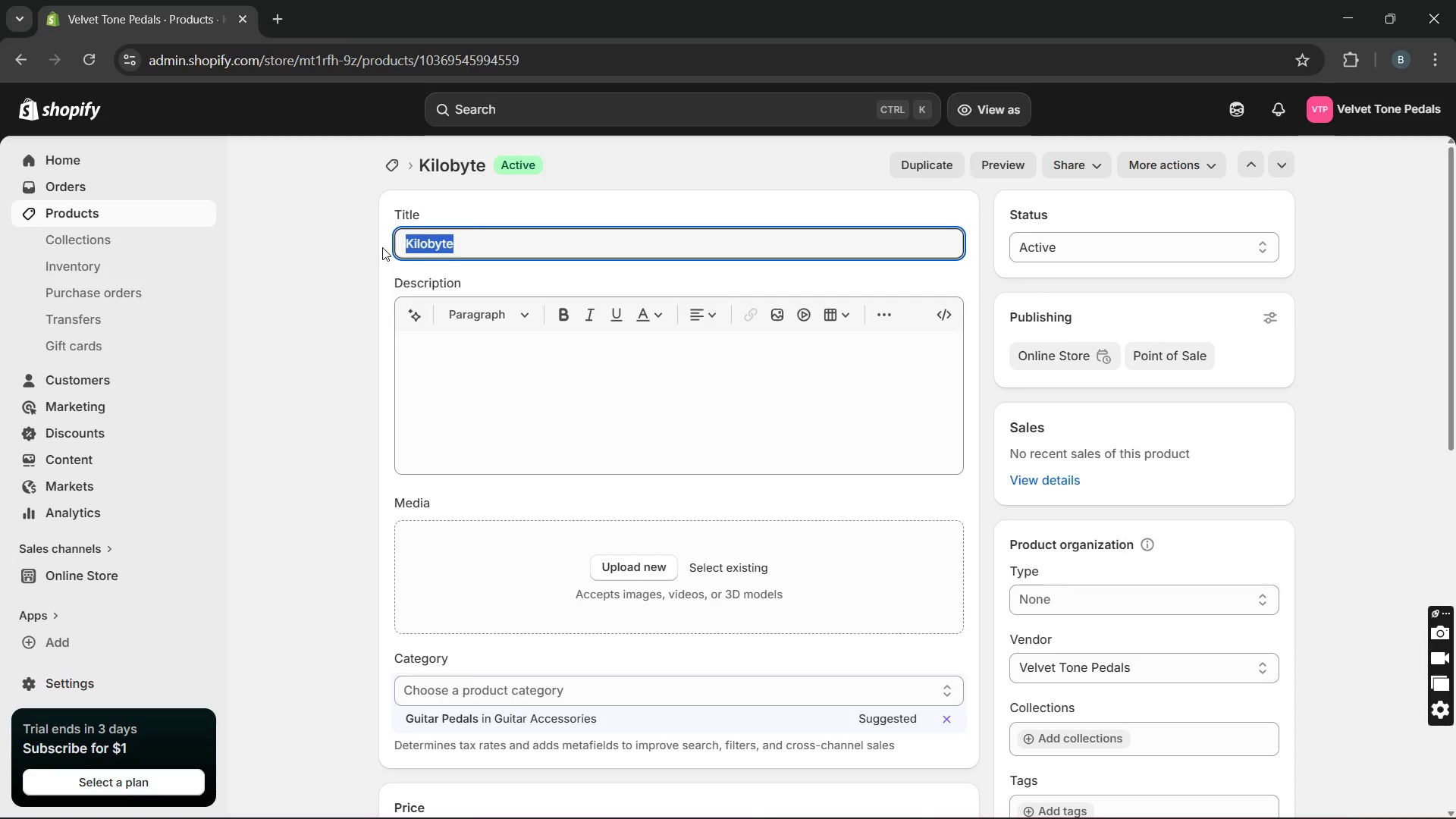 
type(Caroline k)
key(Backspace)
type(Kilobyte Delay Pedal )
key(Backspace)
type(-Lo-Fi Digital Echo)
 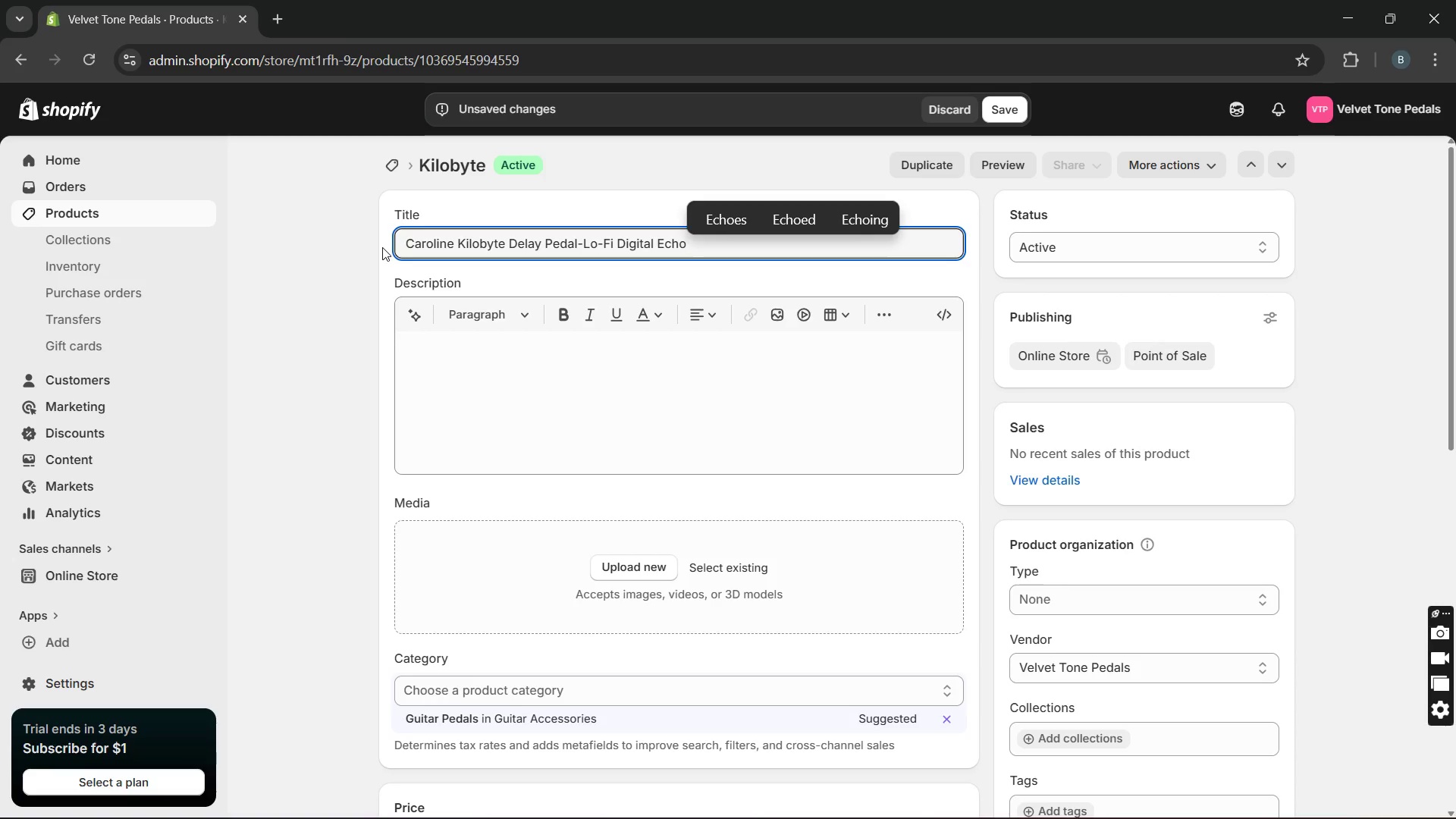 
hold_key(key=CapsLock, duration=0.31)
 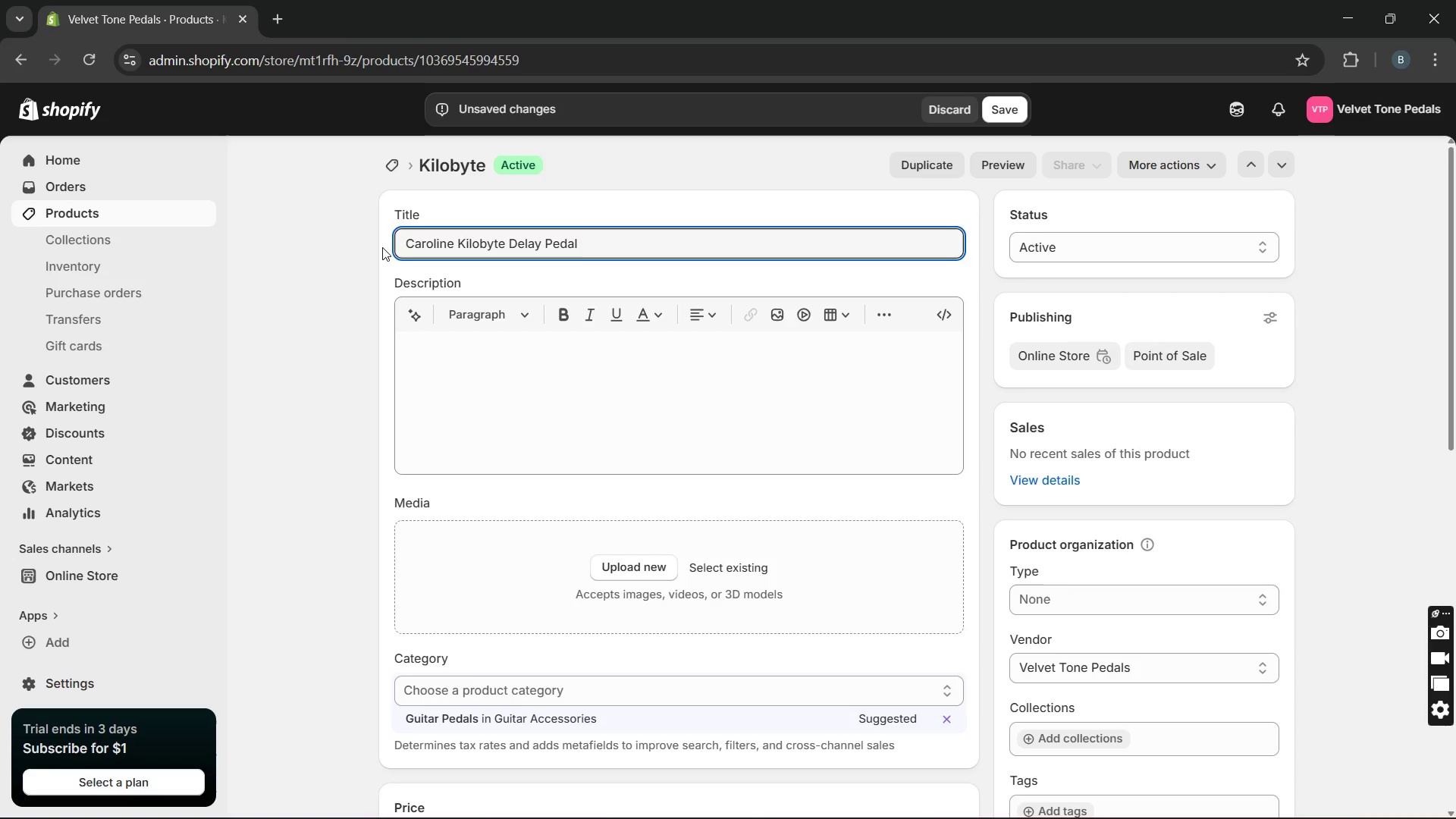 
hold_key(key=CapsLock, duration=0.67)
 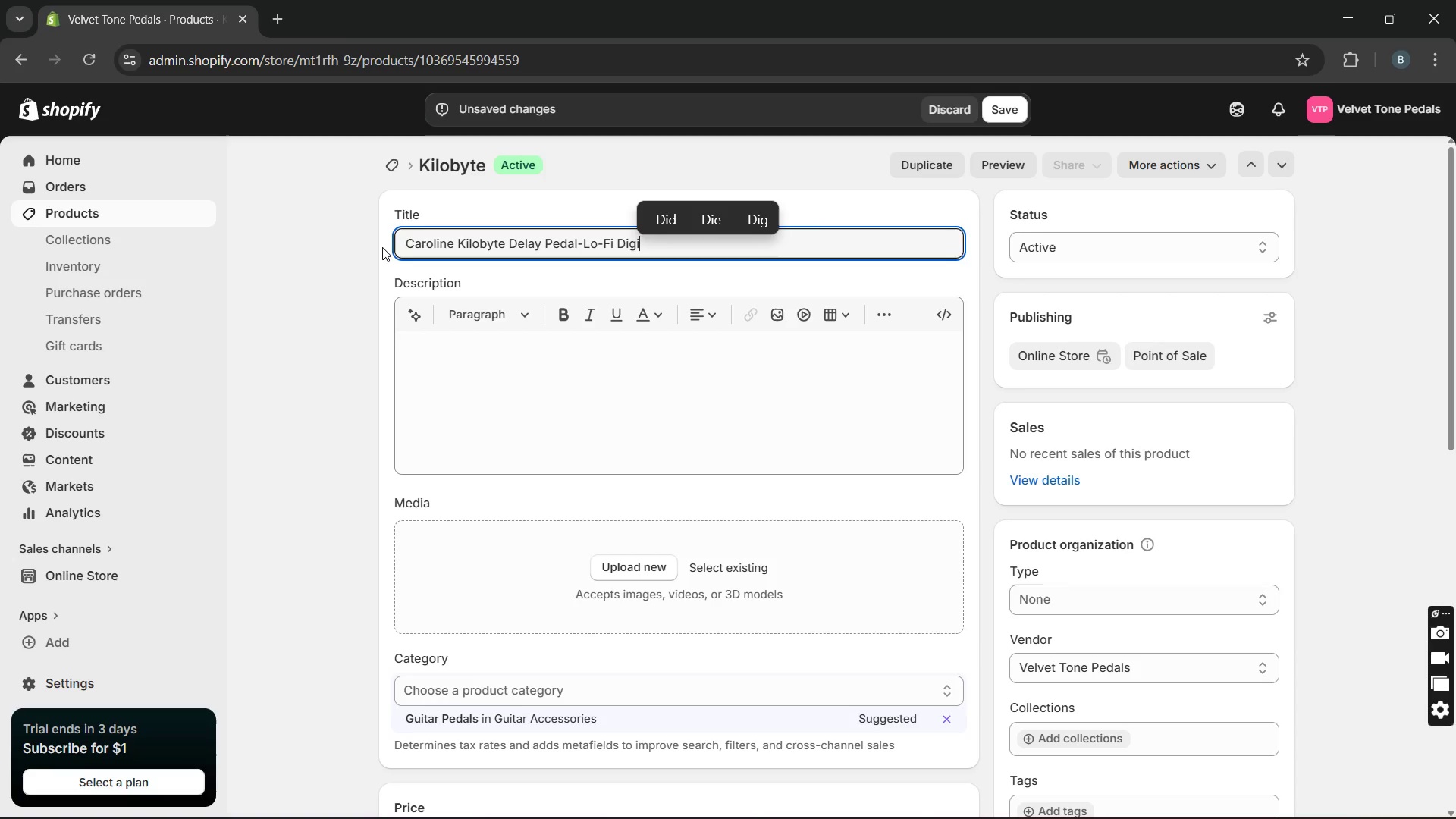 
left_click([486, 410])
 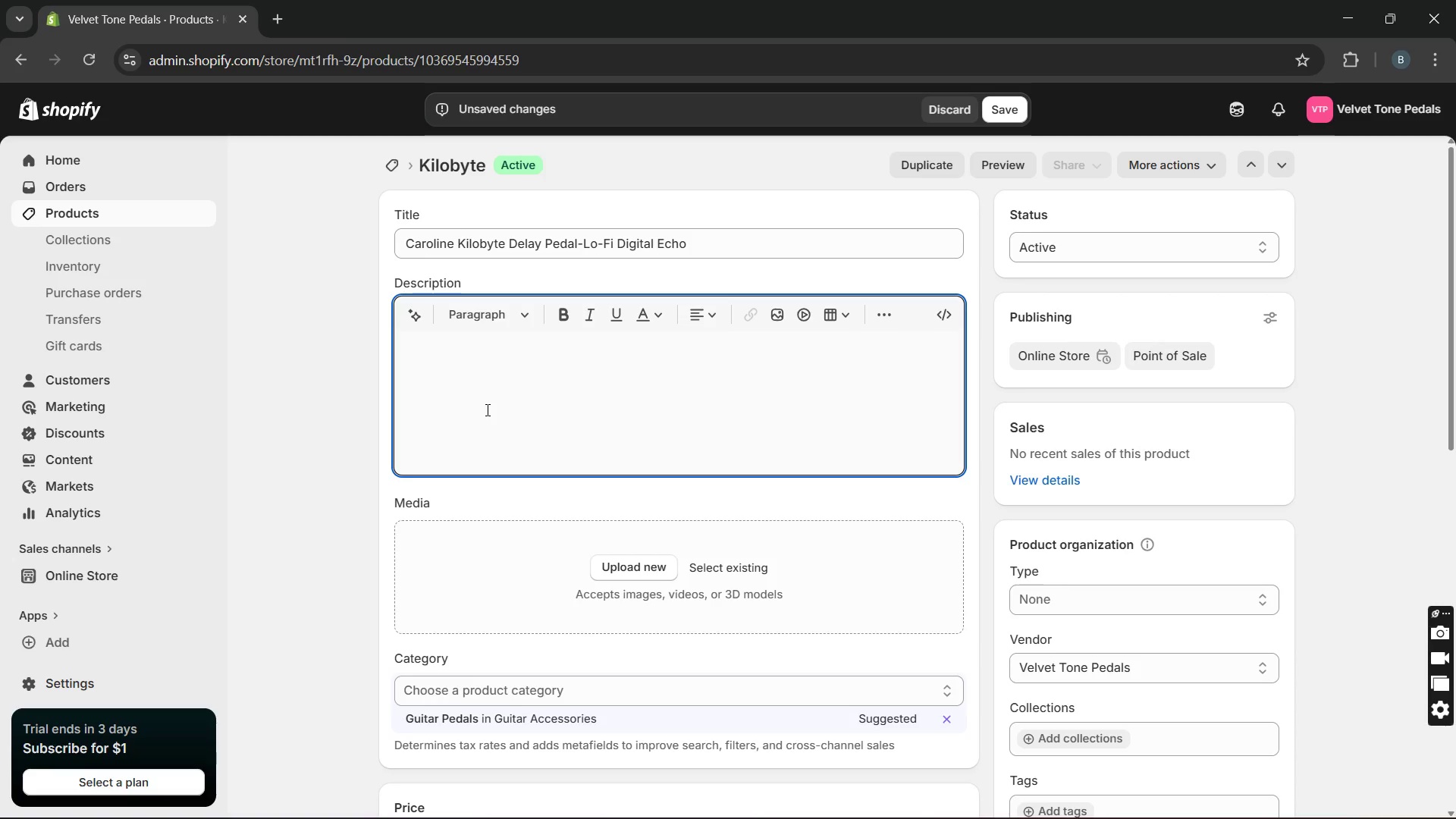 
type(R)
key(Backspace)
type(This is a delay pedal designe for lo-fi digital echo effect )
key(Backspace)
type(s)
 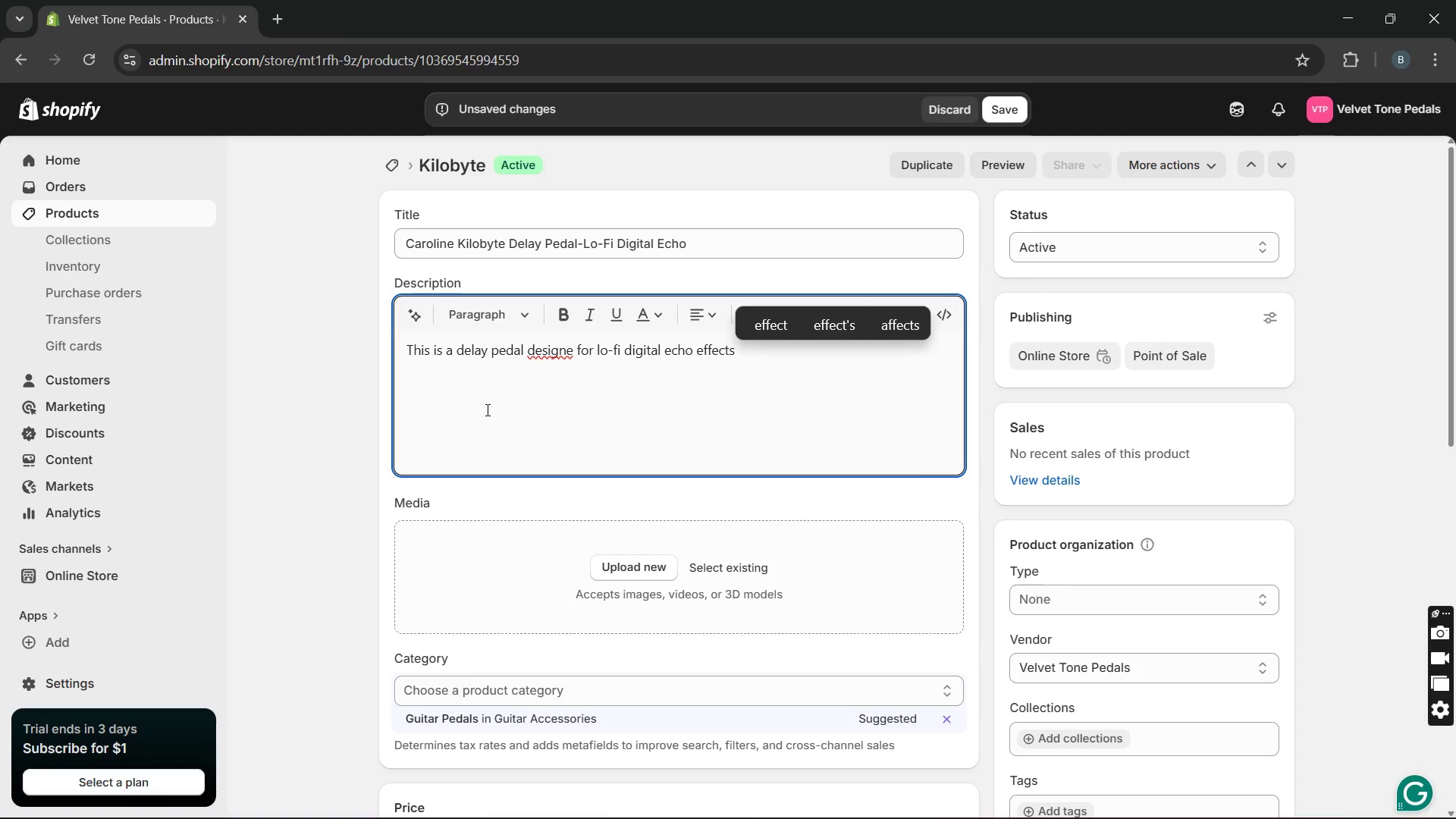 
type(, it ensures e)
key(Backspace)
type(warm tone quality. It delivers gritty delay textures with unique character. Ideal foe expirmental and indie musicians.)
 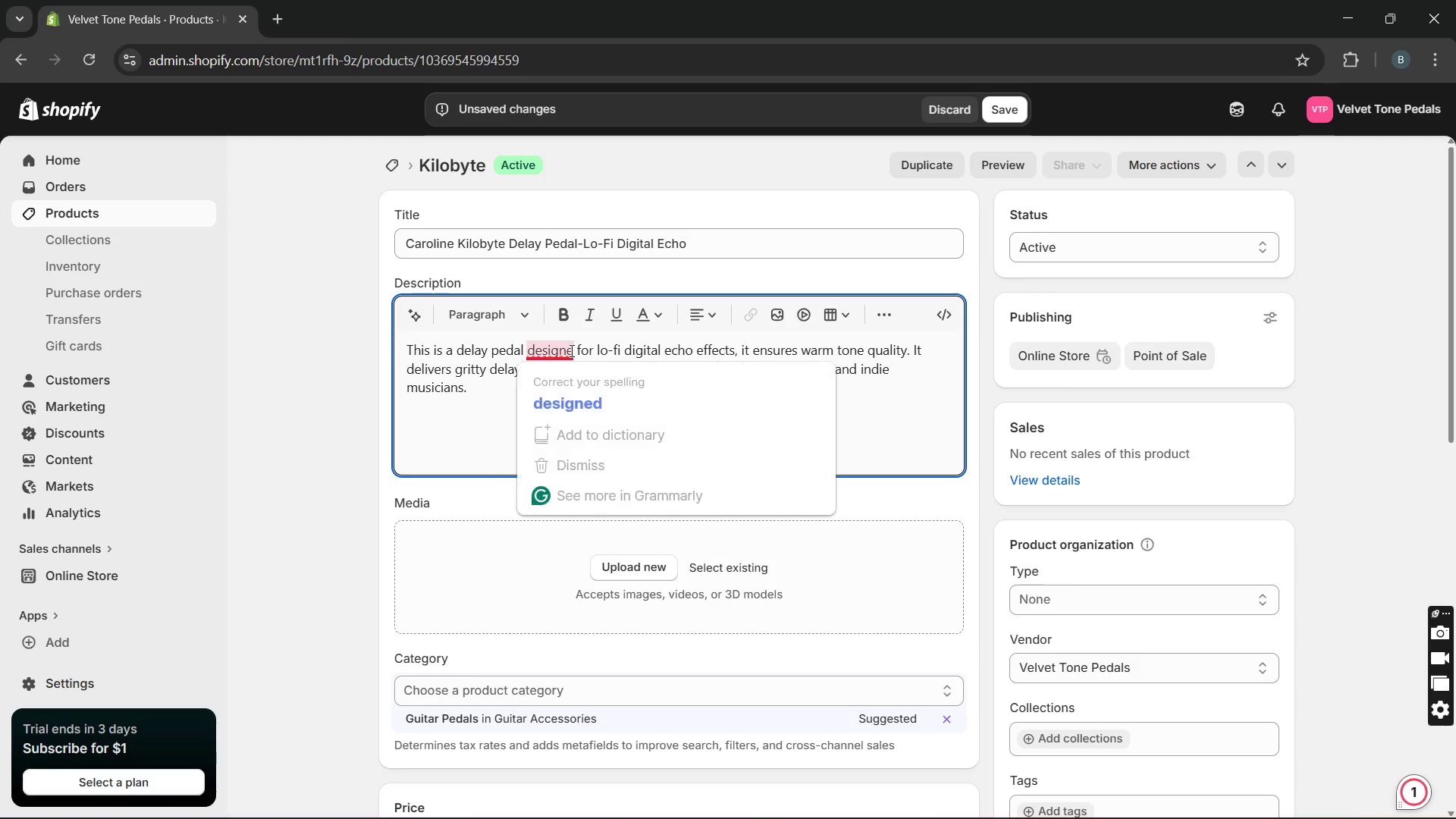 
left_click([574, 397])
 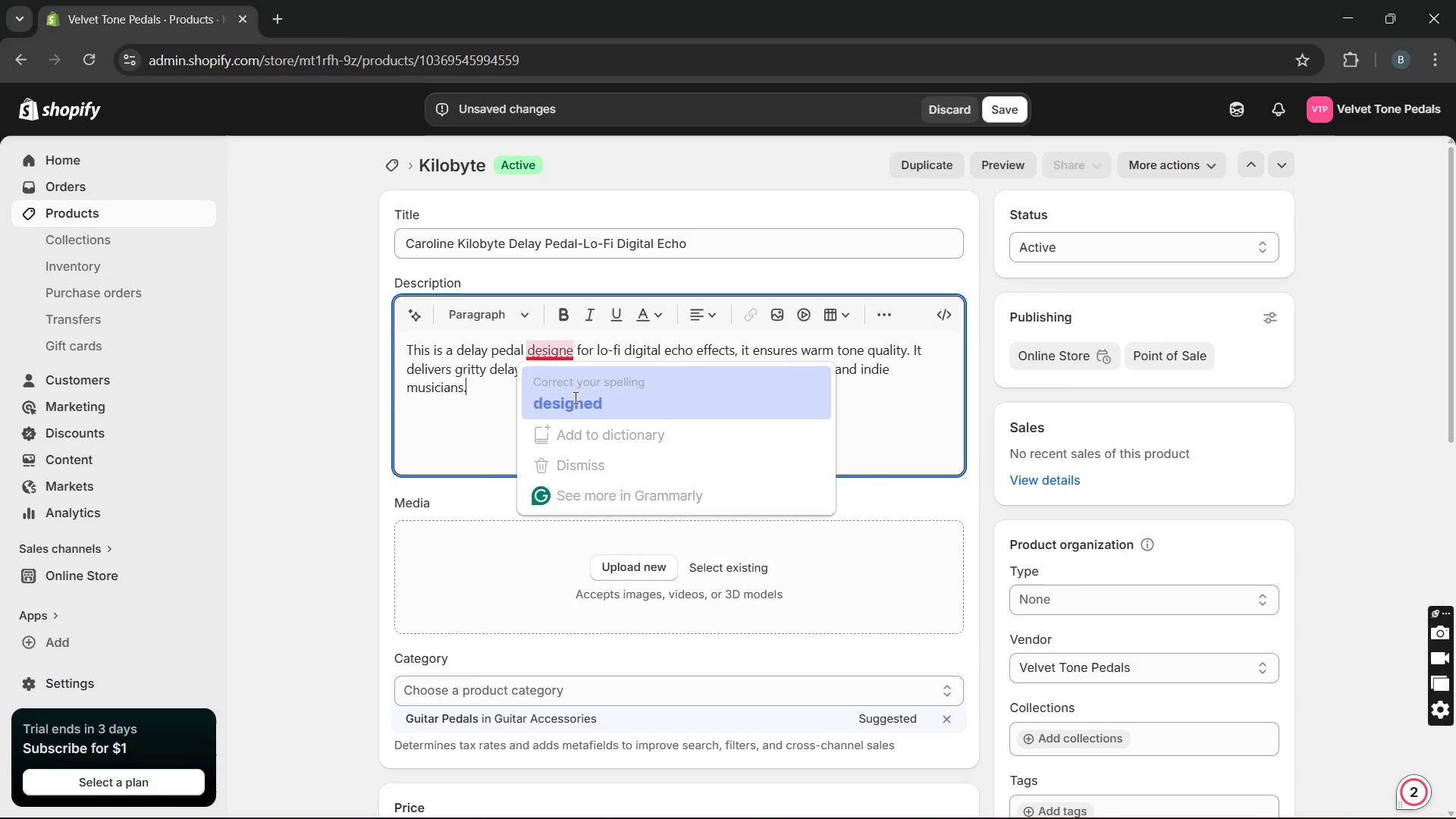 
key(Unknown)
 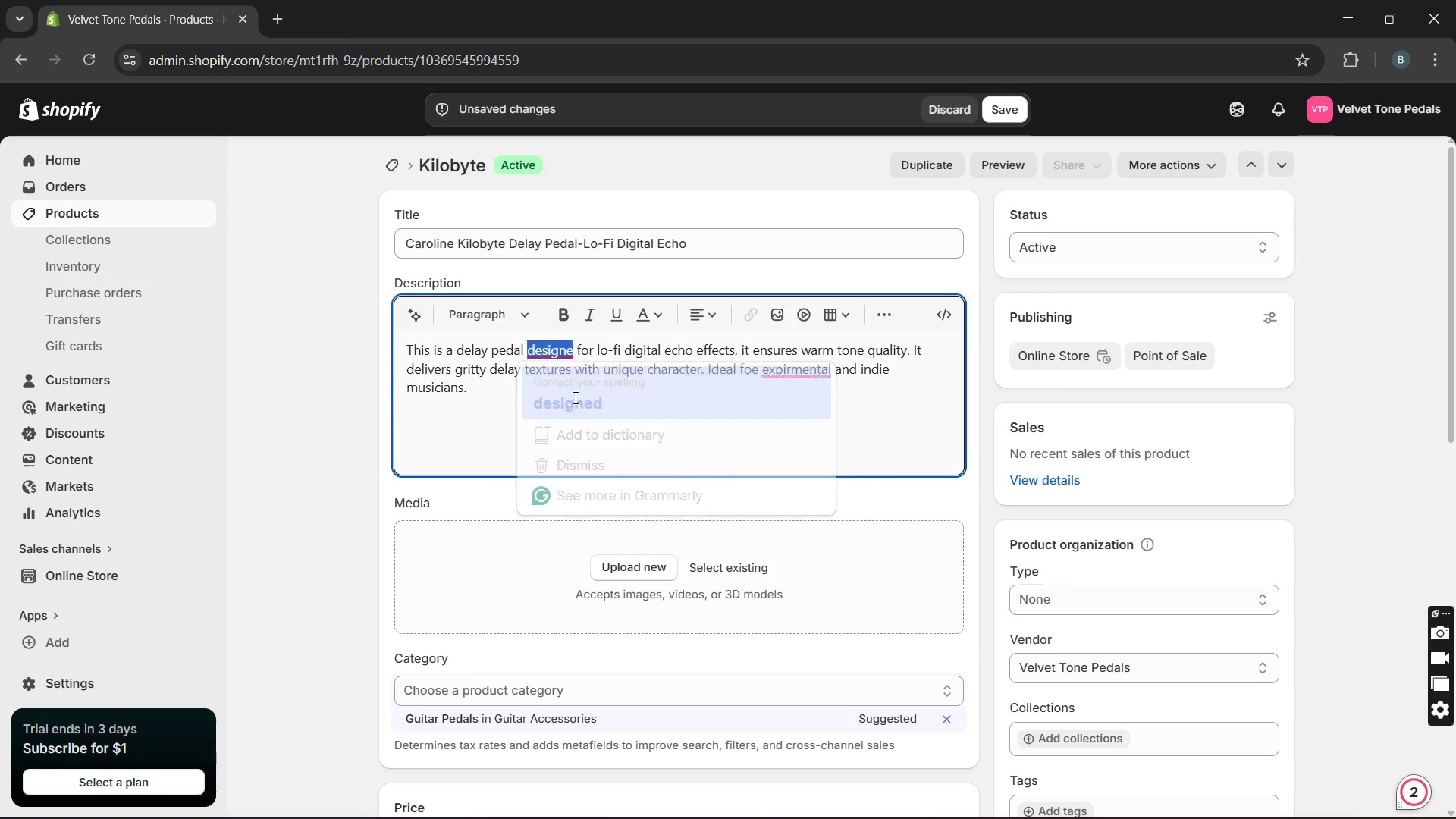 
key(Unknown)
 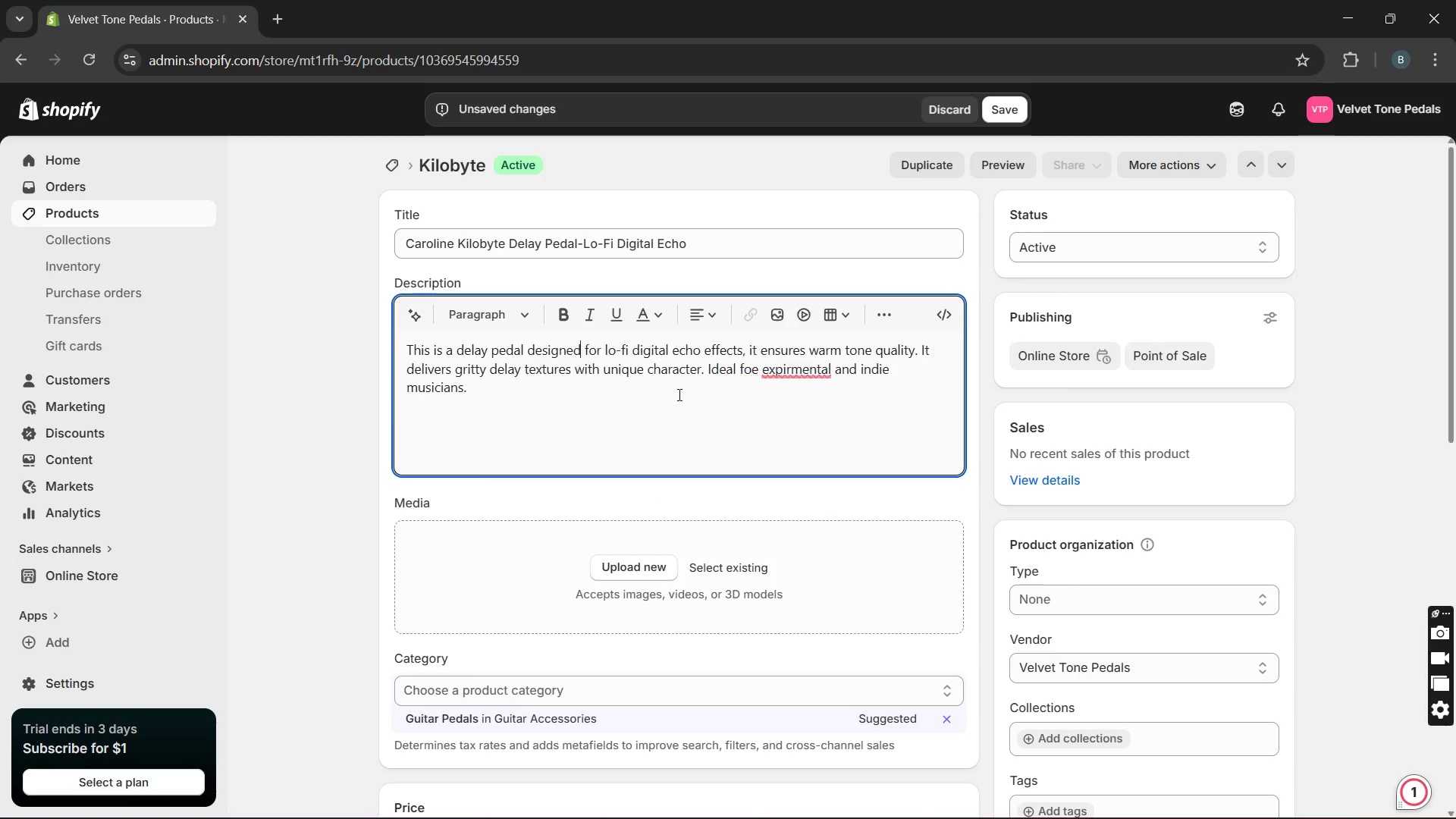 
key(Unknown)
 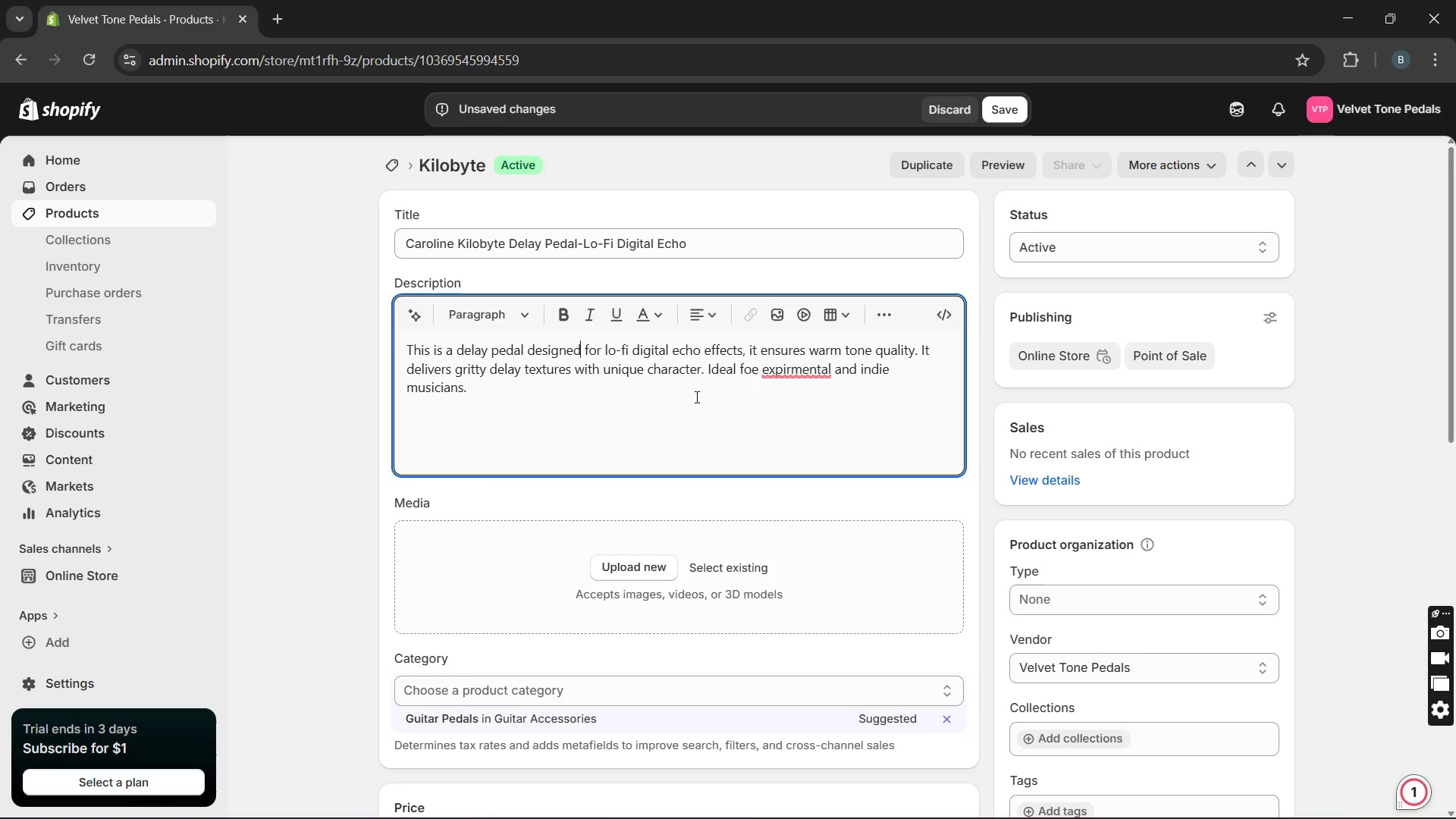 
key(Unknown)
 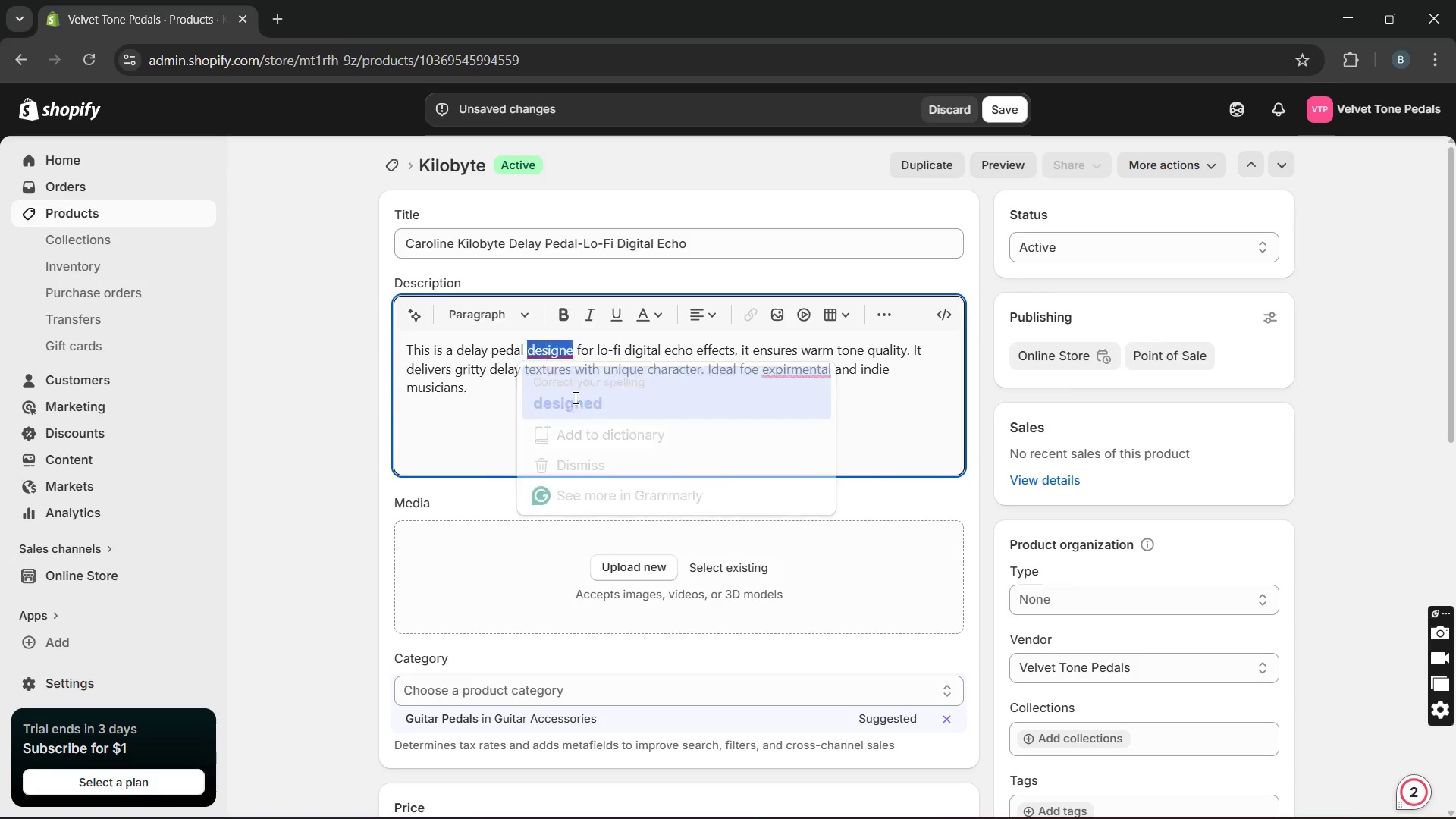 
key(Unknown)
 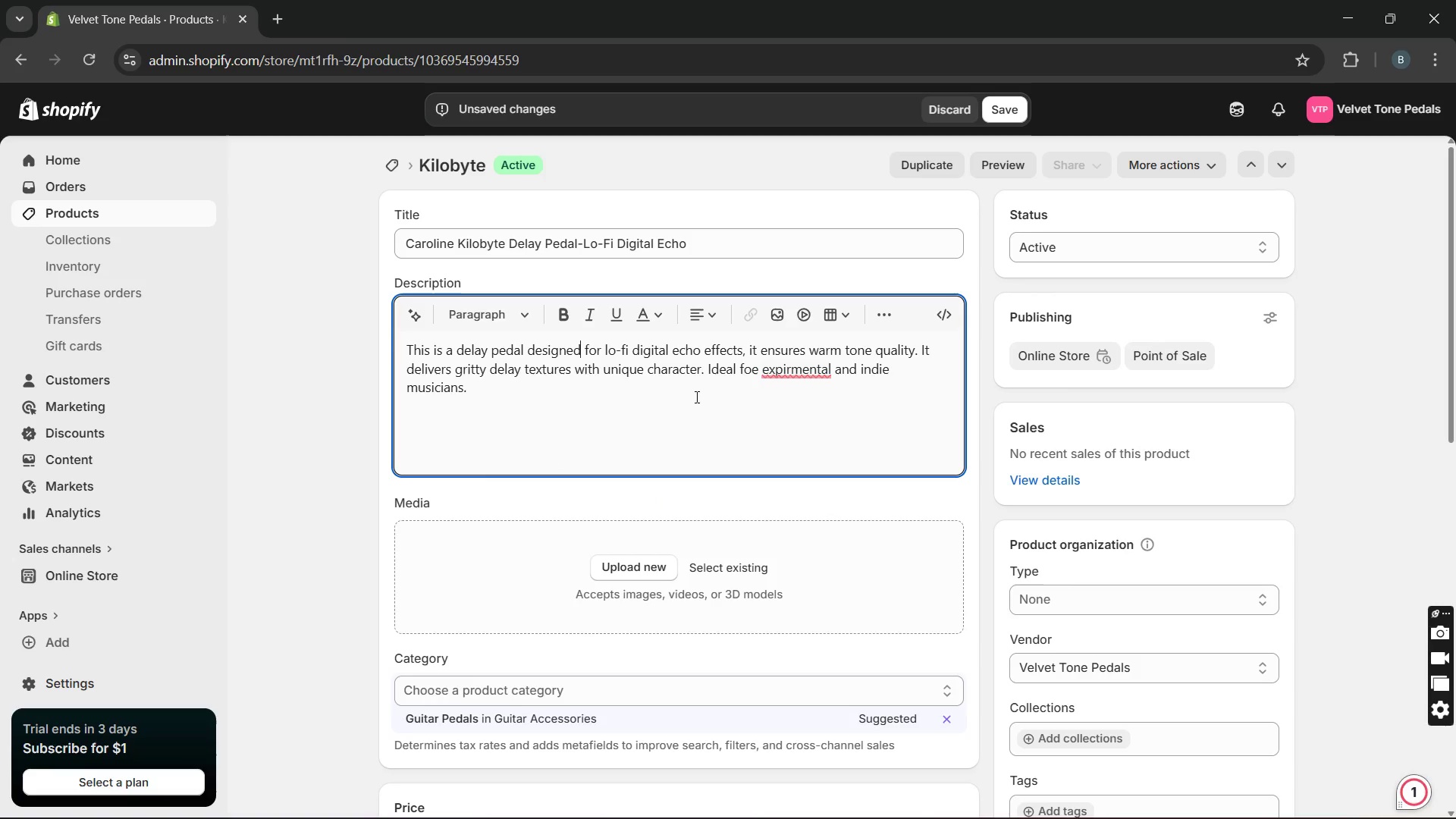 
key(Unknown)
 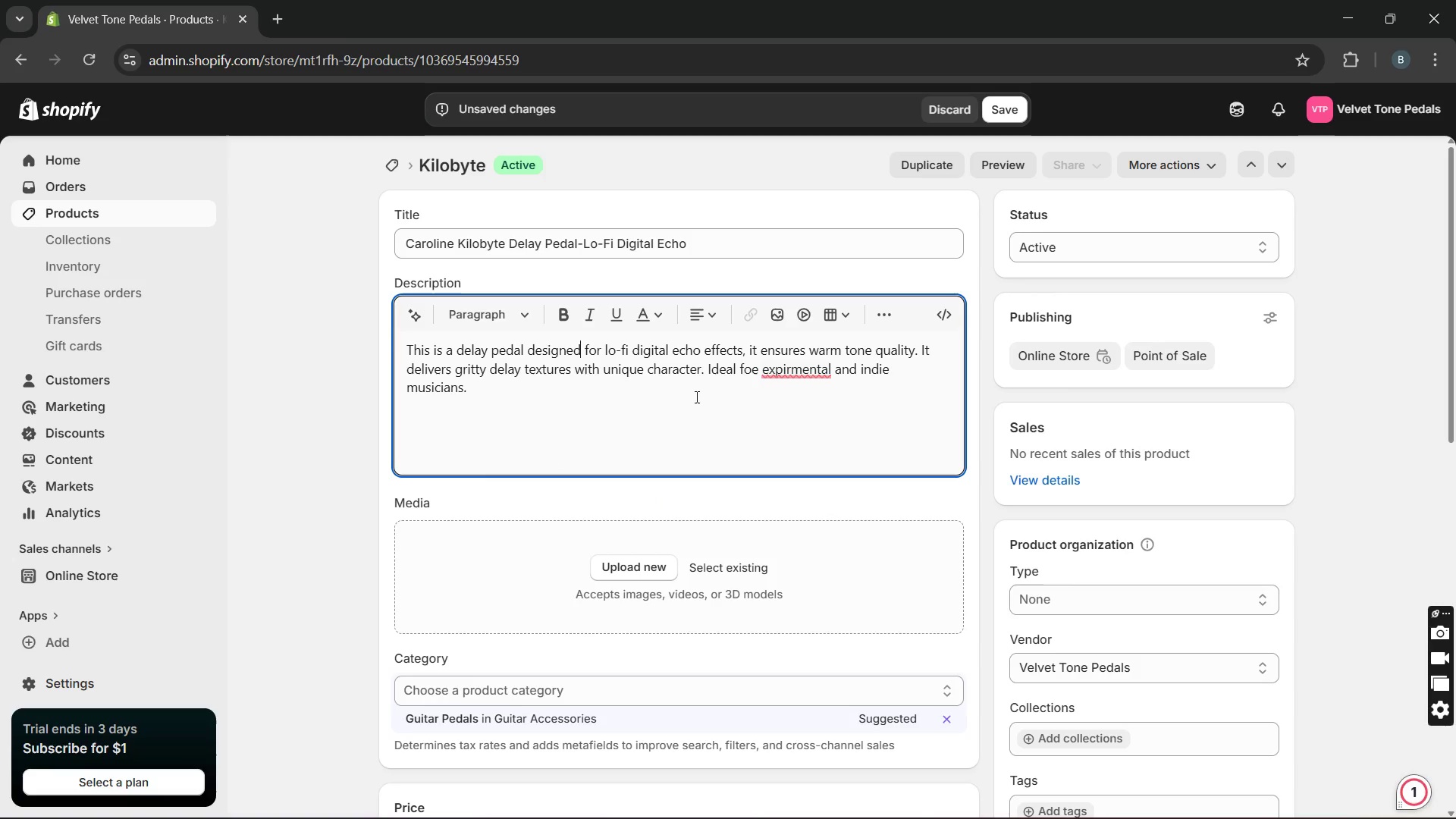 
key(Unknown)
 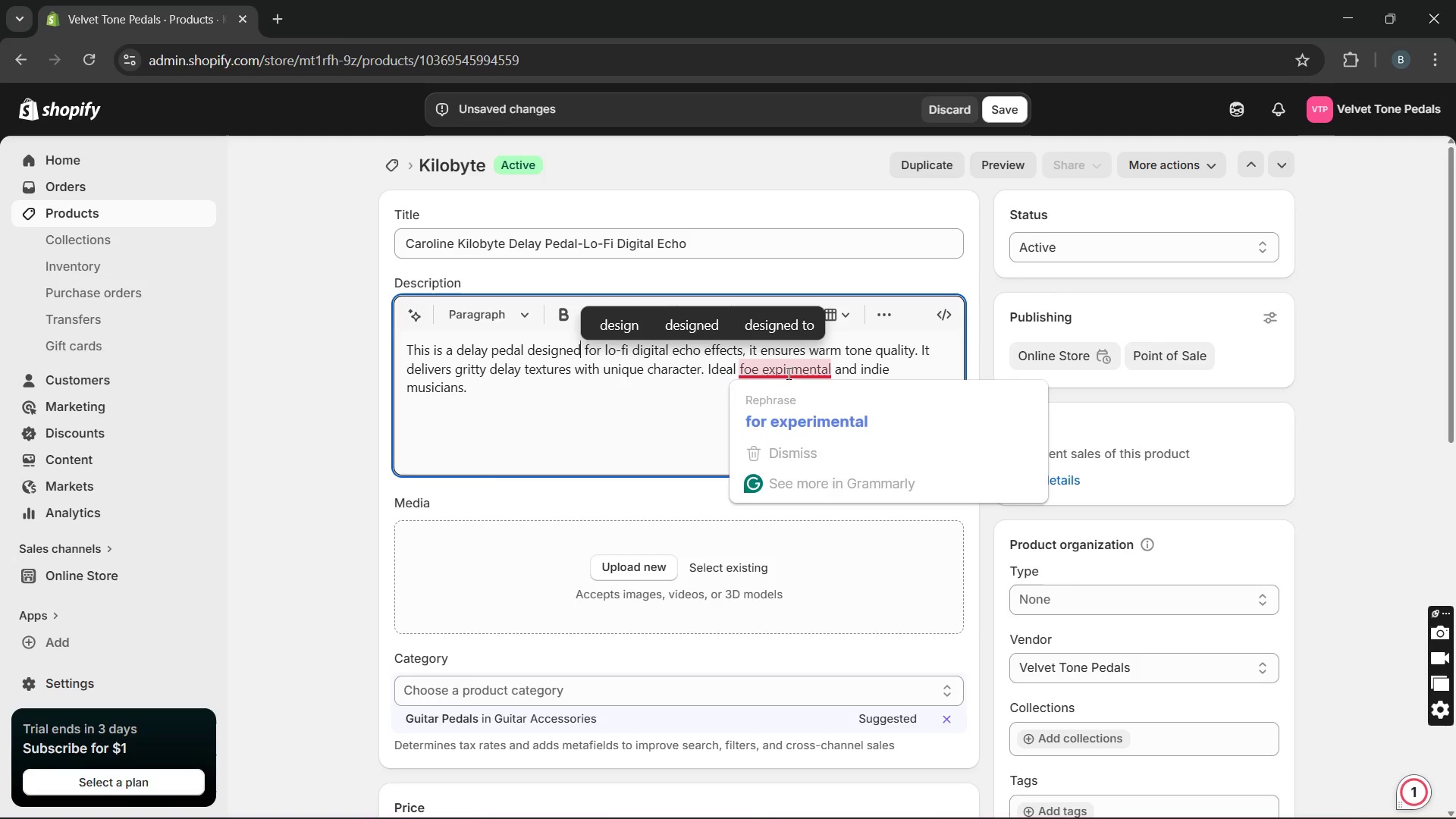 
key(Unknown)
 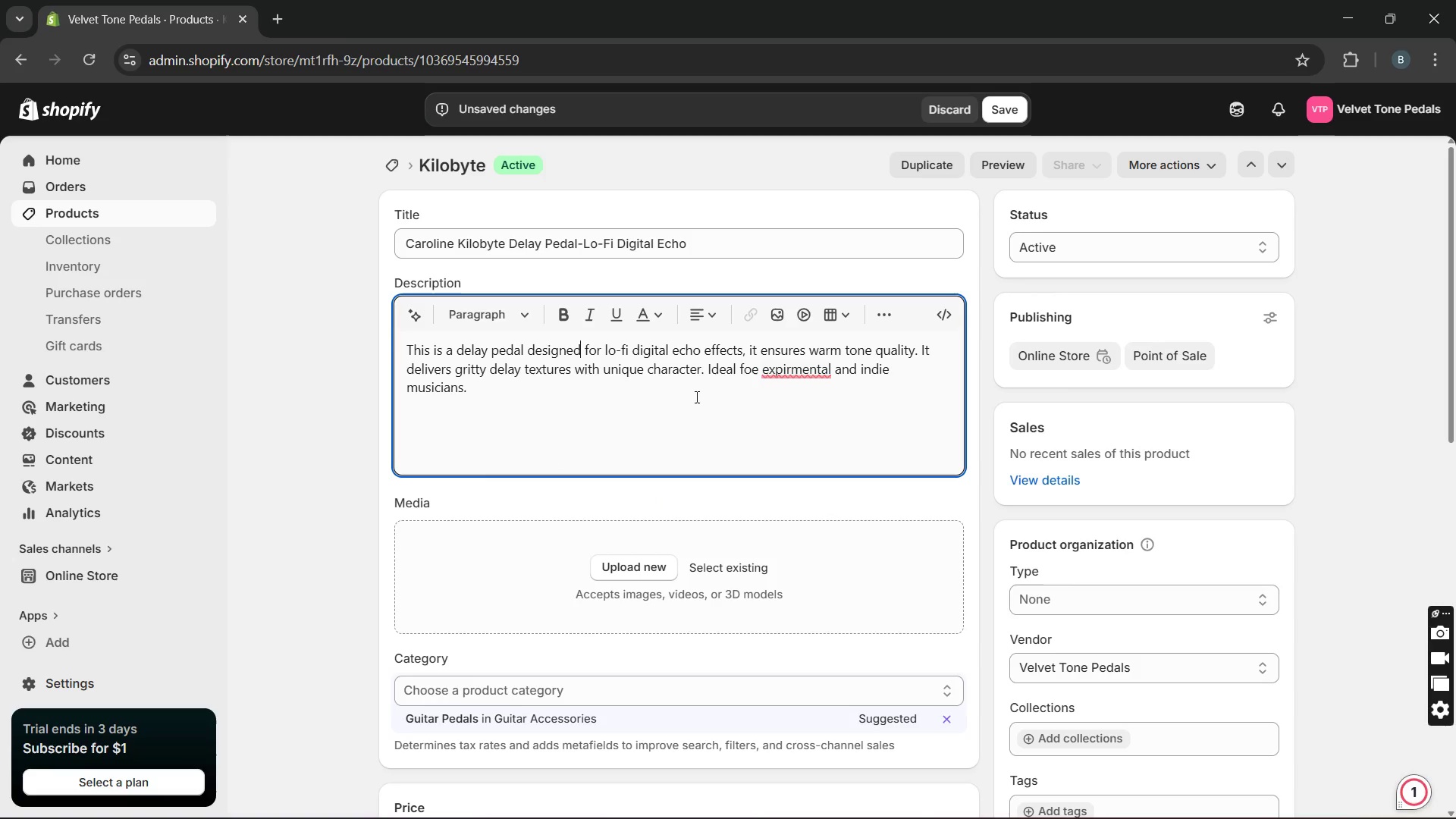 
left_click([798, 410])
 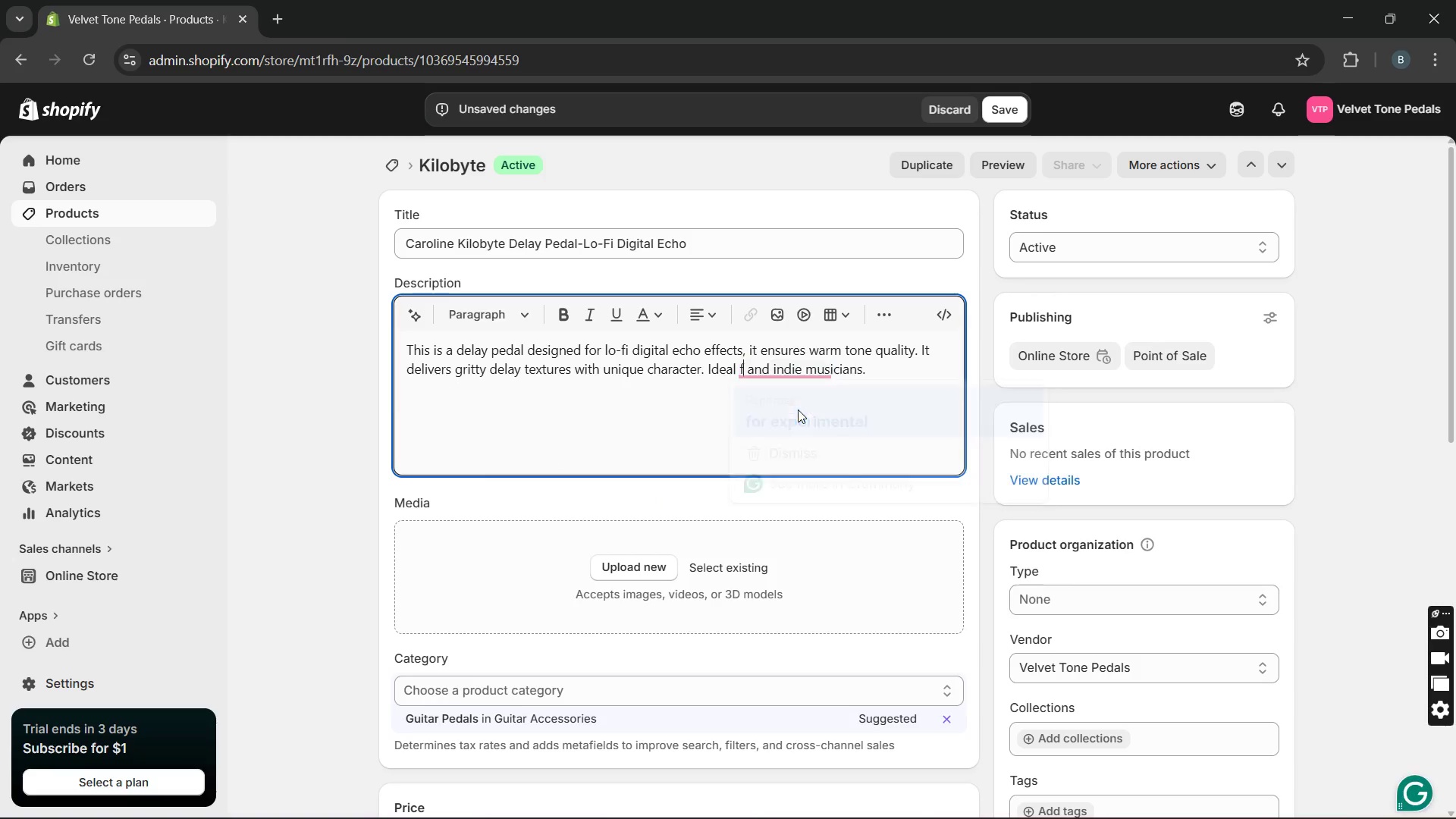 
key(Unknown)
 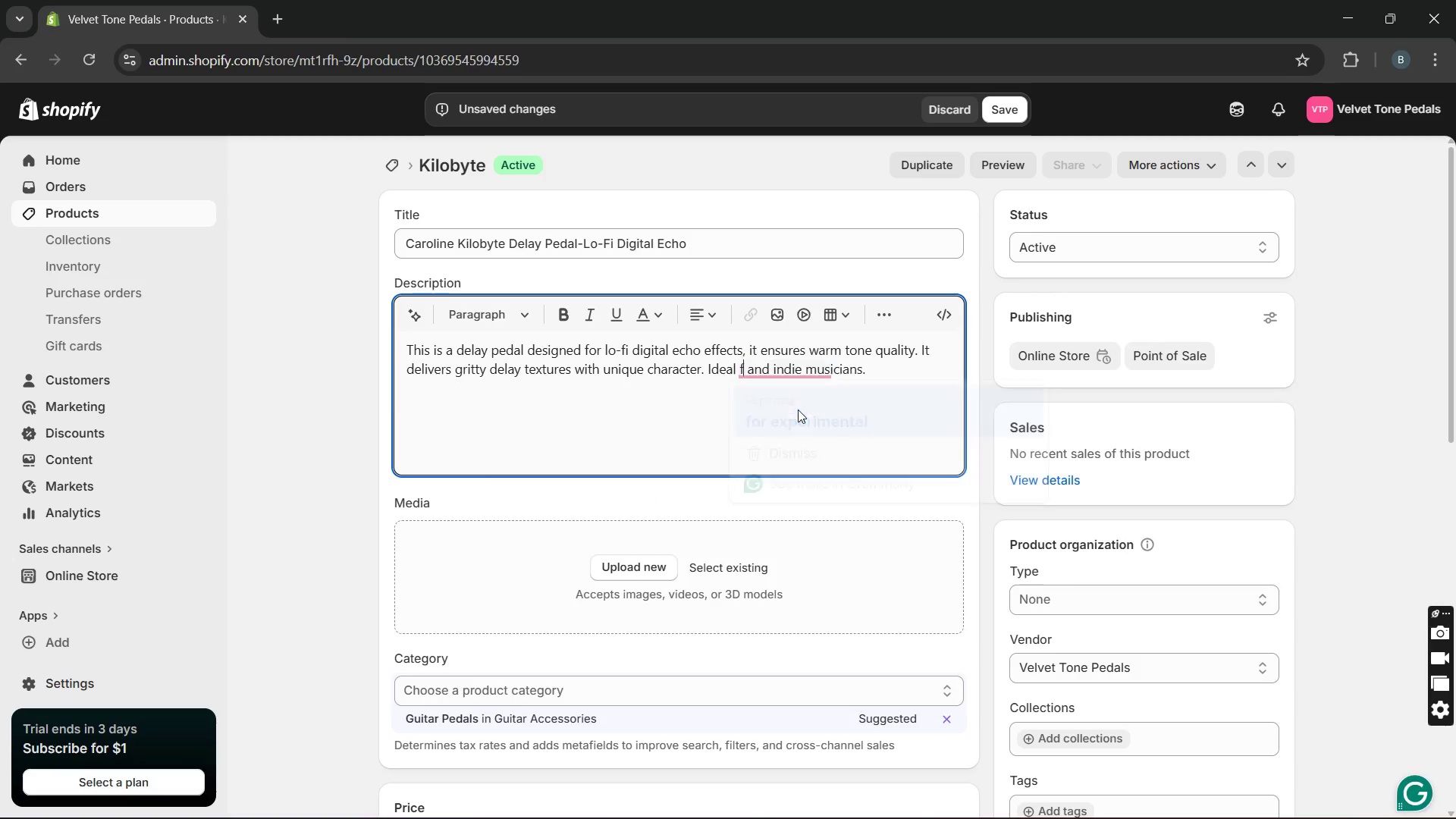 
key(Unknown)
 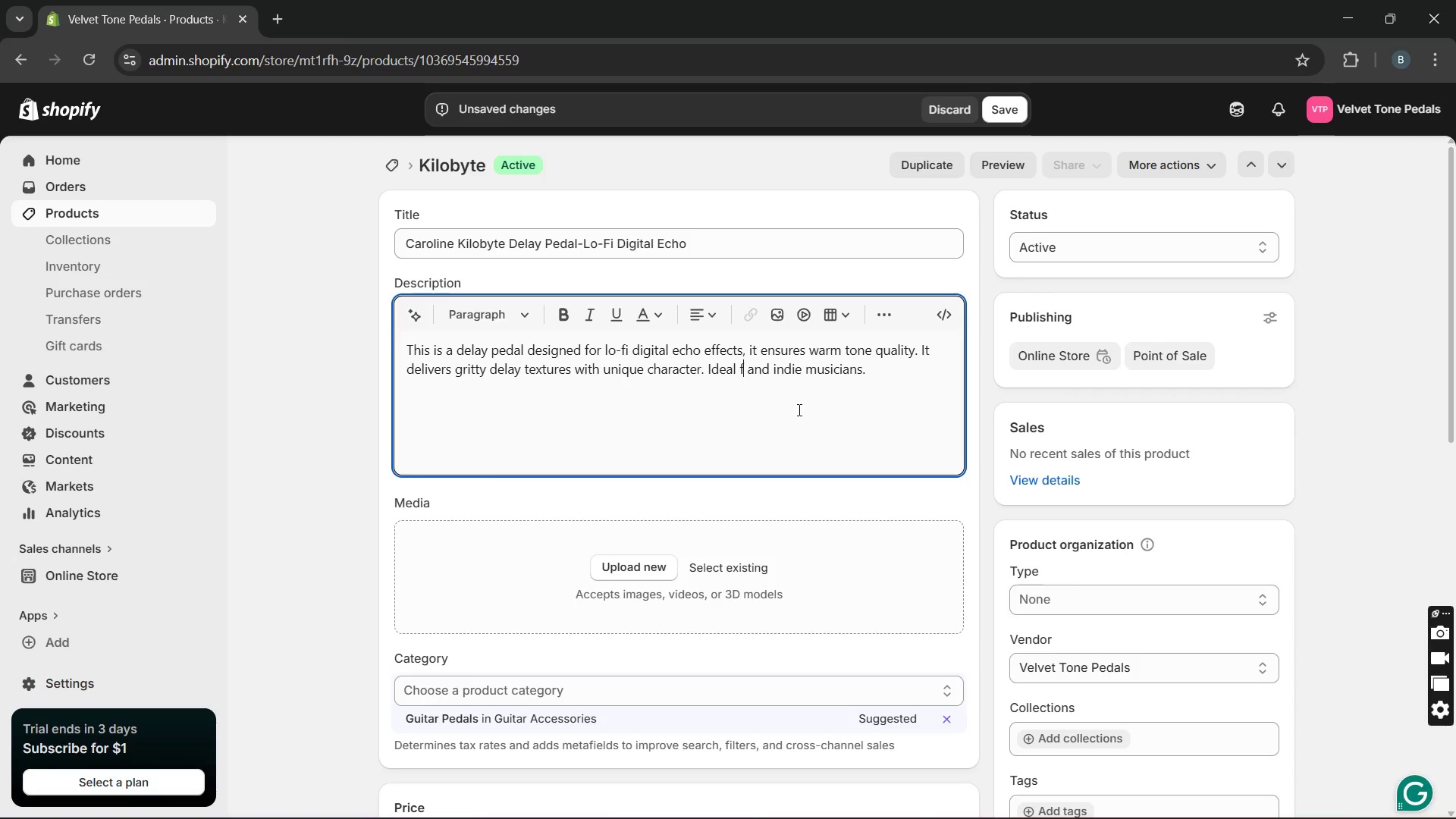 
key(Unknown)
 